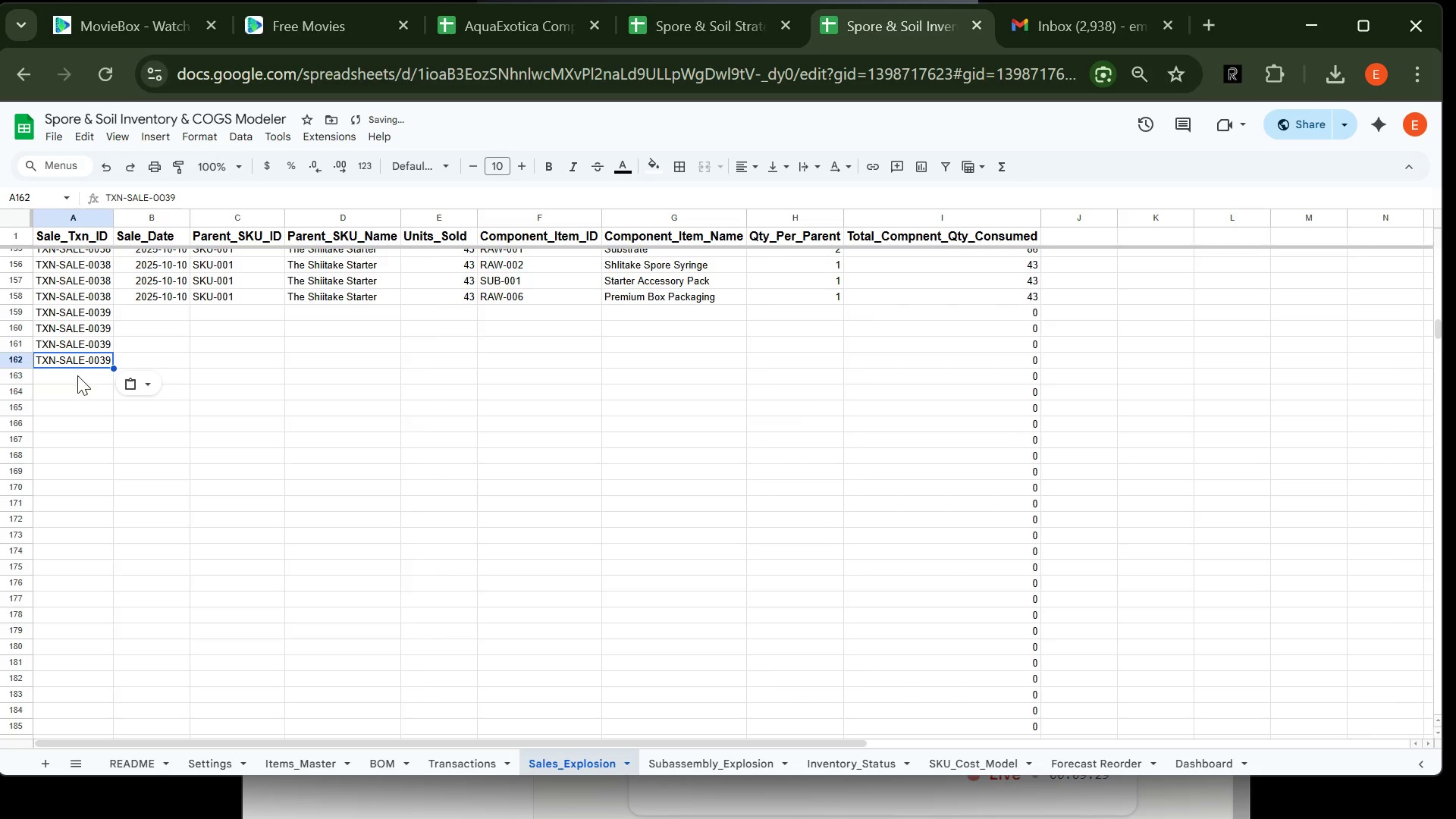 
left_click([77, 375])
 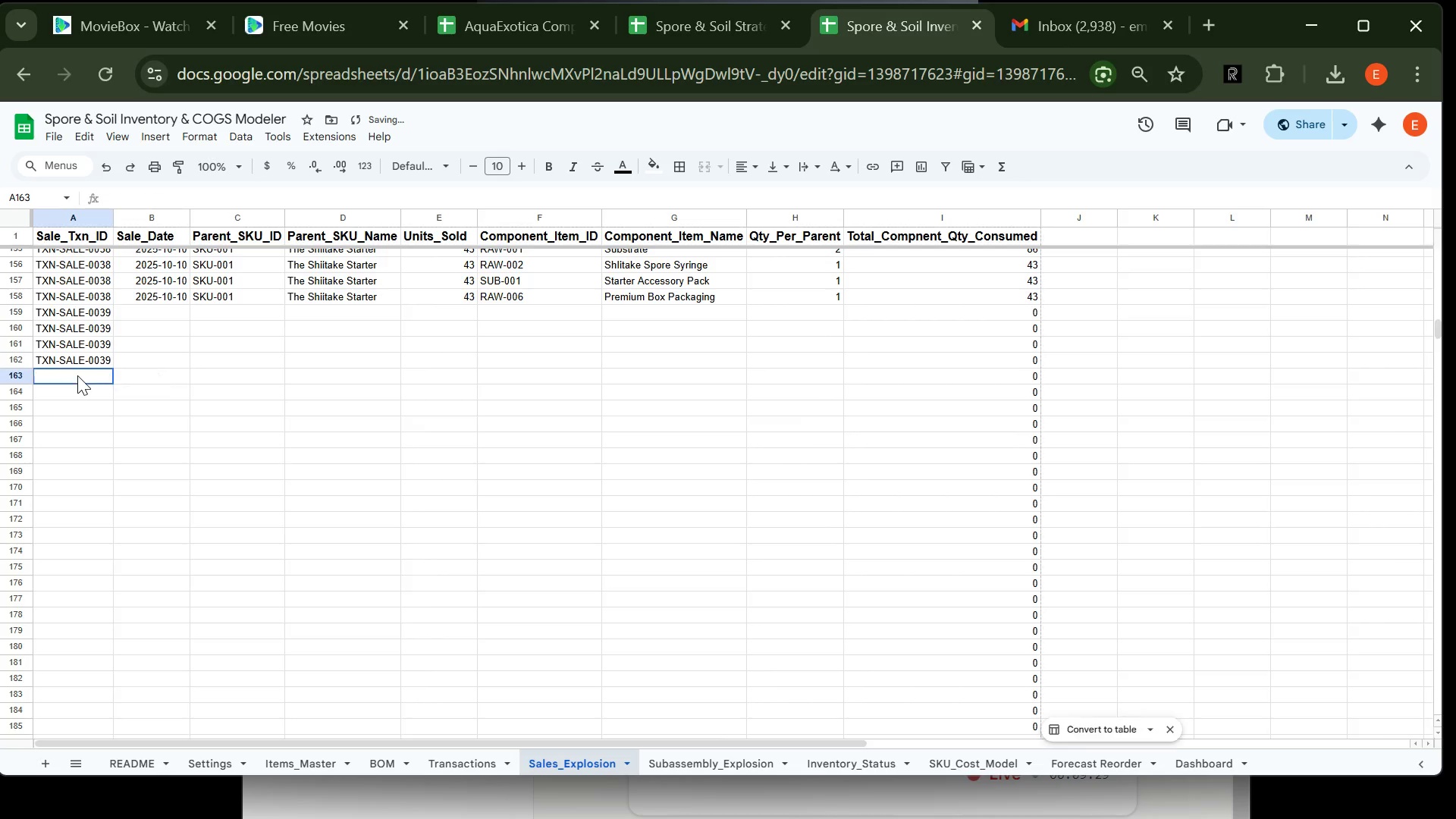 
key(Control+V)
 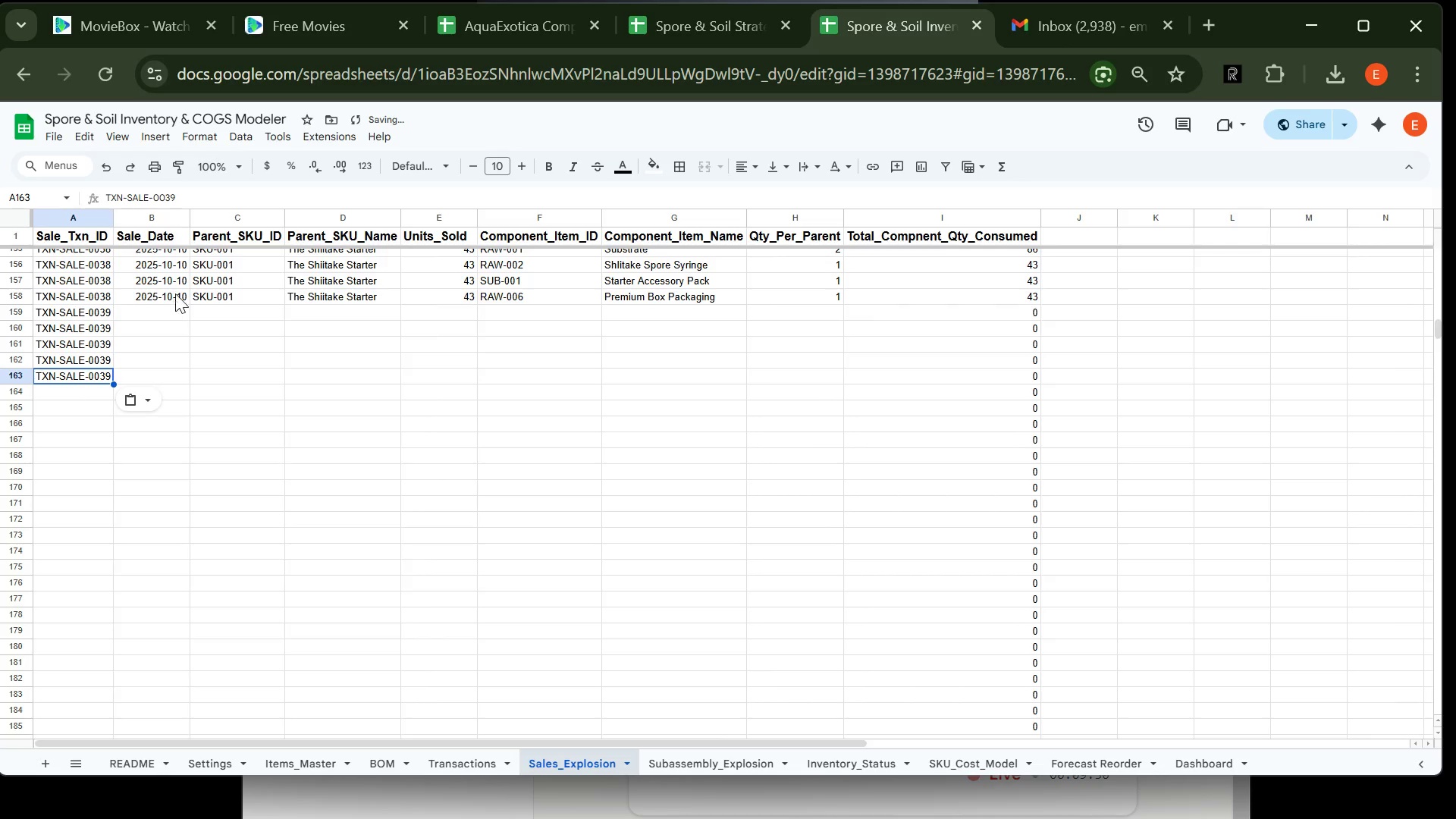 
left_click([175, 291])
 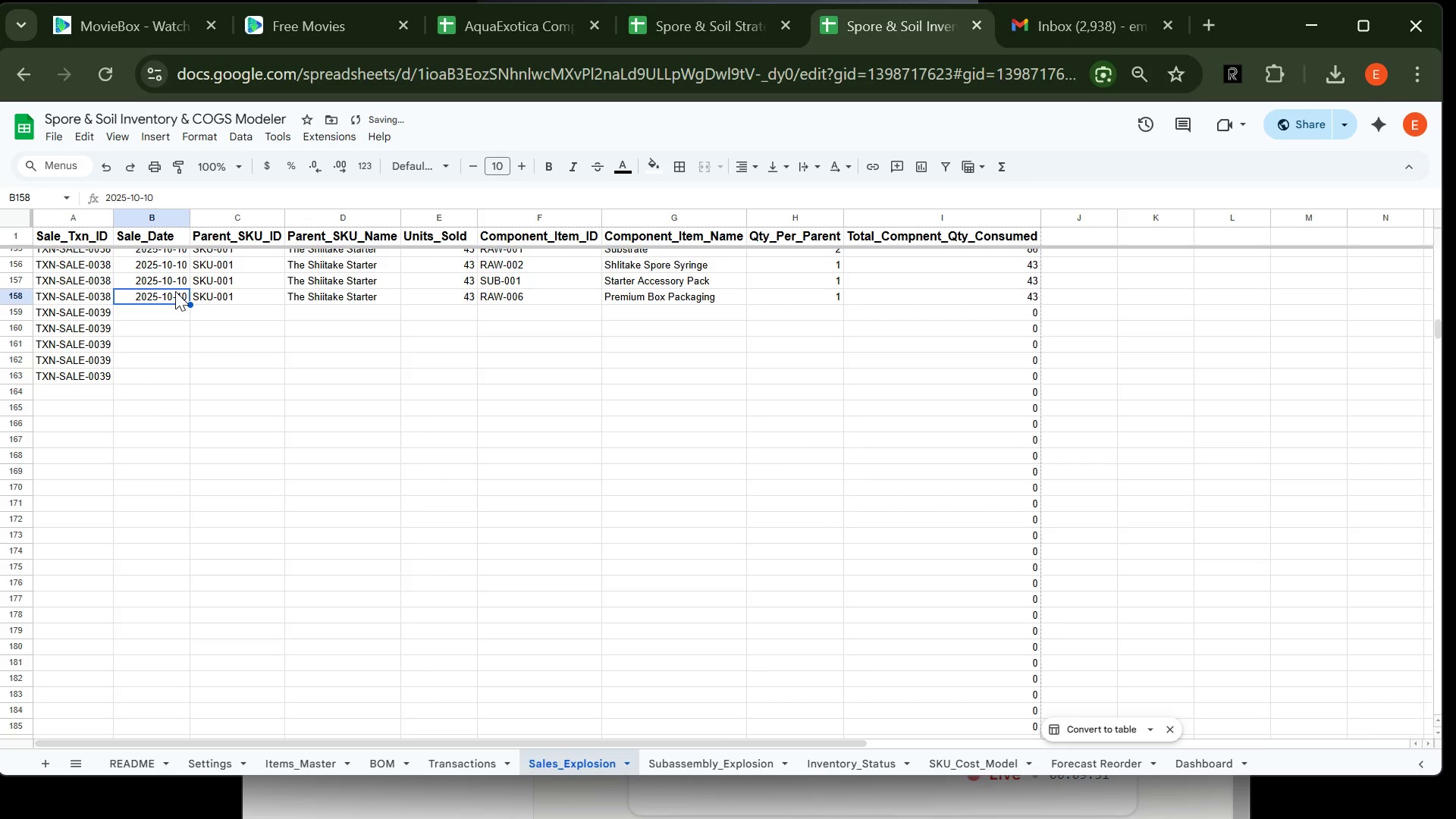 
key(Control+C)
 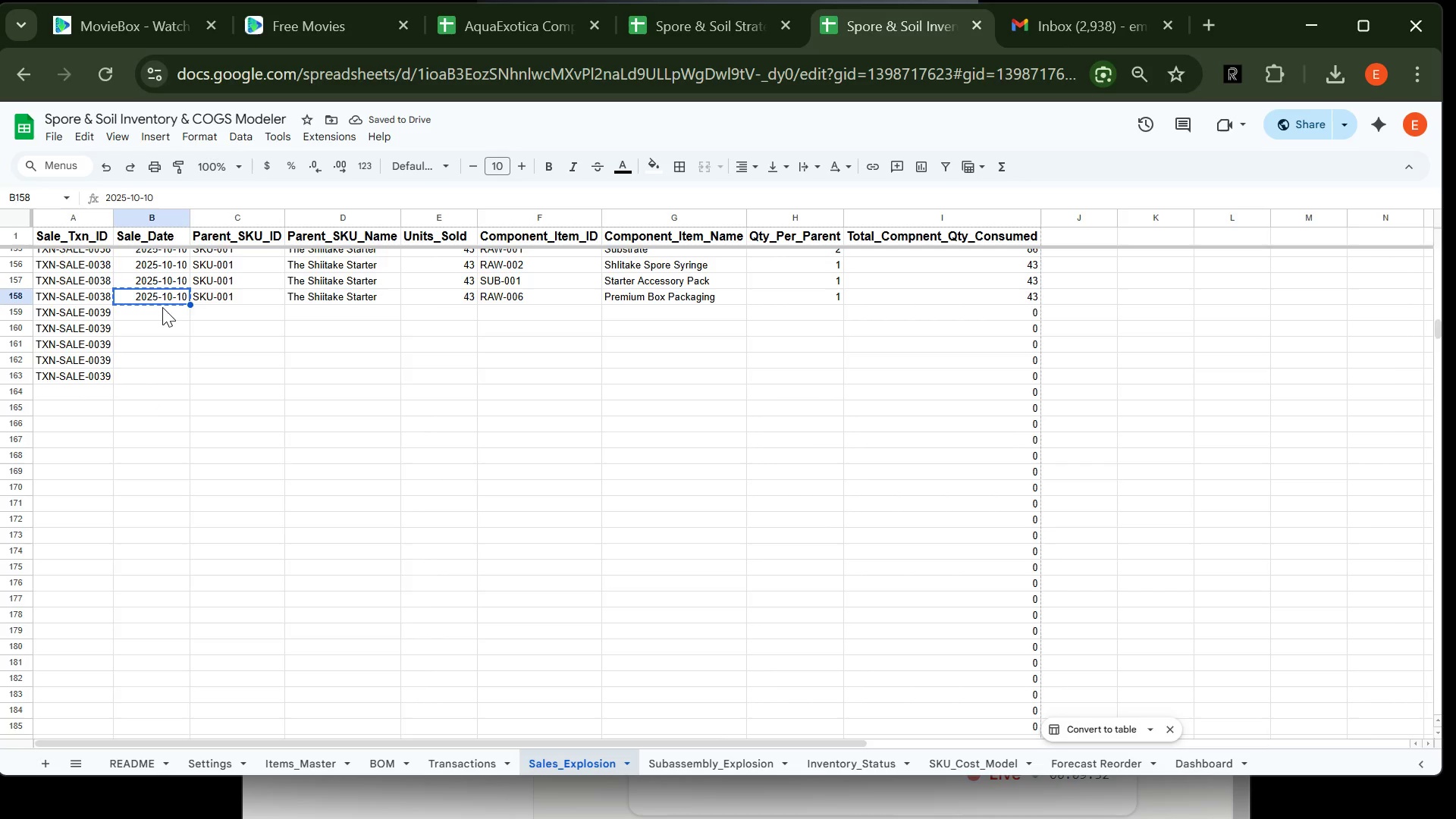 
left_click([162, 307])
 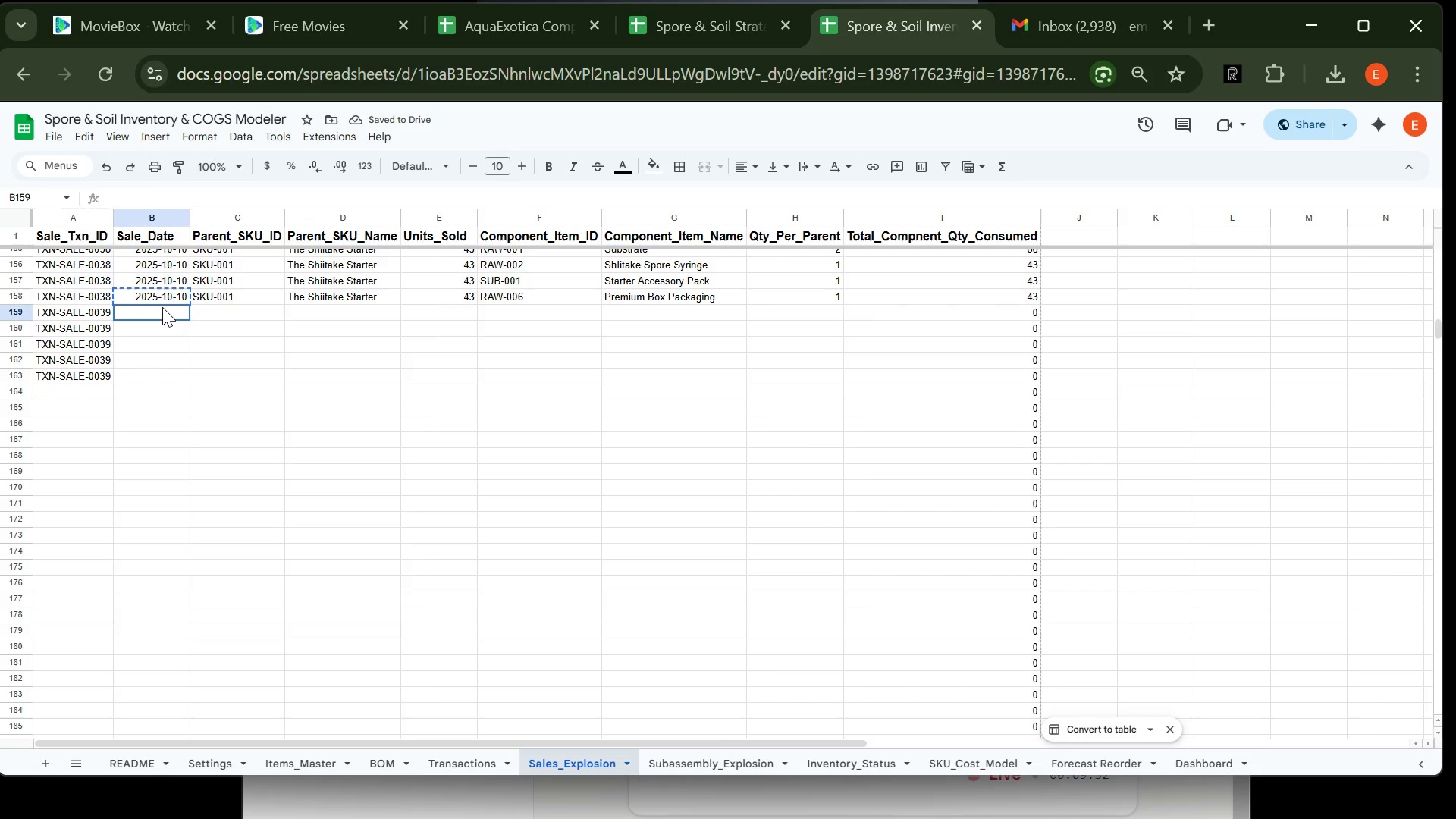 
key(Control+V)
 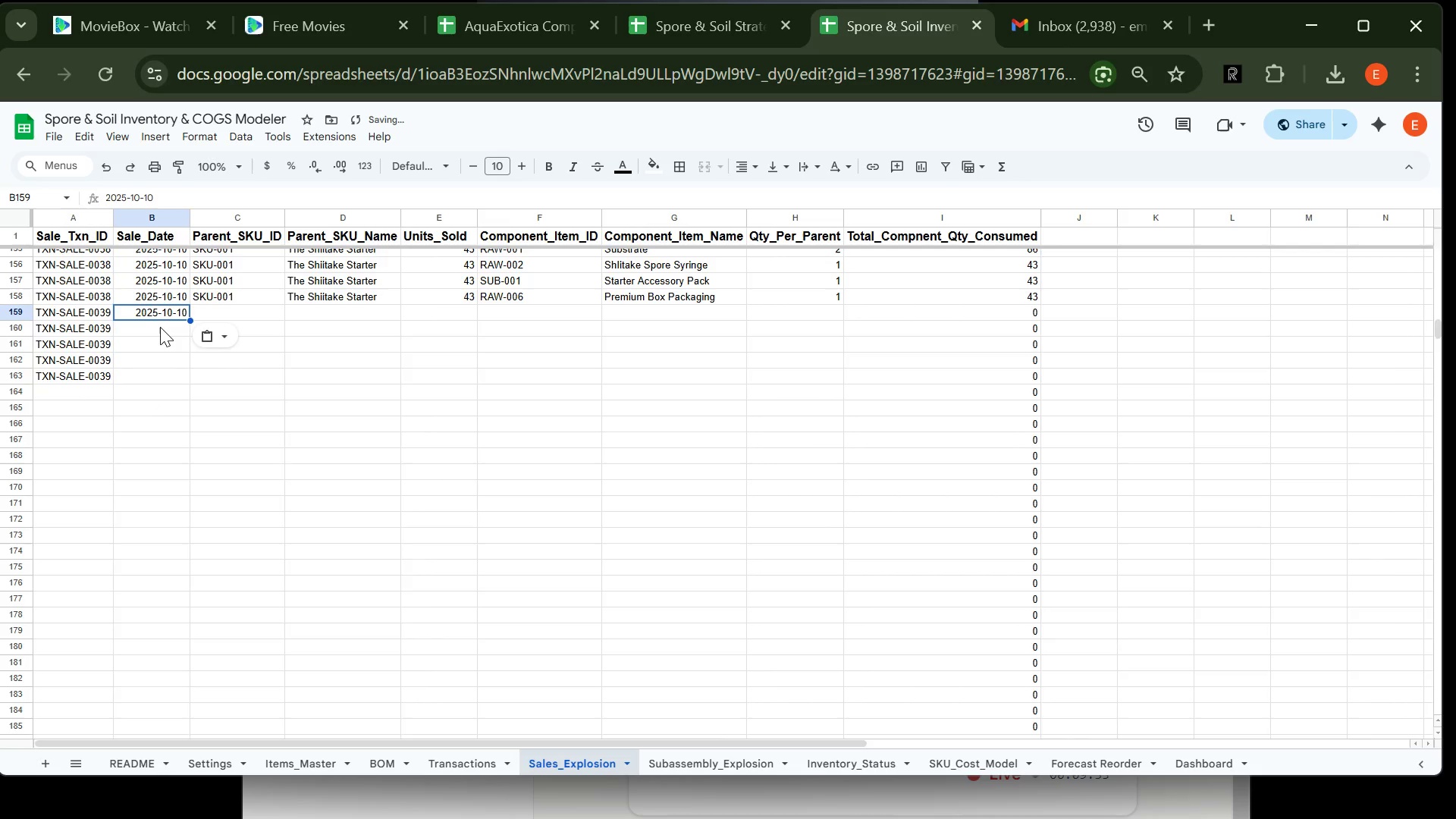 
left_click([160, 327])
 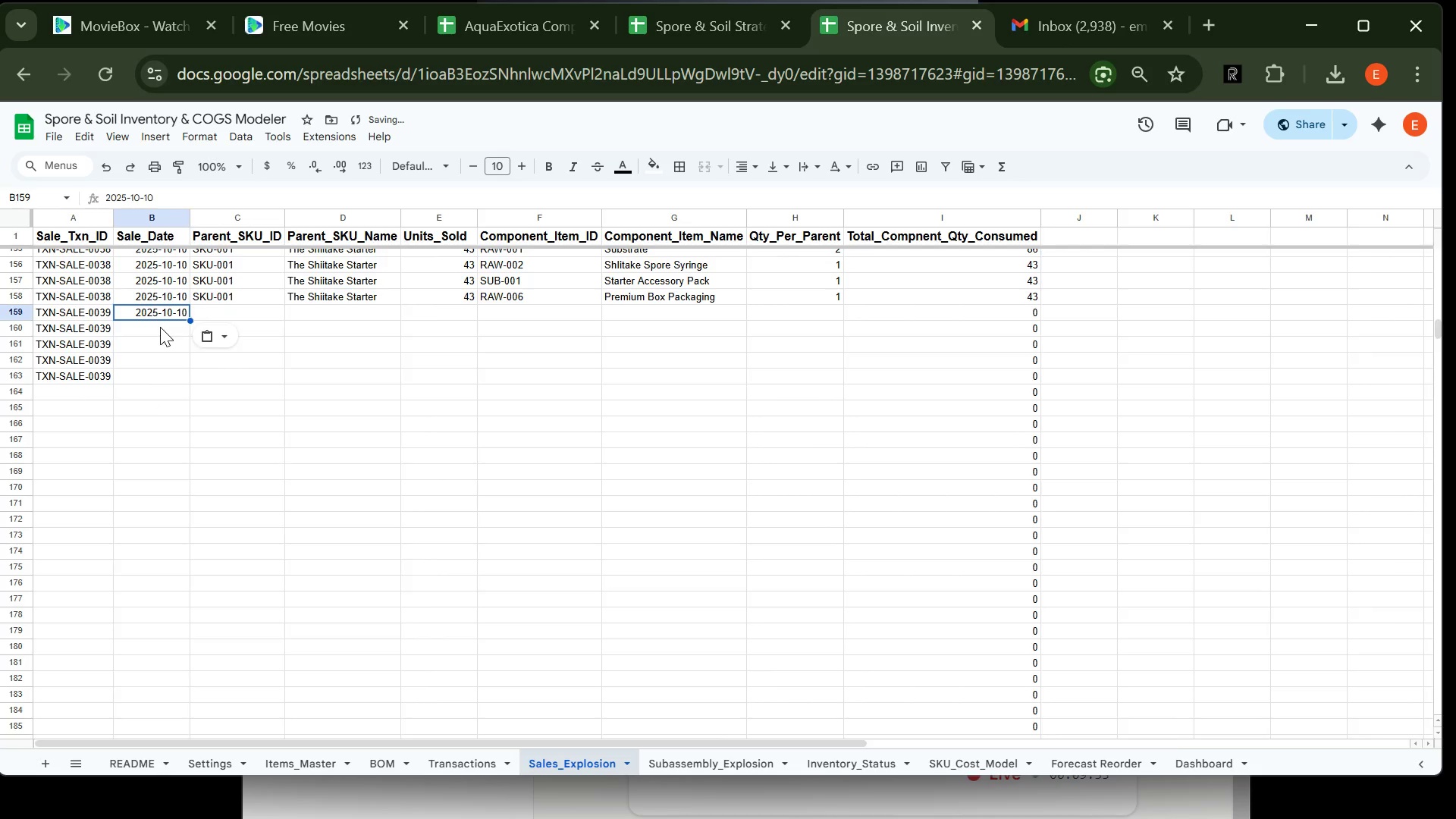 
key(Control+V)
 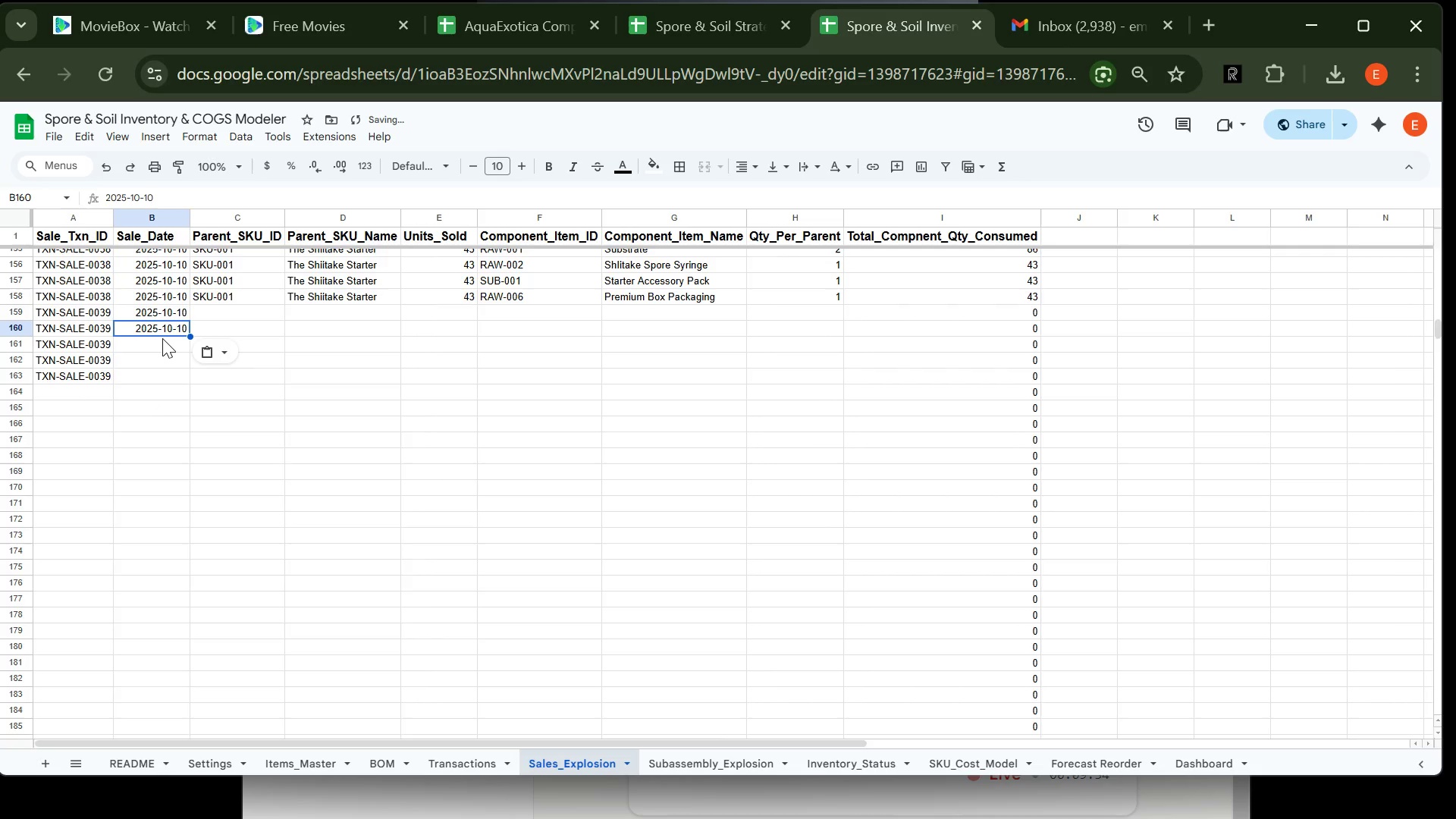 
left_click([162, 338])
 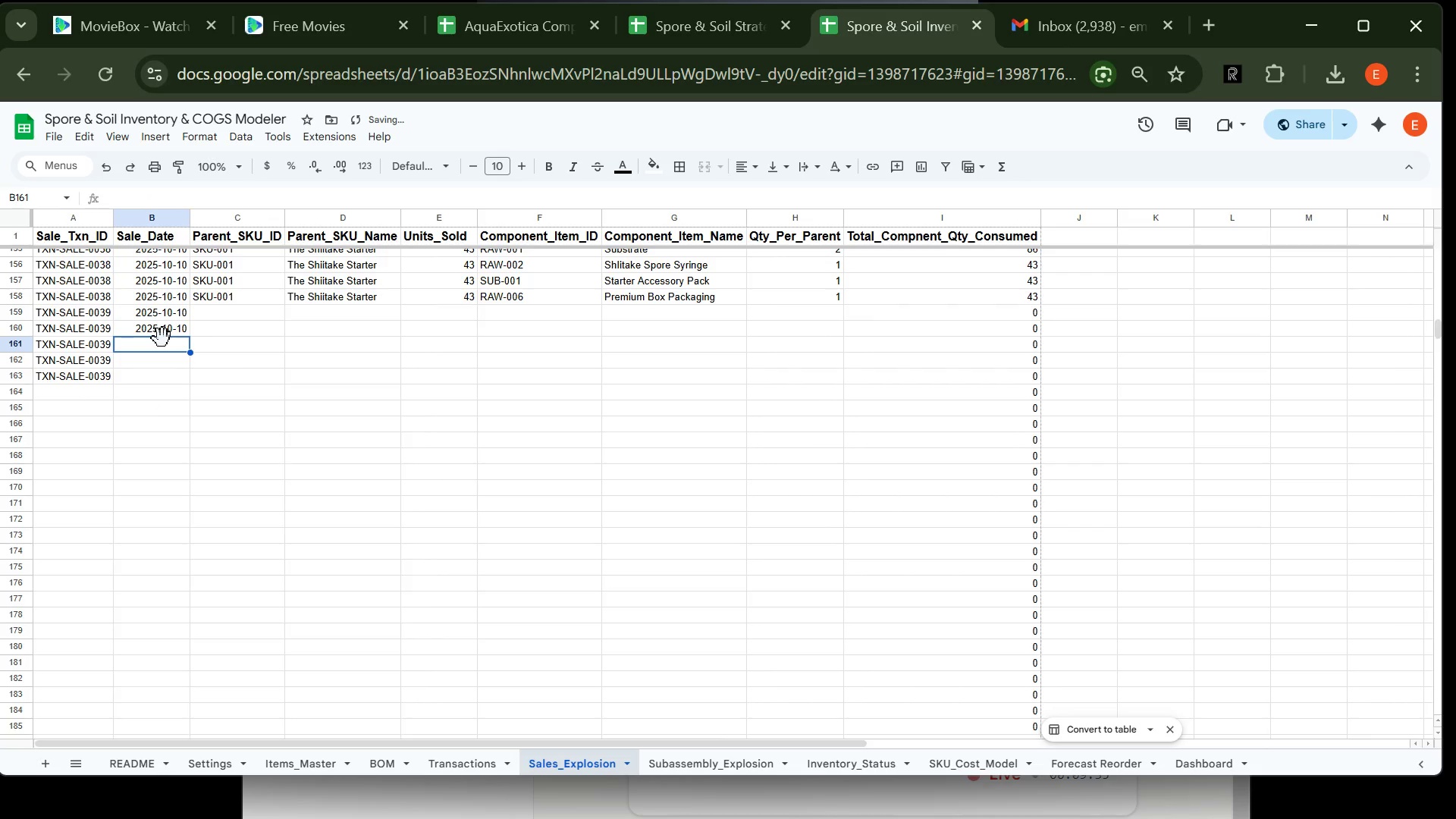 
key(Control+V)
 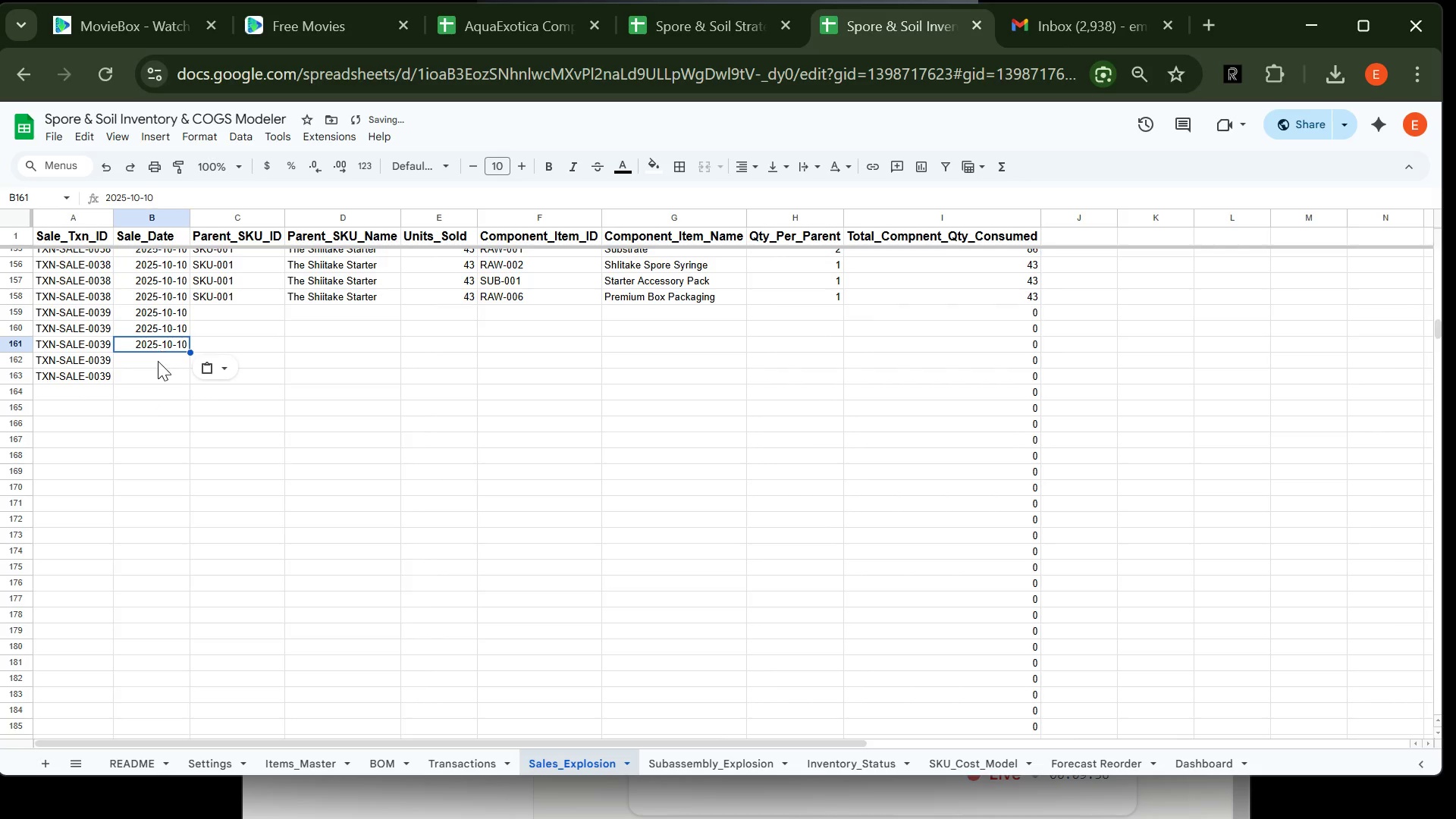 
left_click([158, 361])
 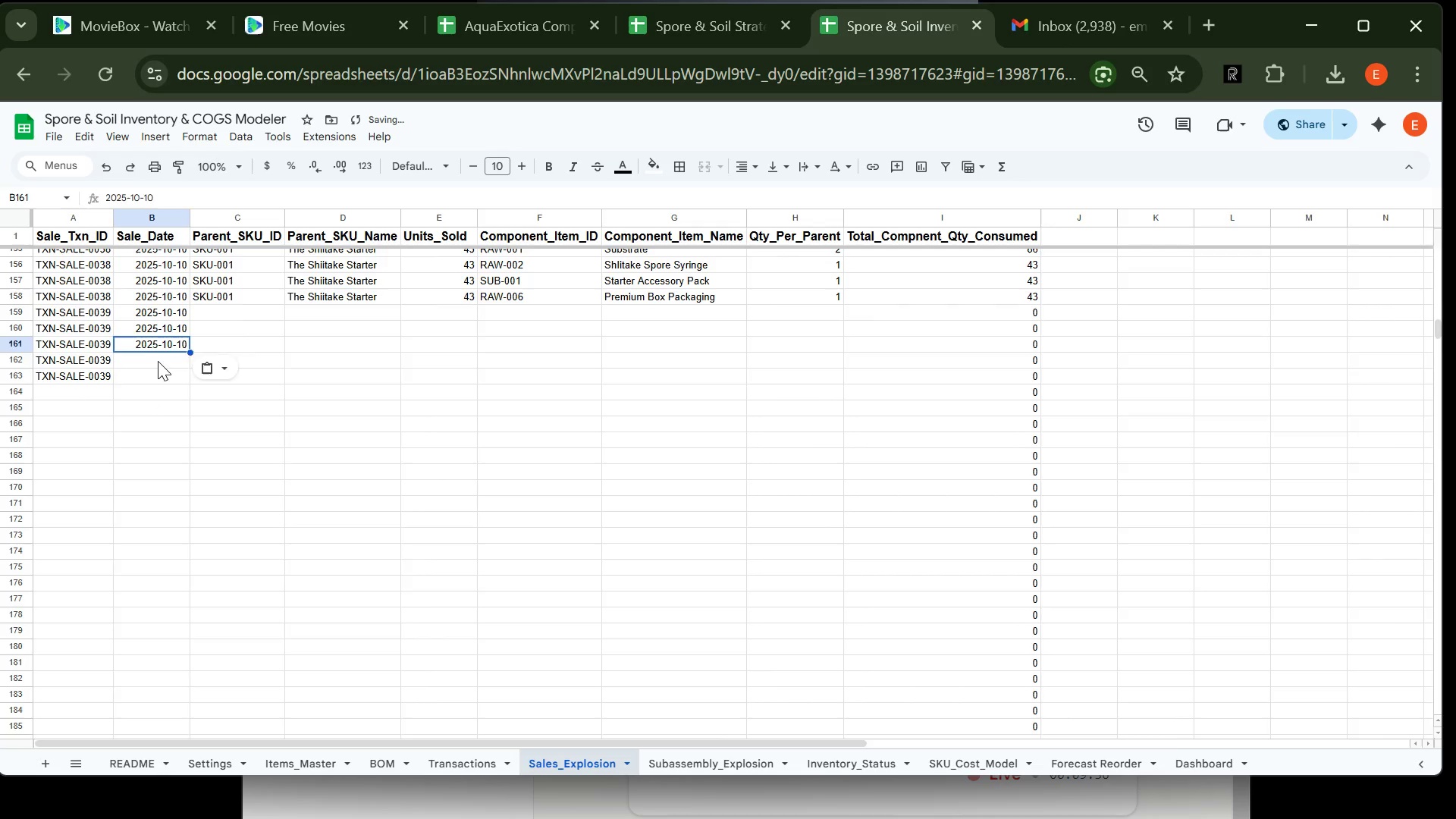 
key(Control+V)
 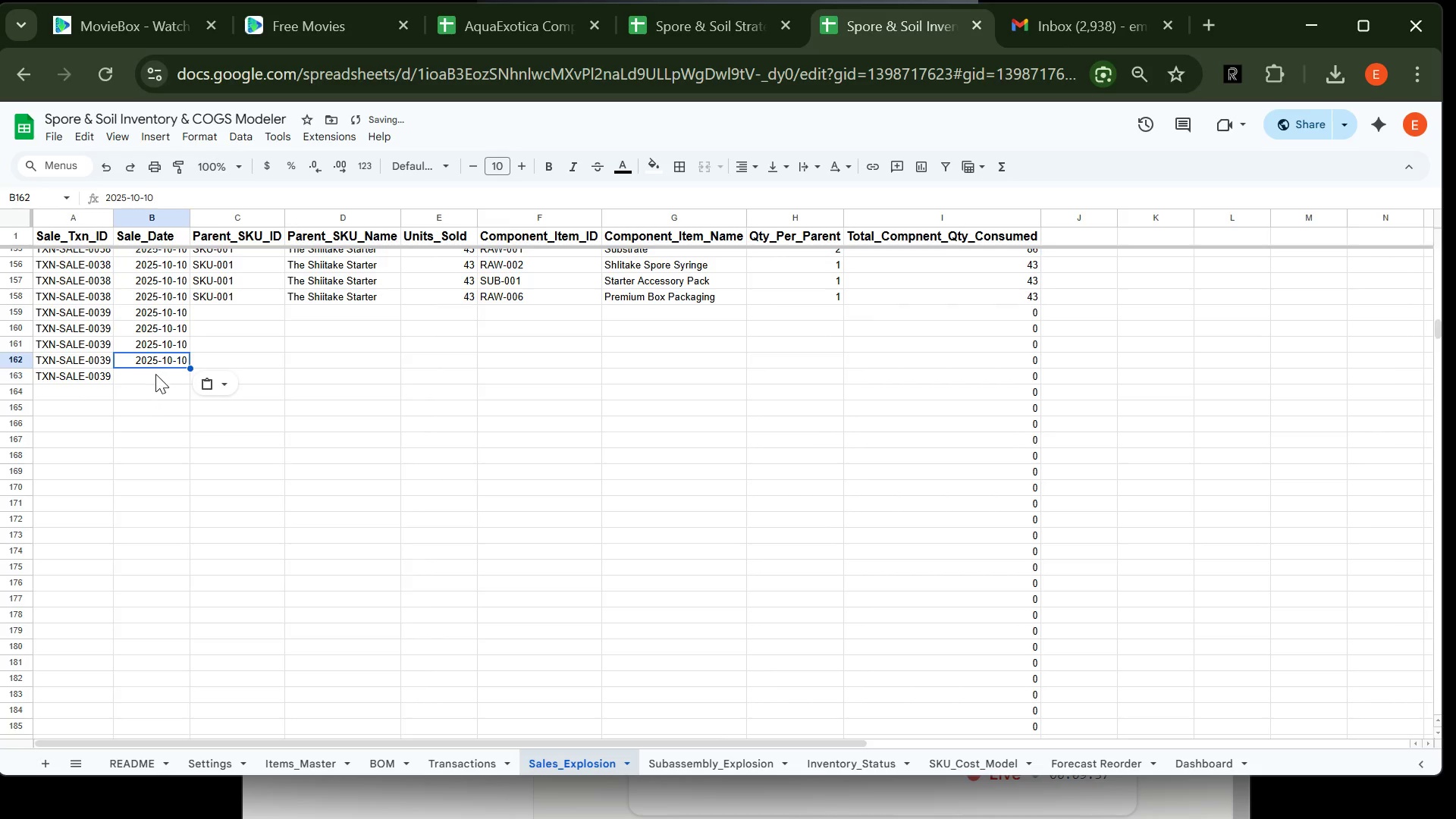 
left_click([155, 375])
 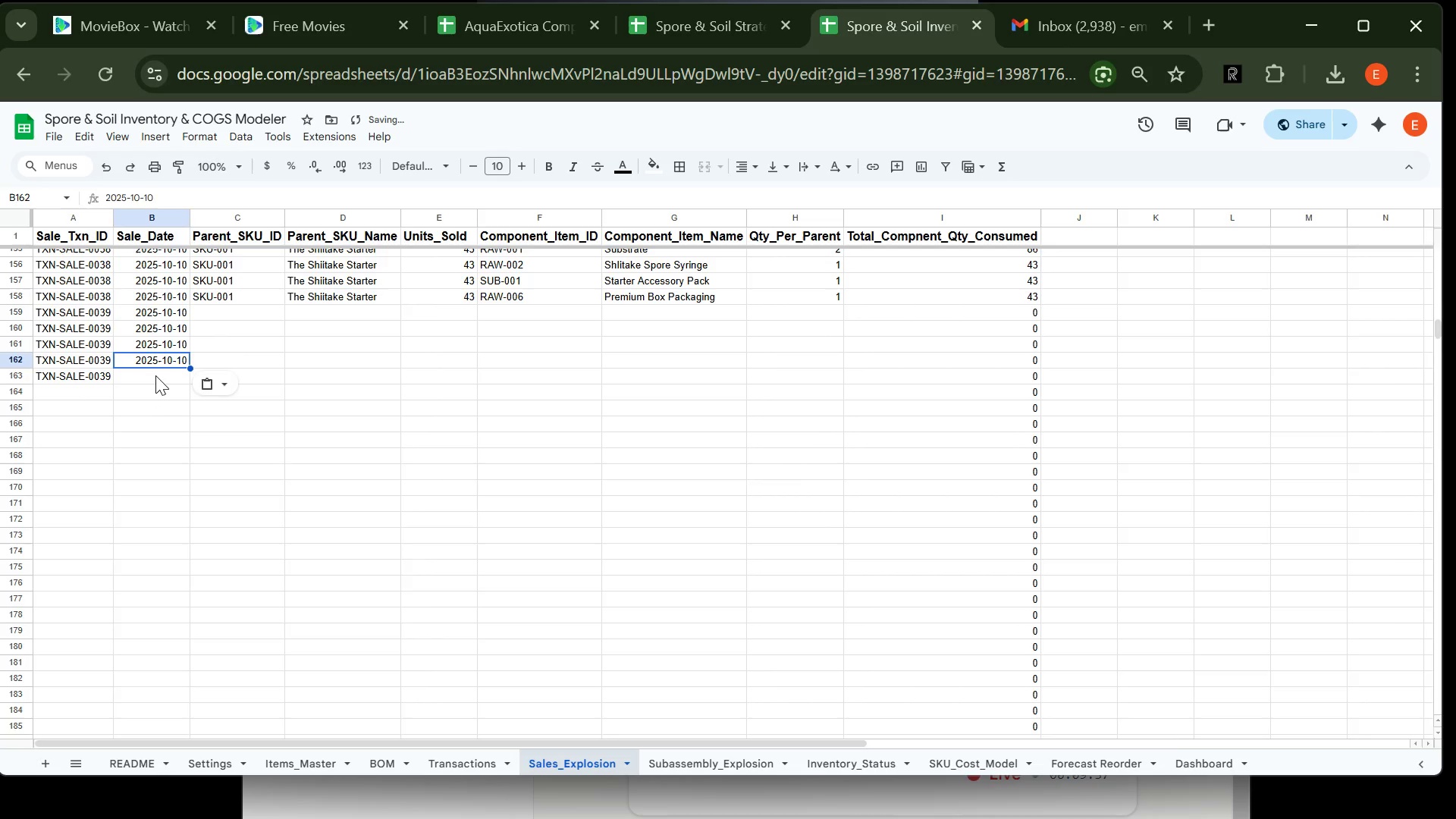 
key(Control+V)
 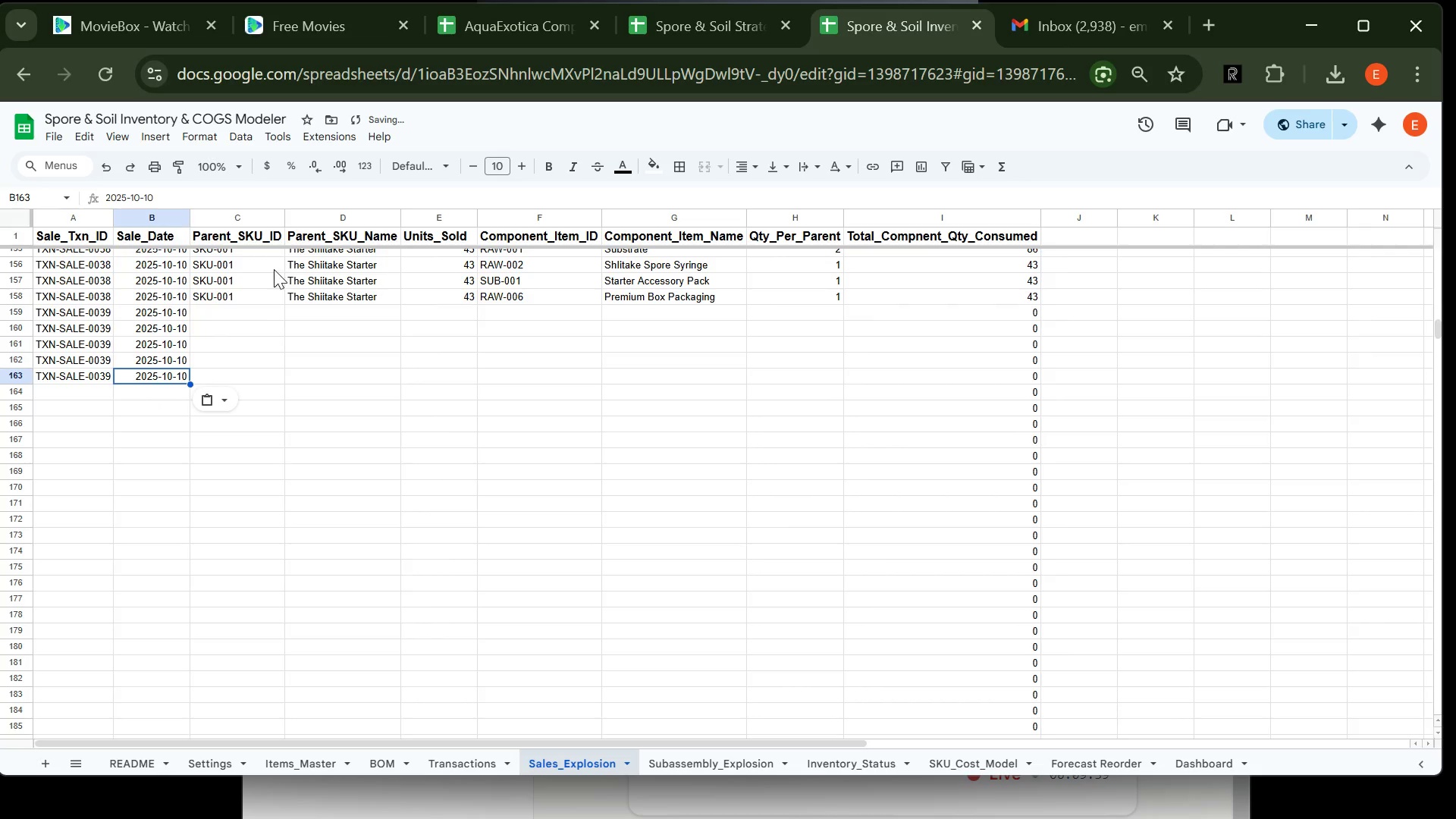 
left_click([251, 312])
 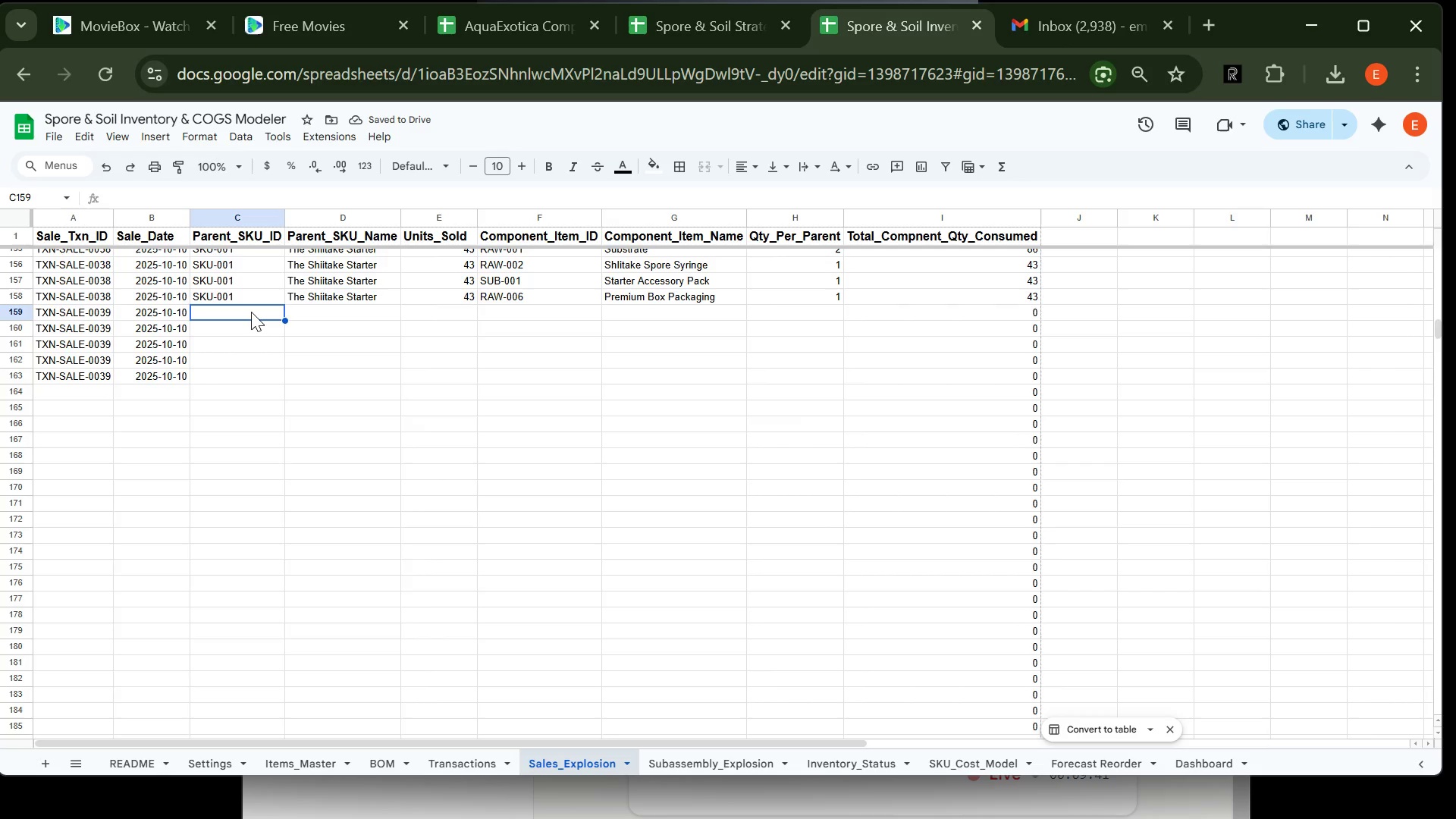 
type(SKU-002)
 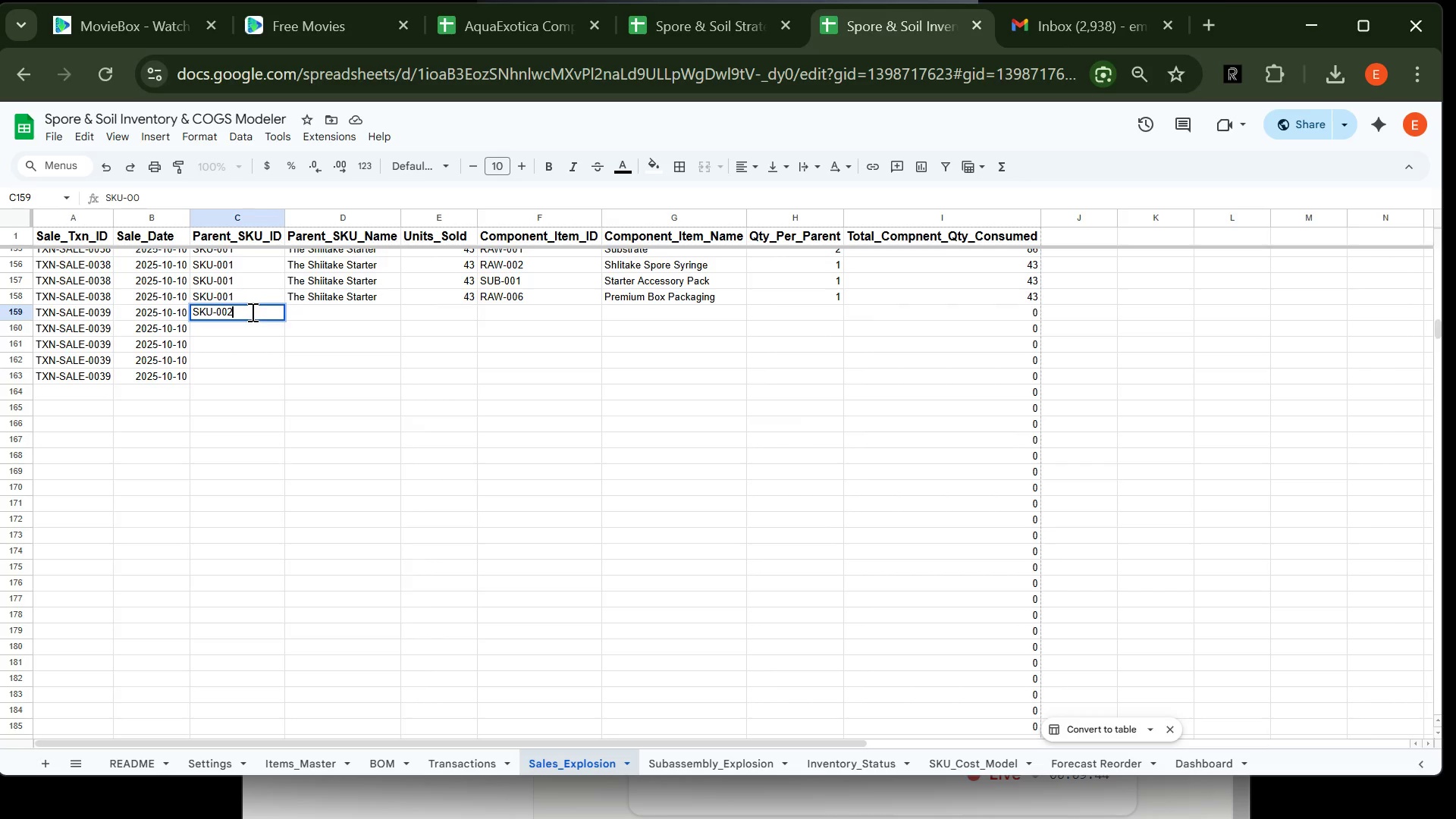 
key(Enter)
 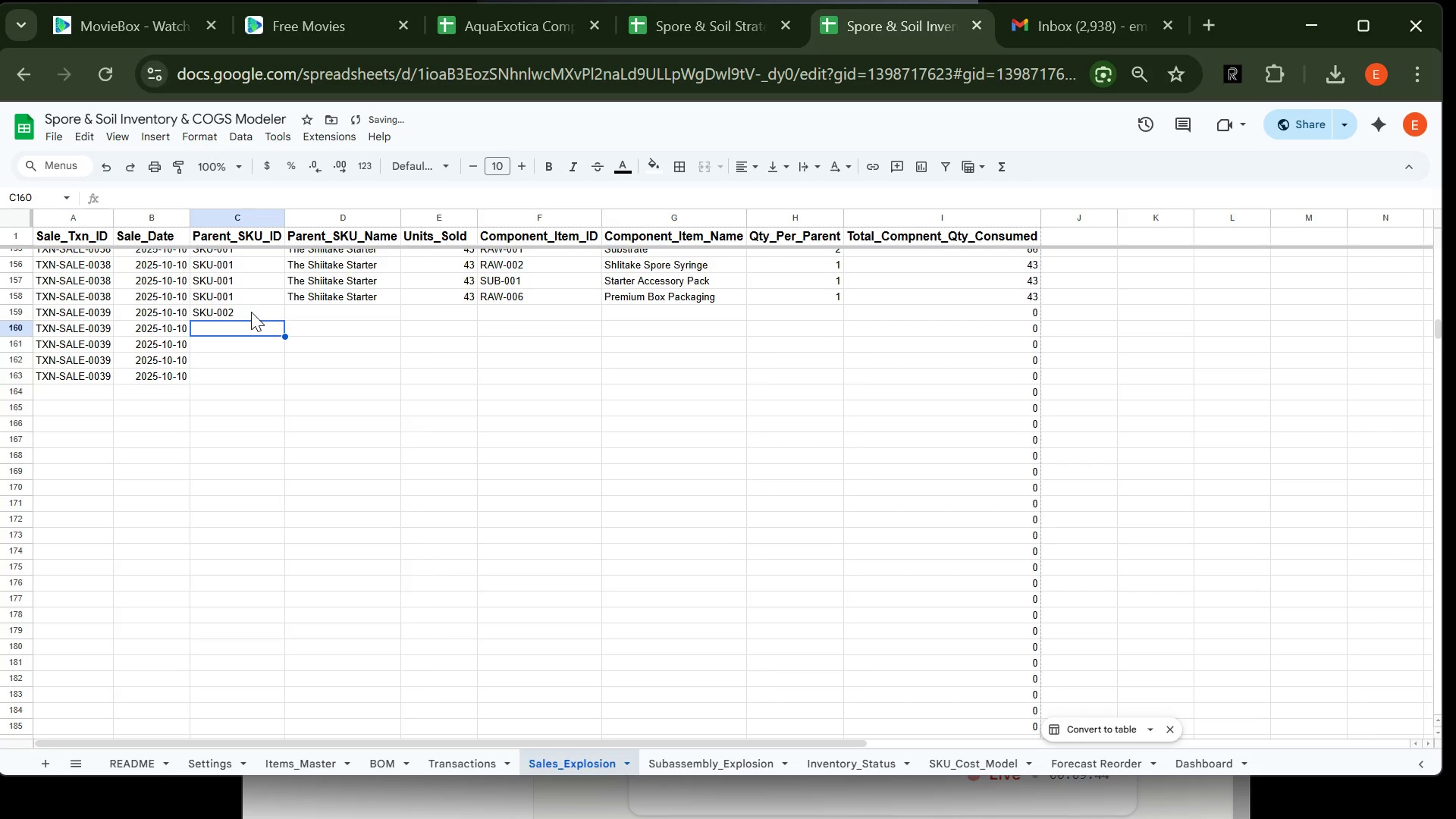 
type(SKU-002)
 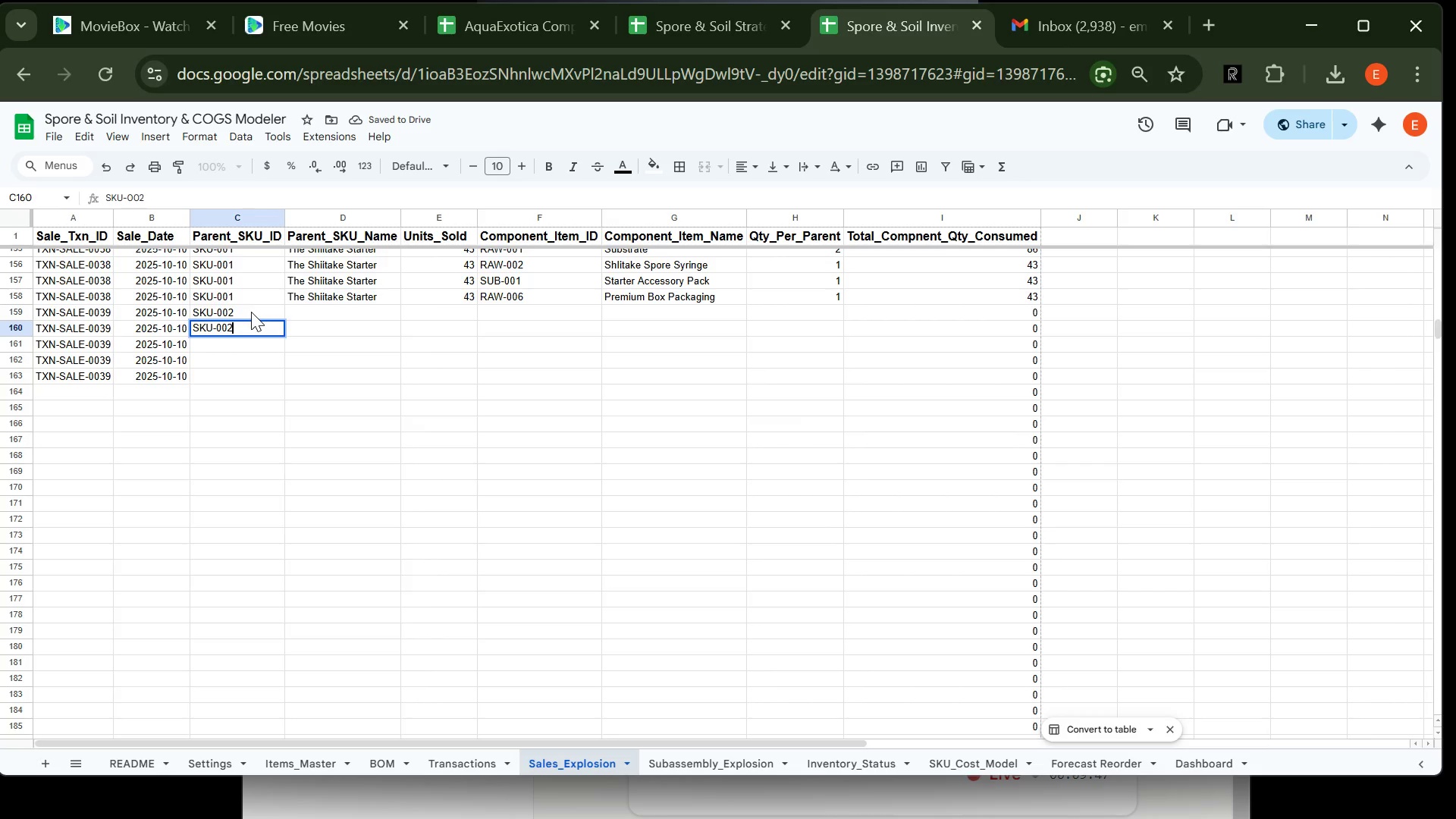 
key(Enter)
 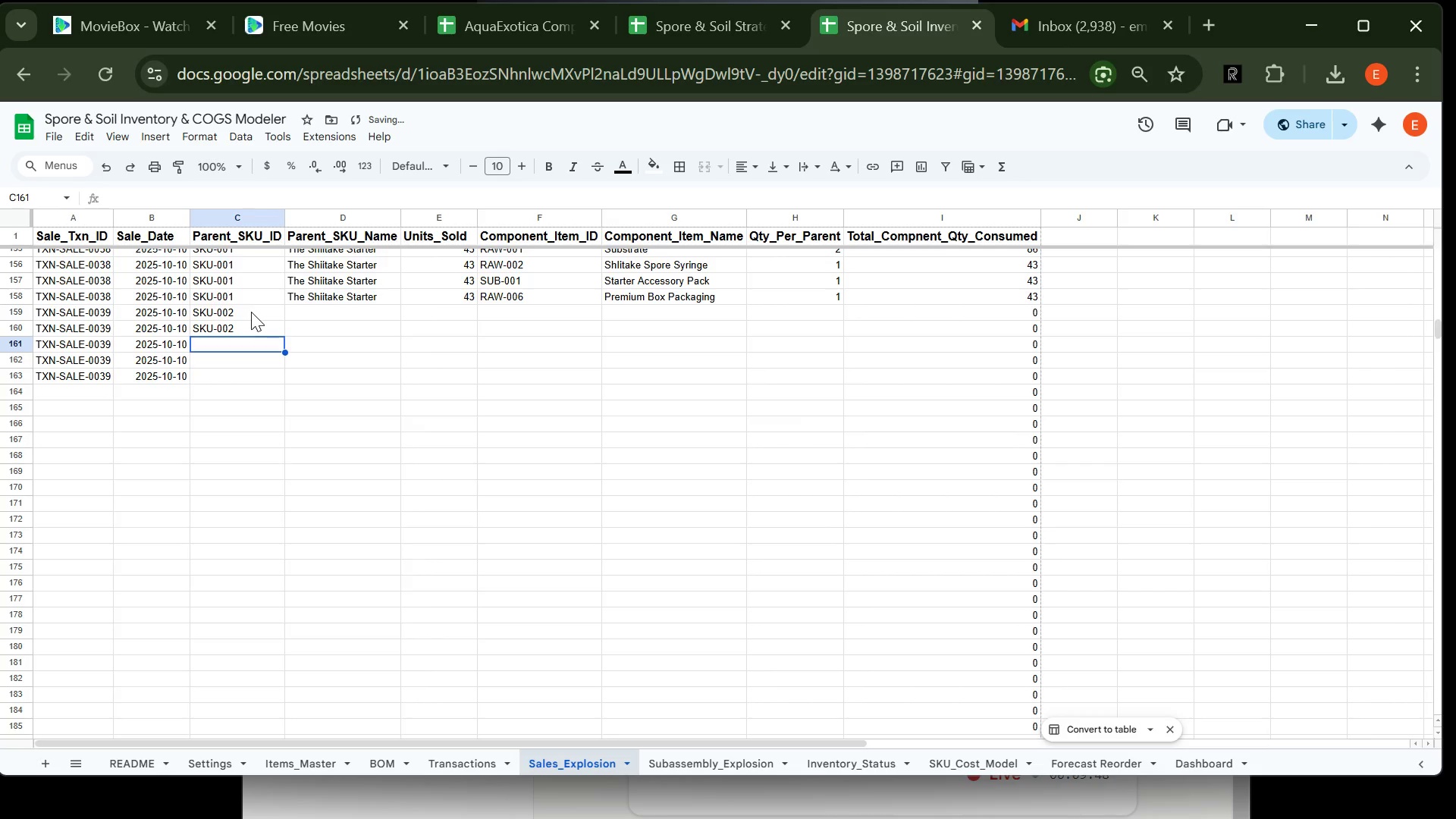 
type(SKU-002)
 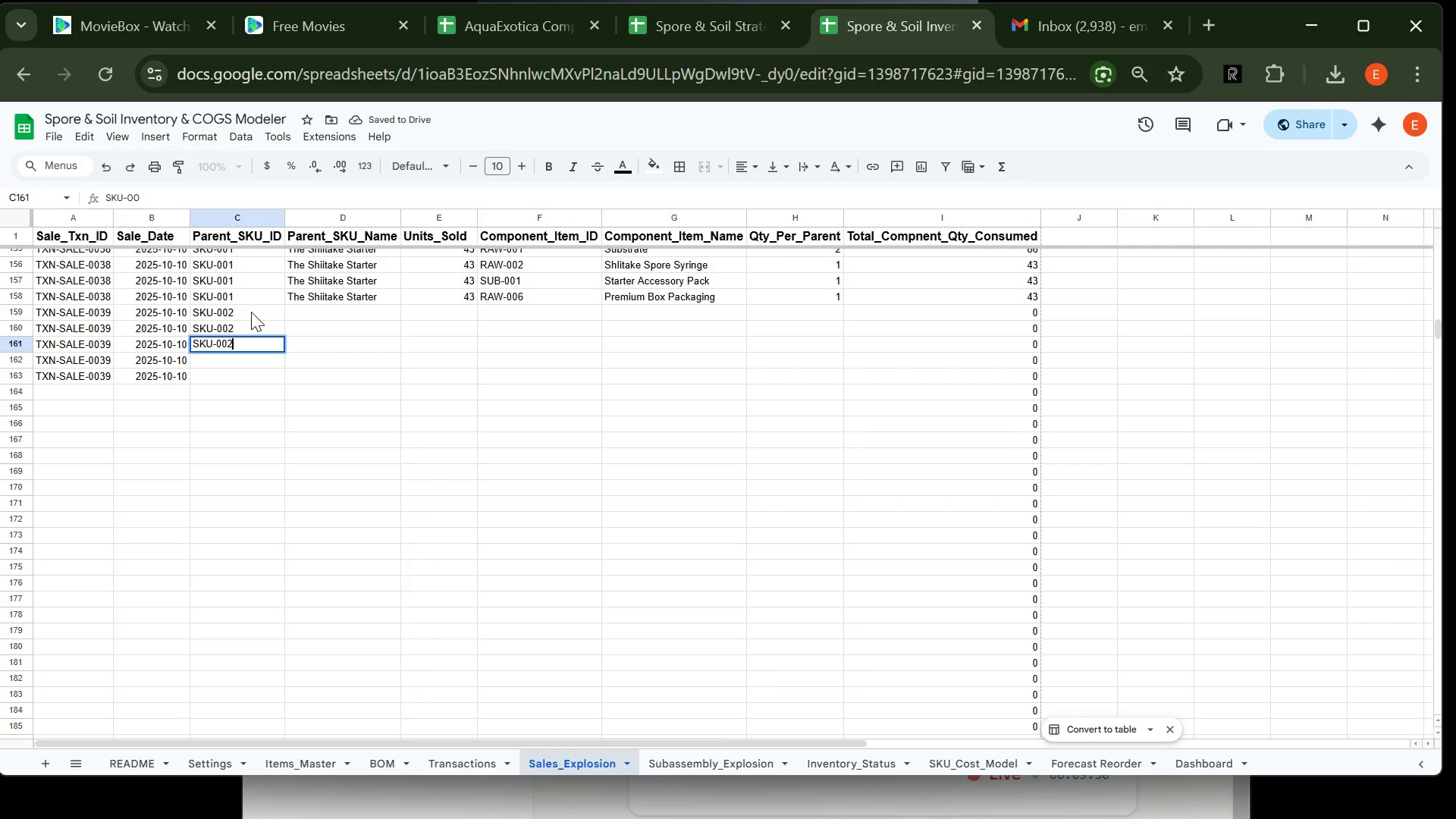 
key(Enter)
 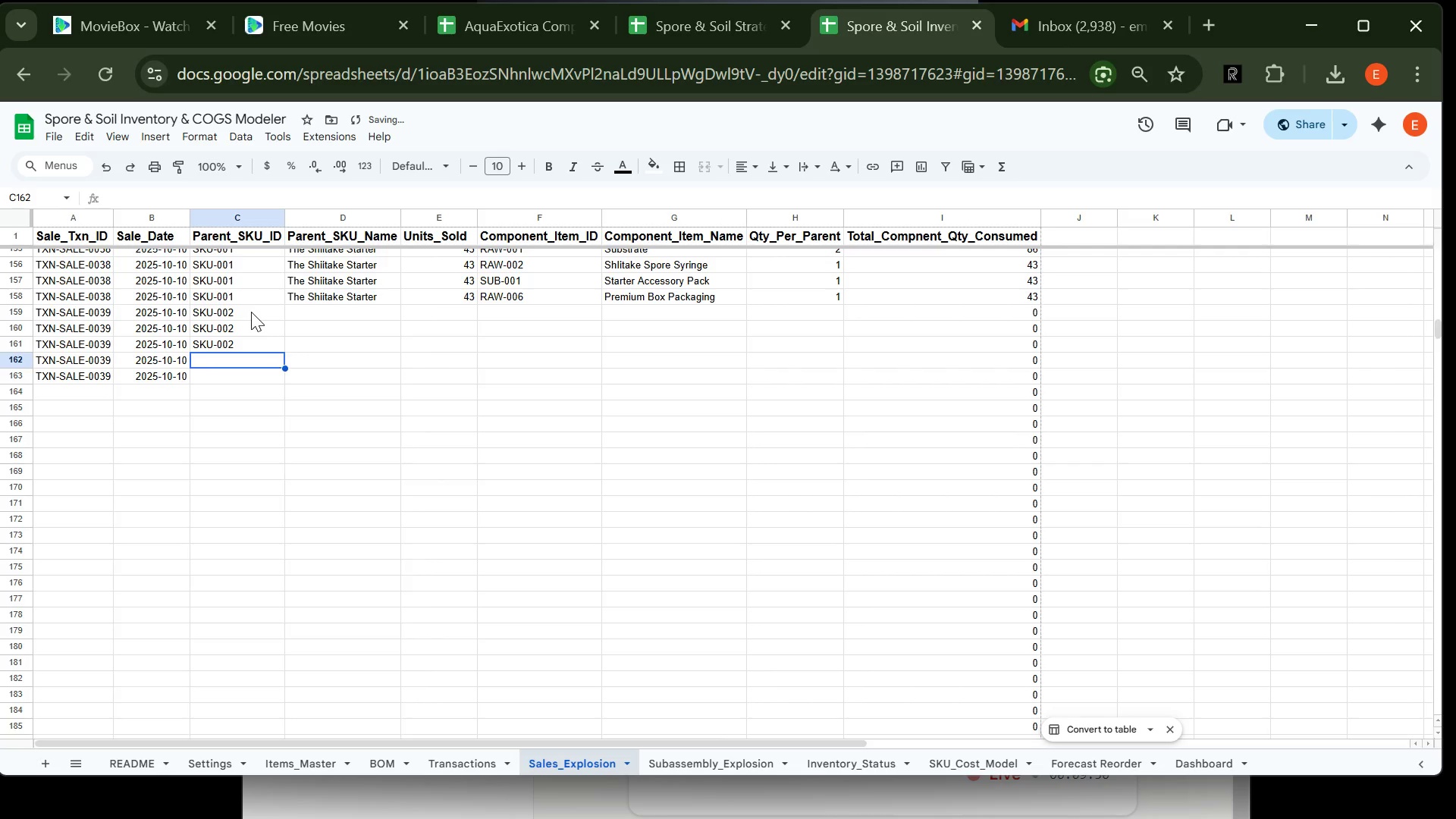 
type(SKU-002)
 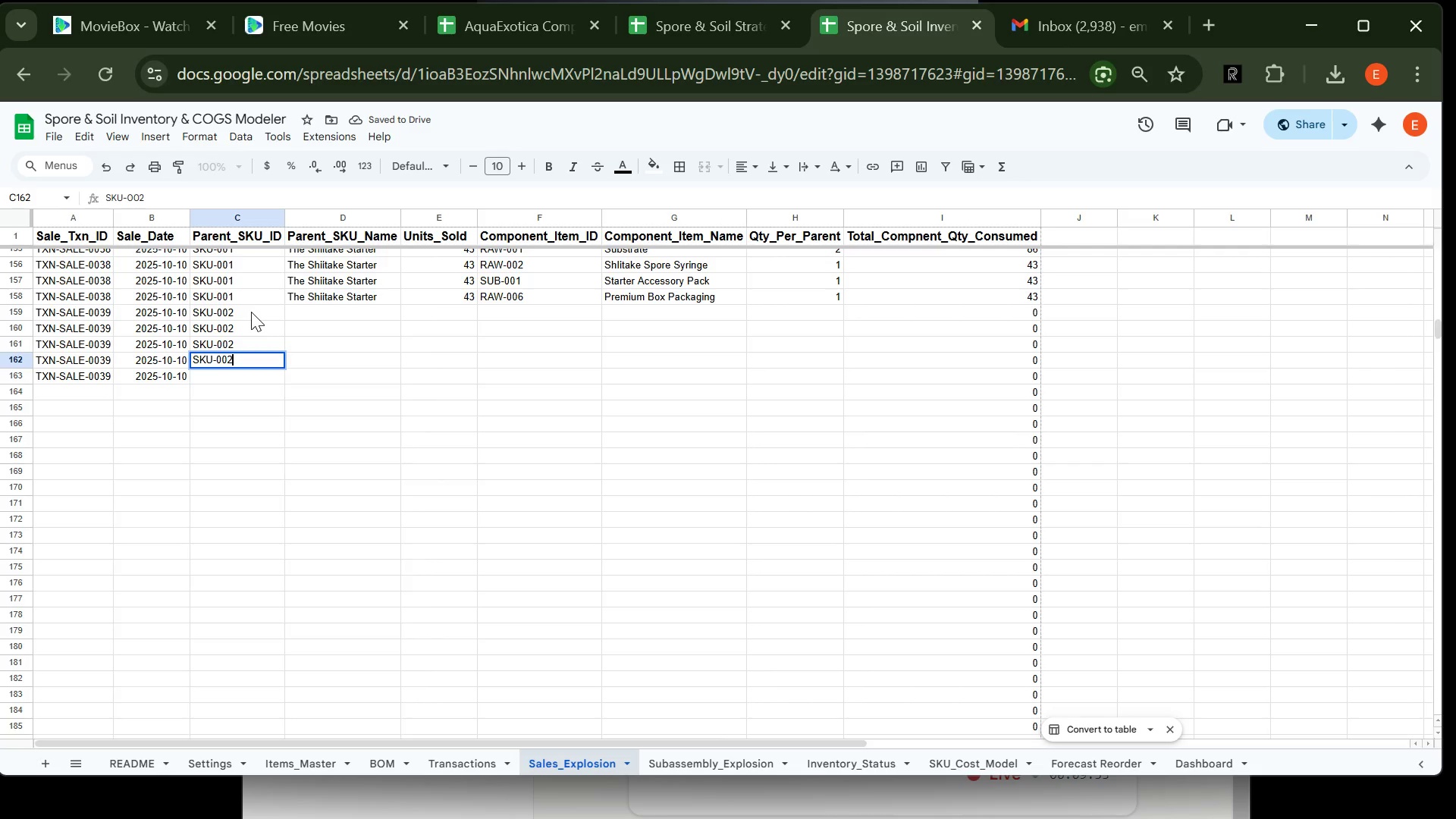 
key(Enter)
 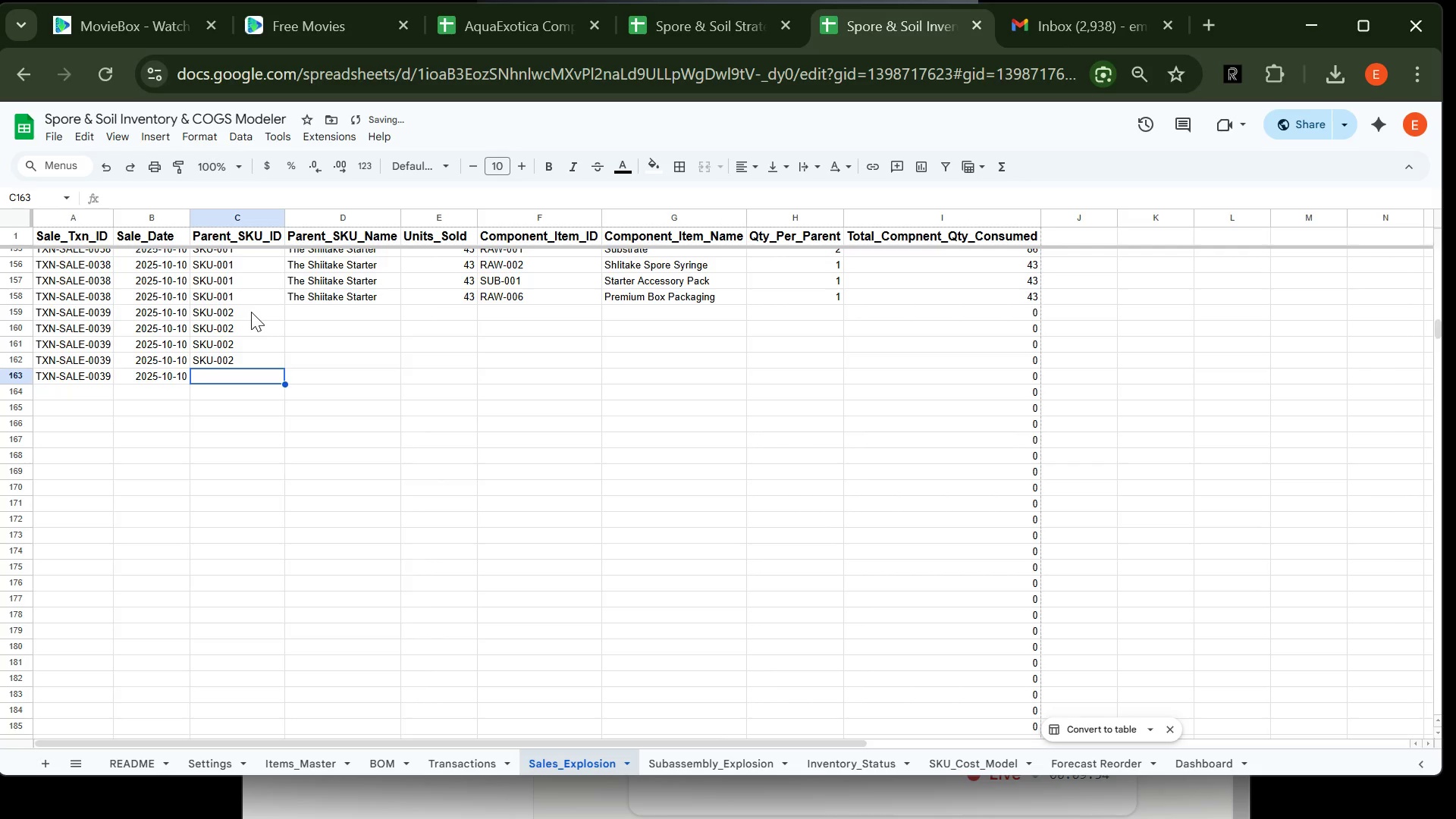 
type(SKU-002)
 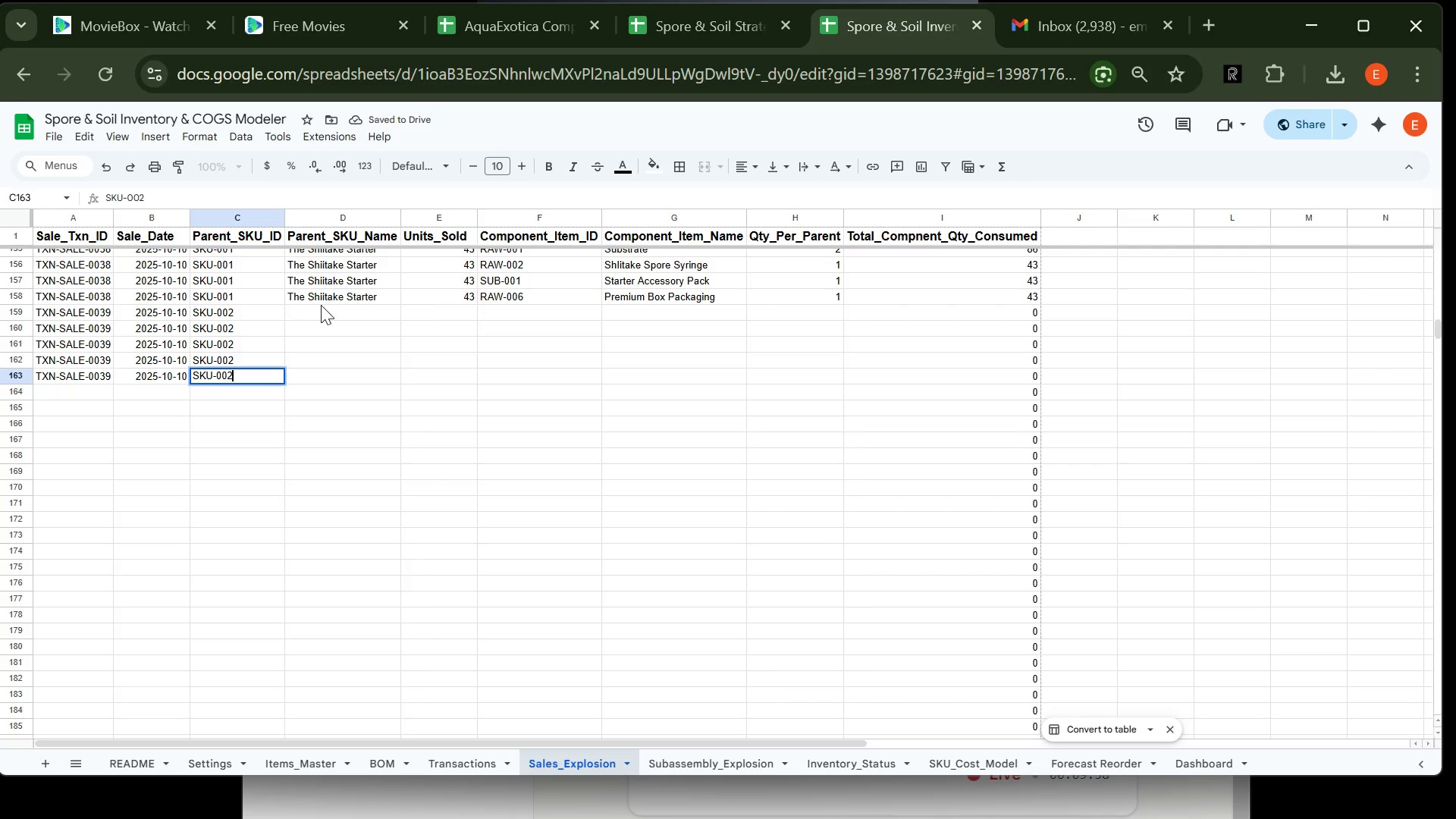 
left_click([321, 305])
 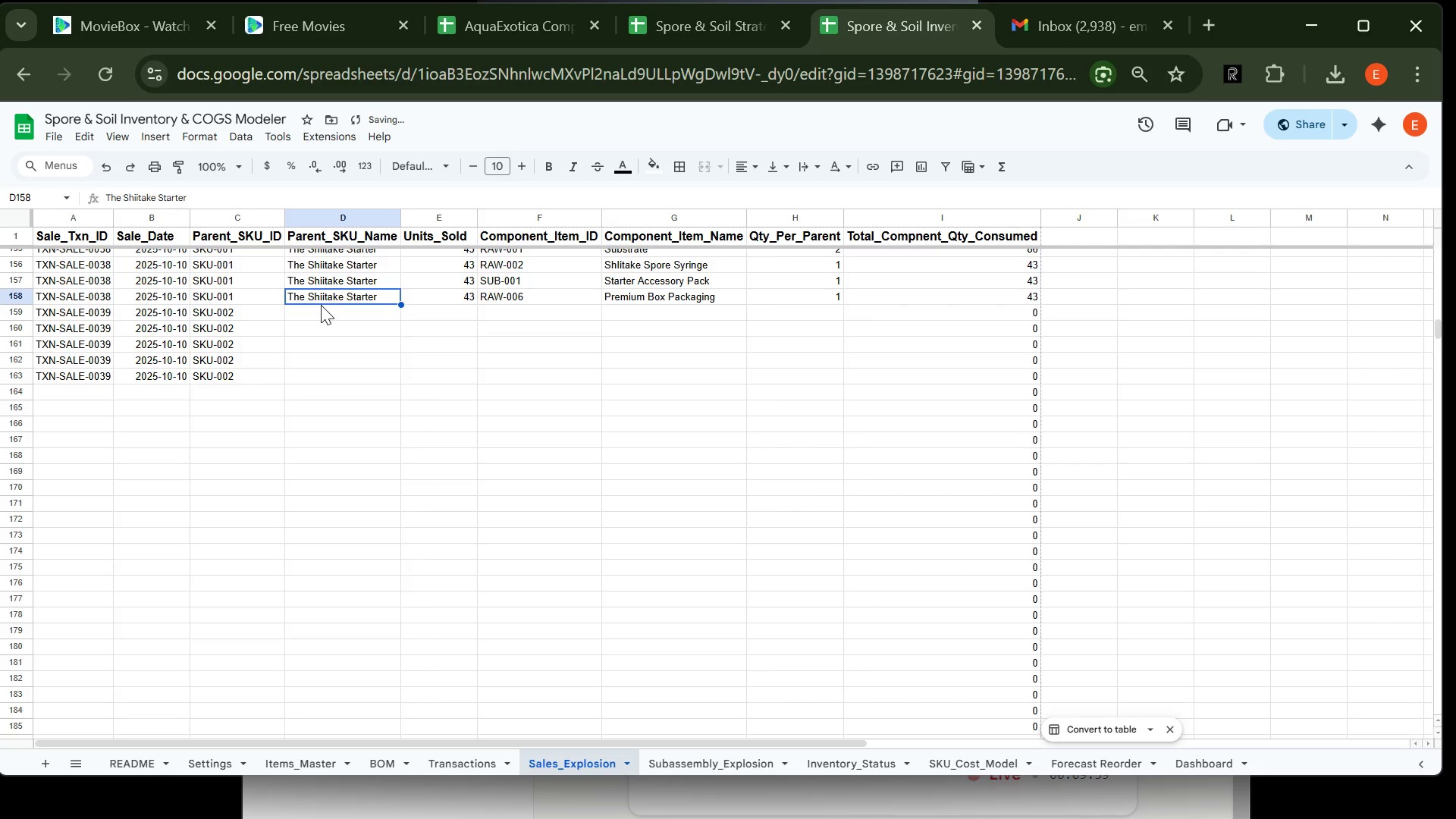 
type(The Lio)
 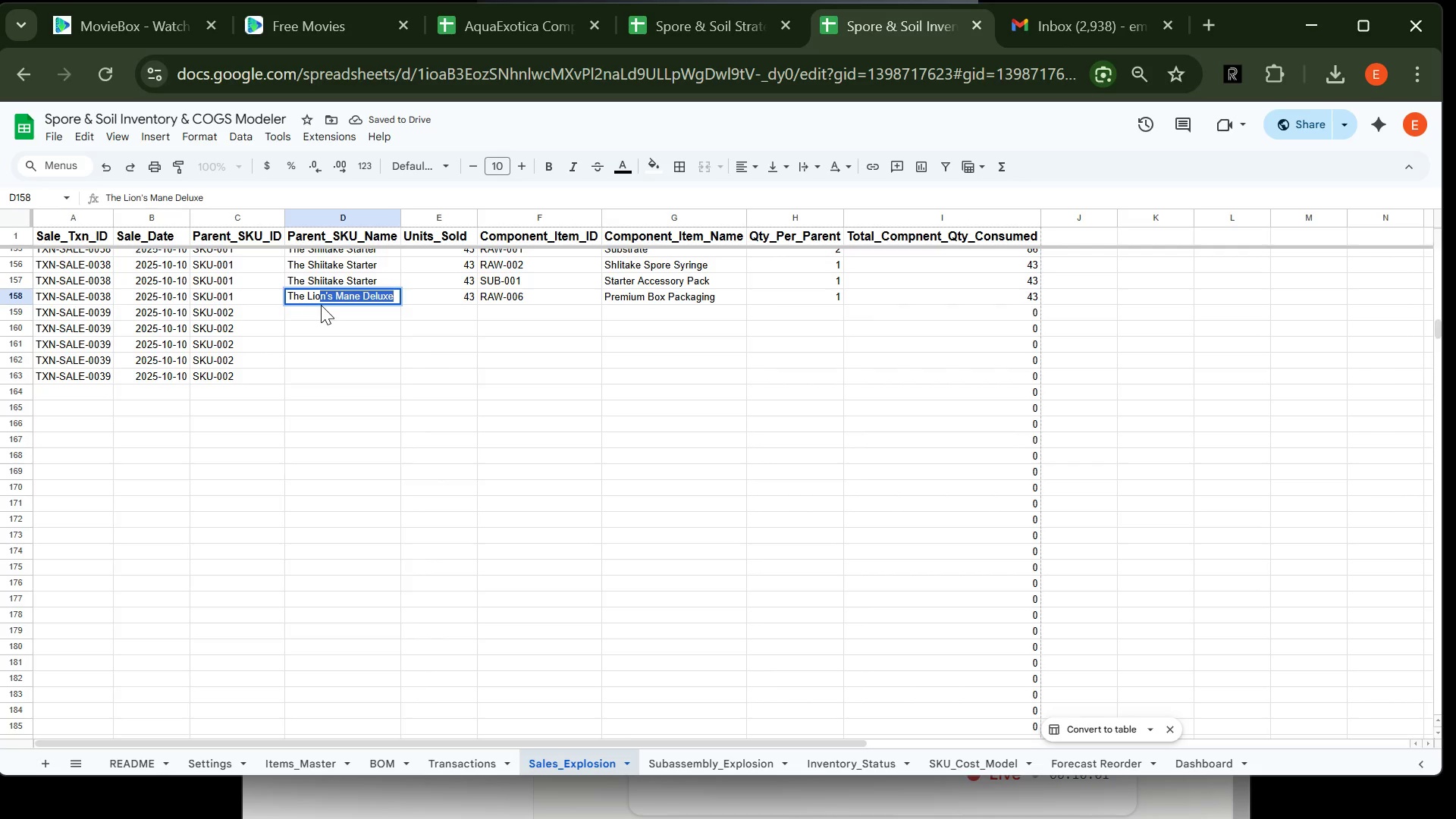 
key(Enter)
 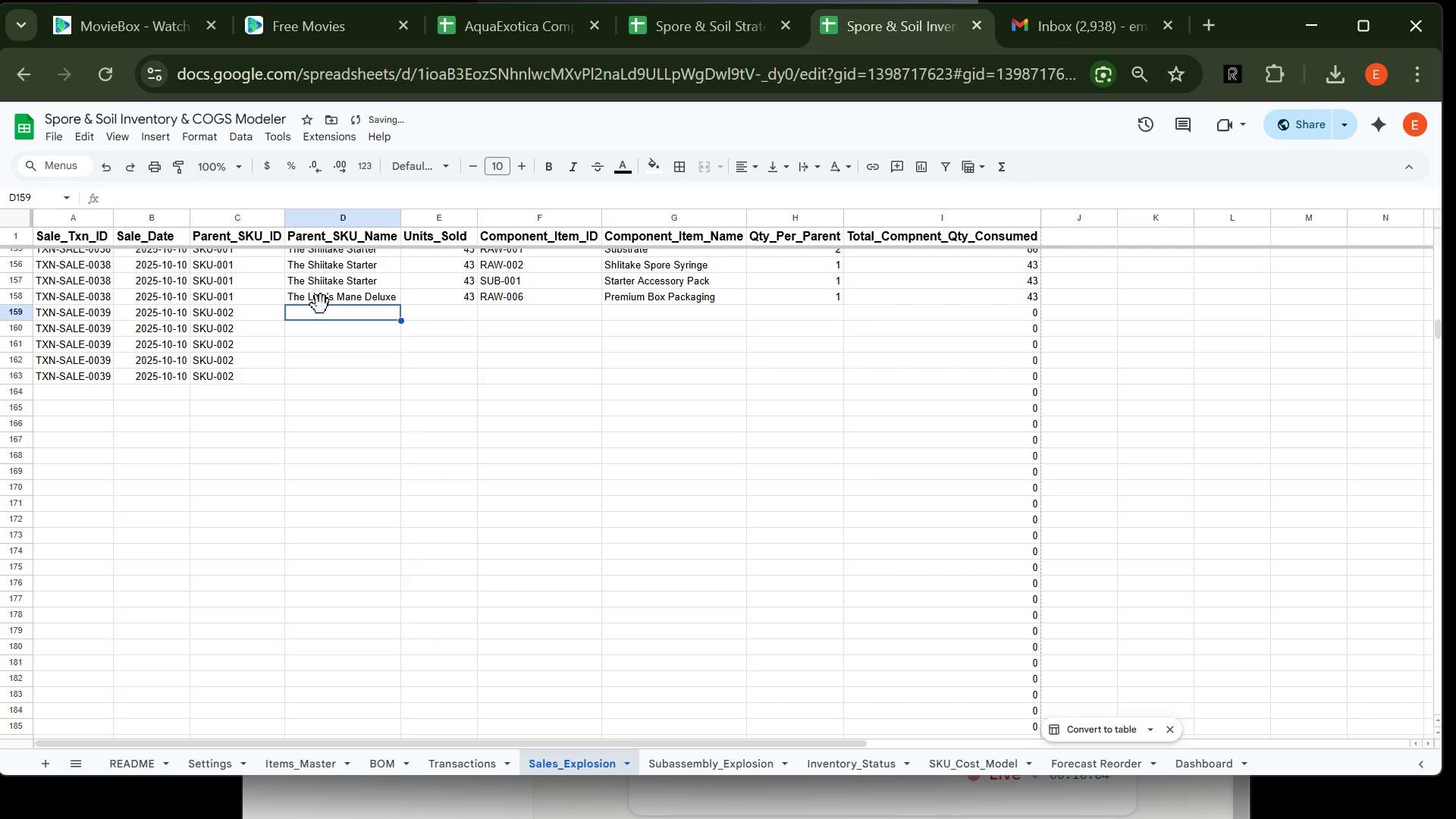 
key(Control+Z)
 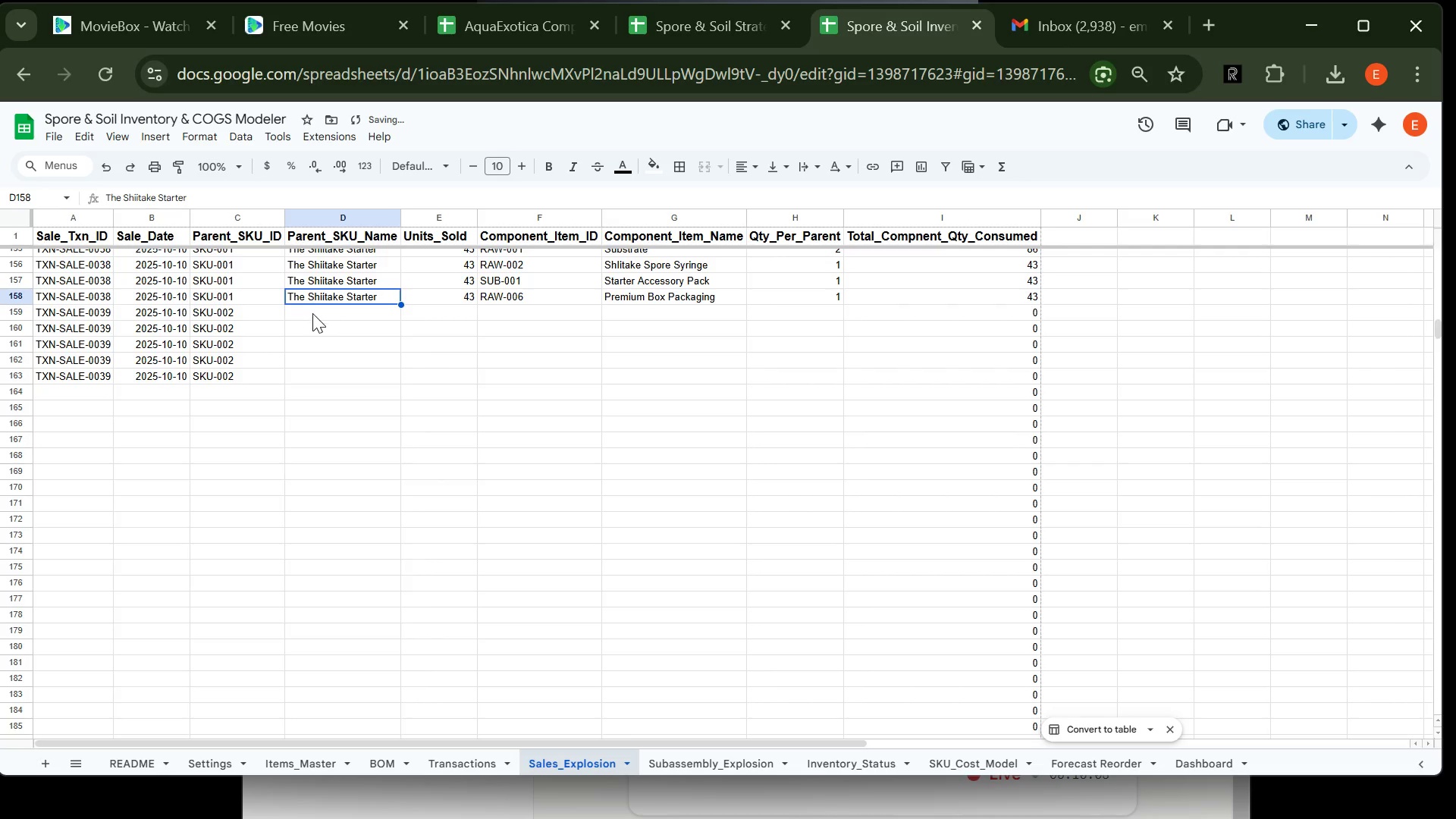 
left_click([312, 314])
 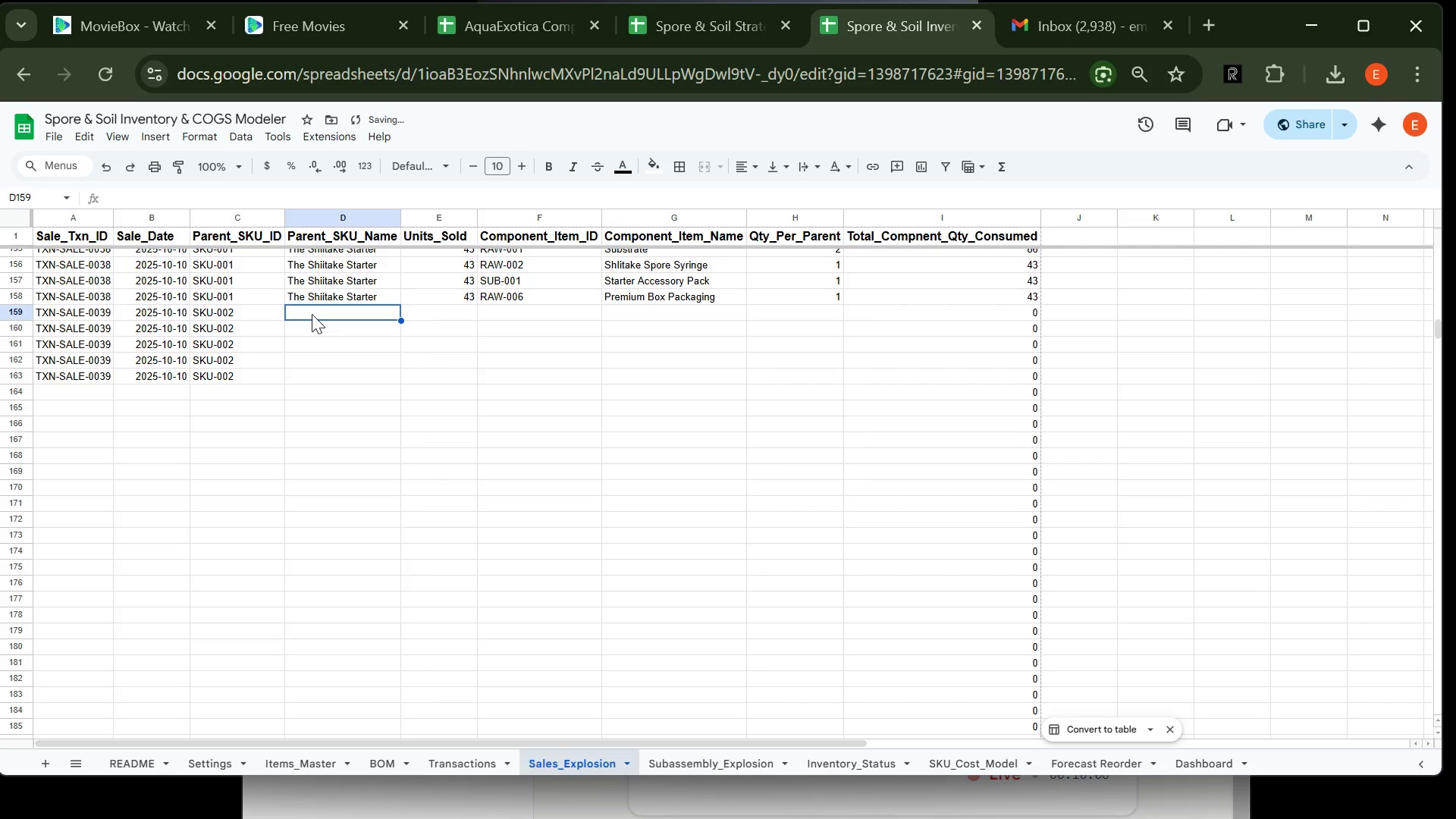 
type(The Lio)
key(Tab)
type(32)
key(Tab)
type(RAW-001)
key(Tab)
type(Subs)
key(Tab)
type(2.5)
key(Tab)
 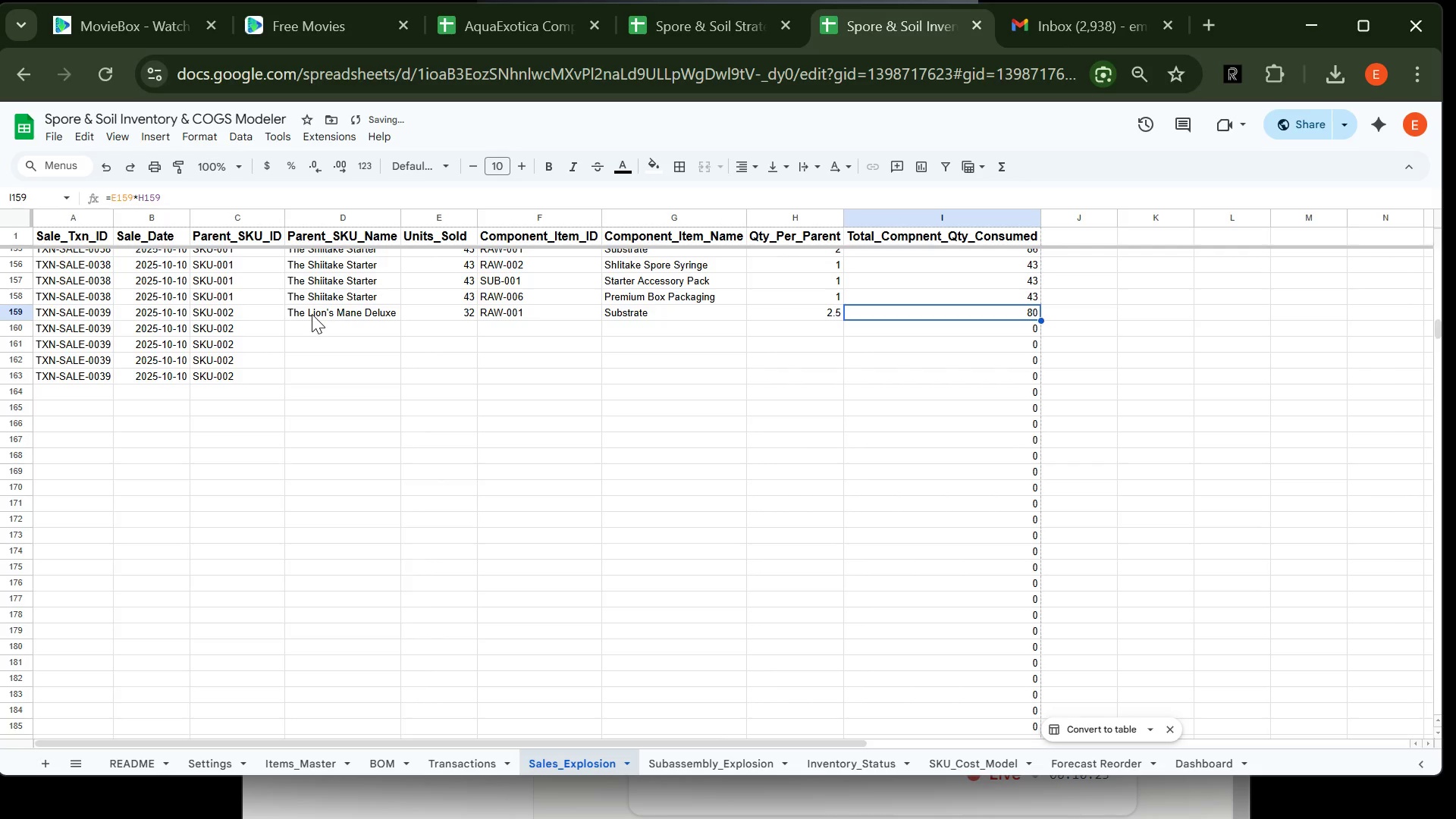 
left_click([318, 325])
 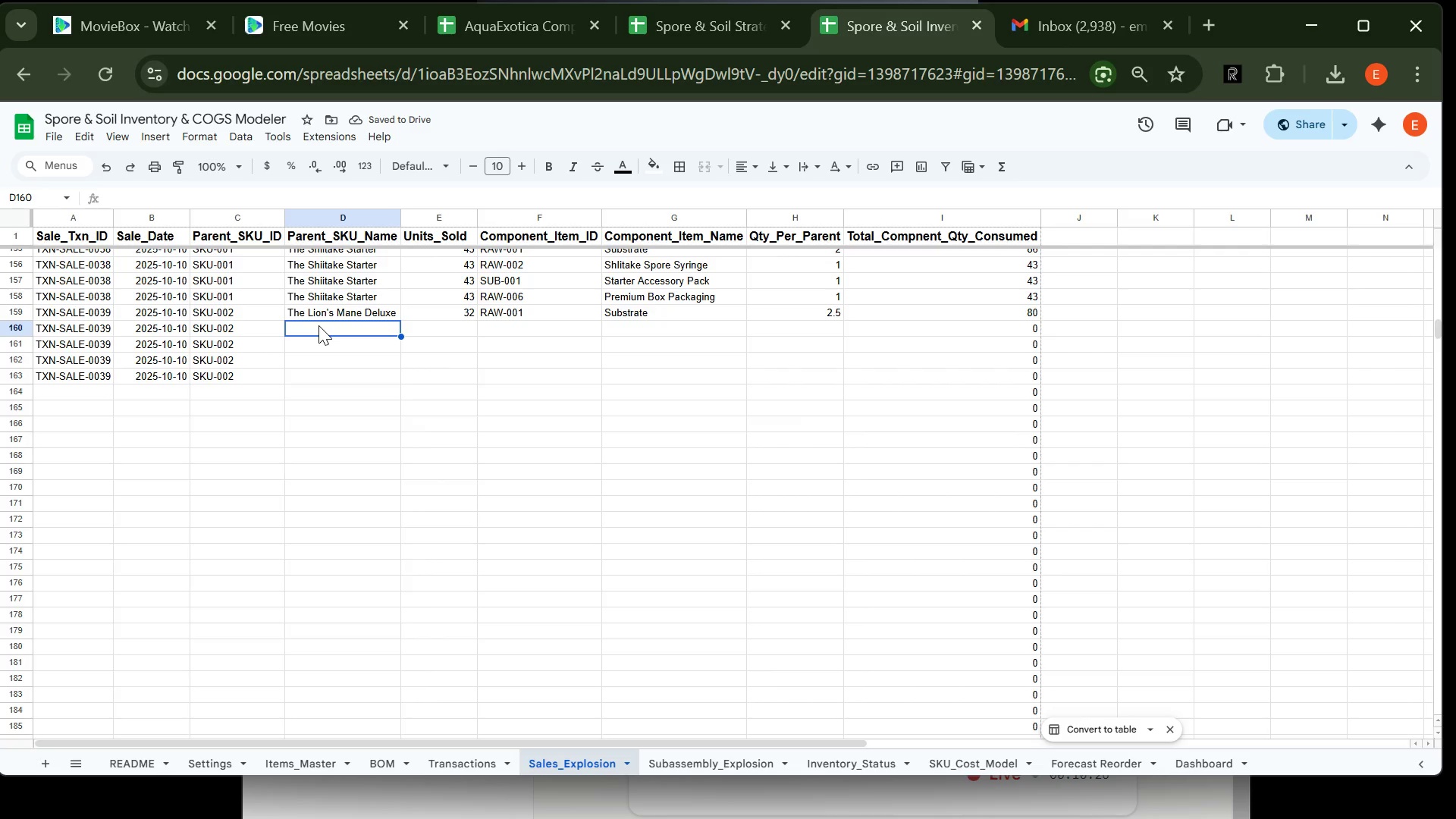 
type(The Li)
key(Tab)
type(32)
key(Tab)
type(RAW-003)
key(Tab)
type(Lio)
key(Tab)
type(1)
 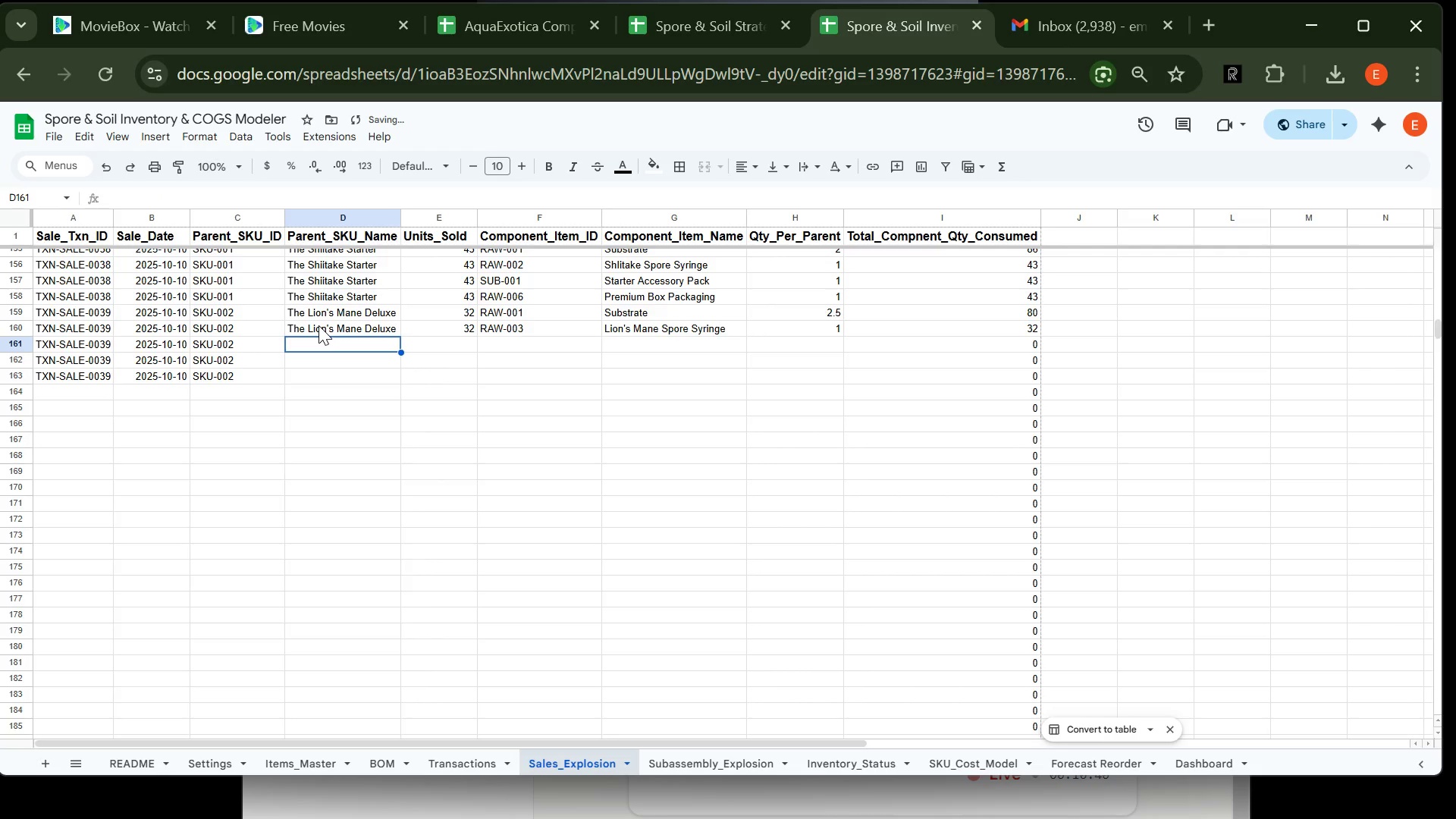 
 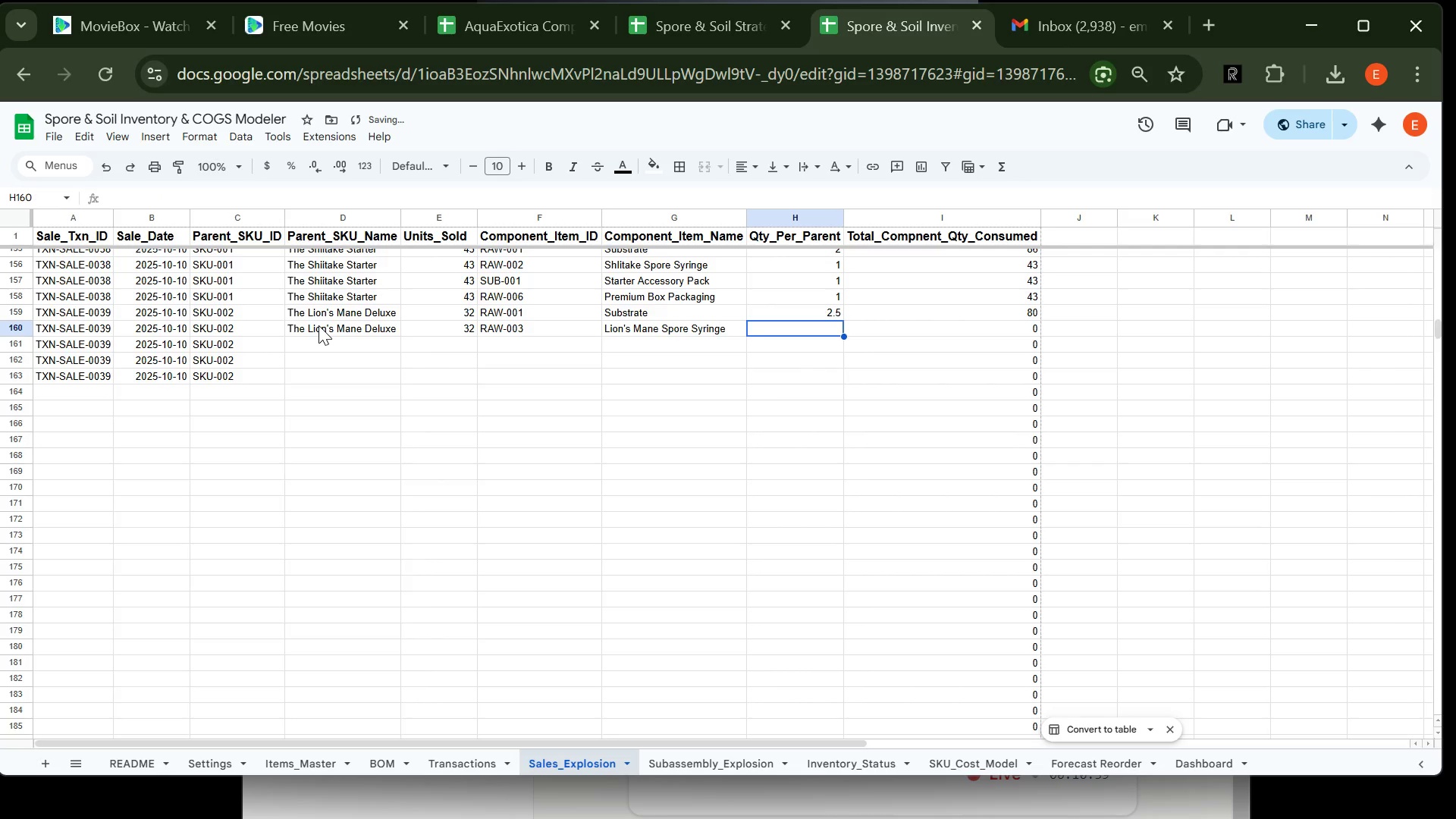 
key(Enter)
 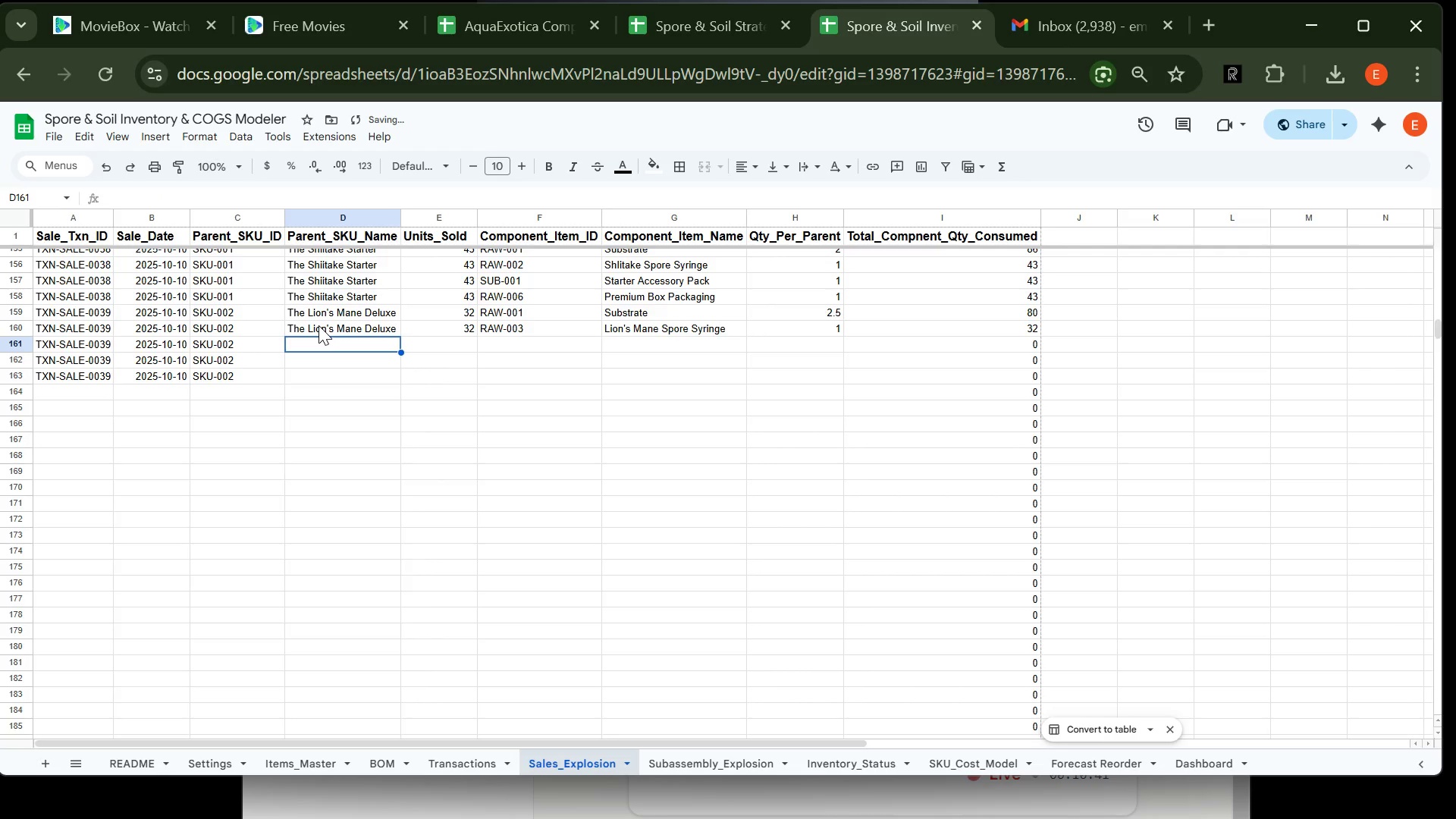 
type(The Lio)
key(Tab)
type(32)
key(Tab)
type(RAW-004)
key(Tab)
type(Haet)
key(Backspace)
key(Backspace)
key(Backspace)
type(eat )
key(Tab)
type(1)
 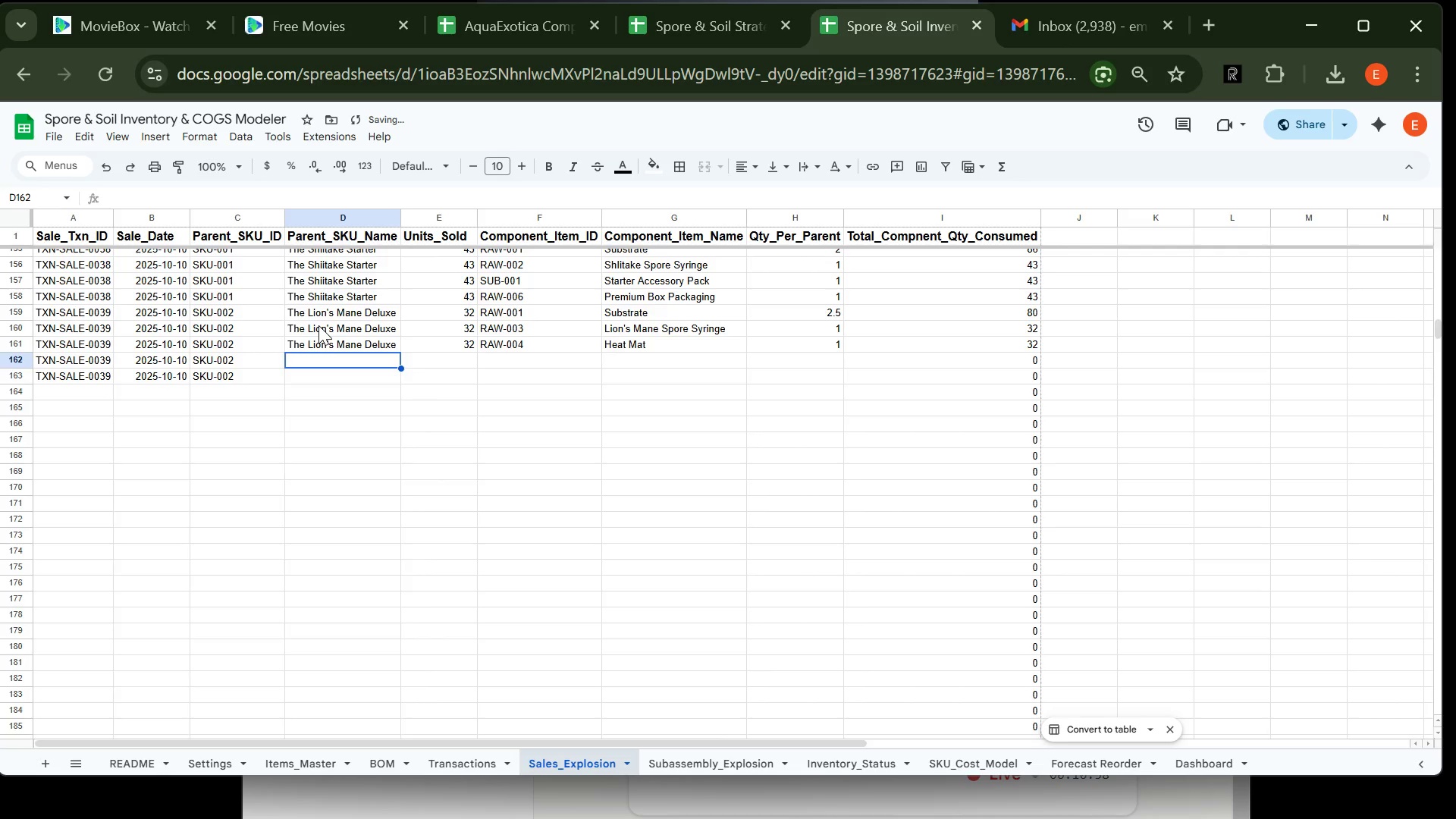 
 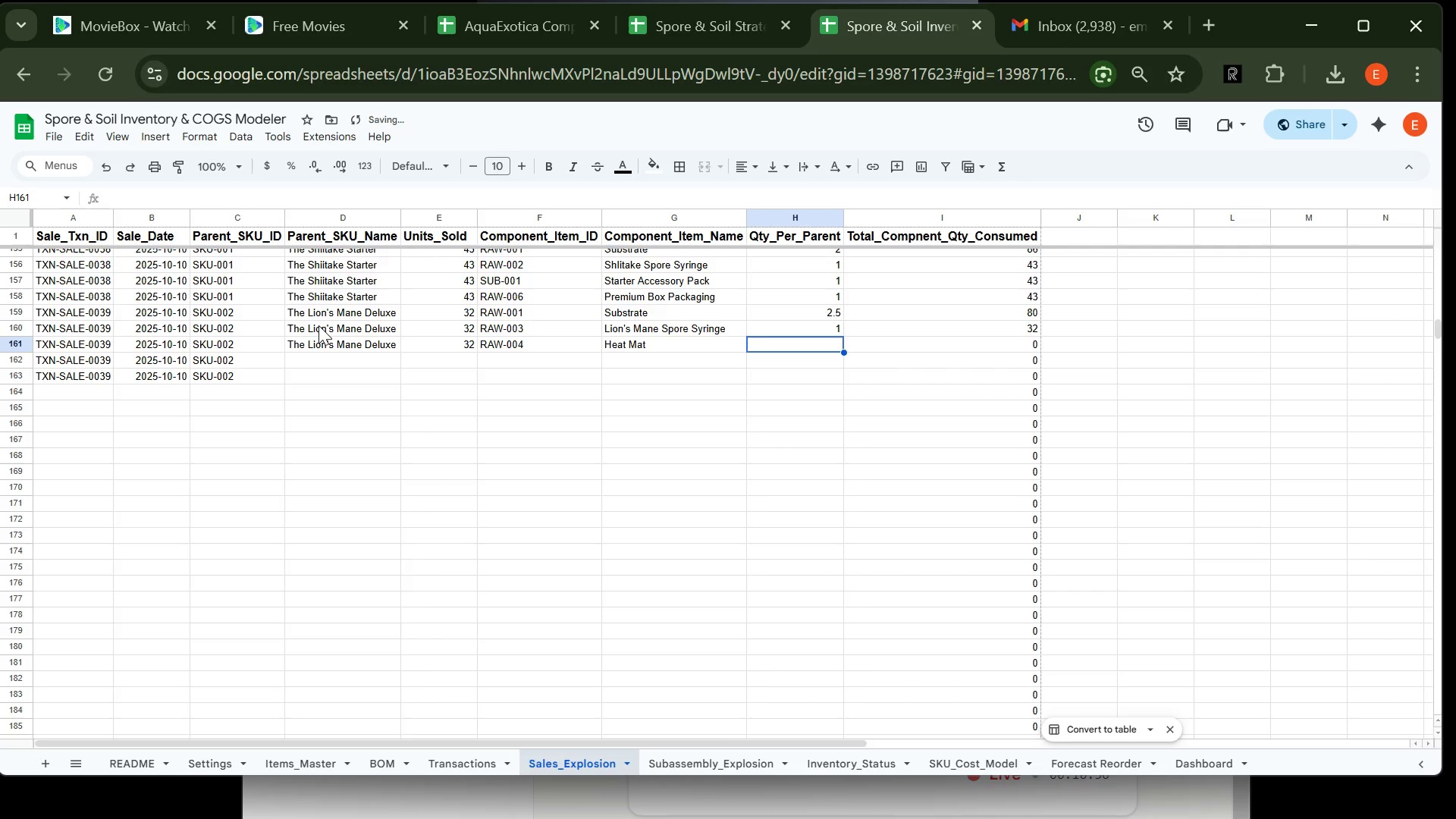 
key(Enter)
 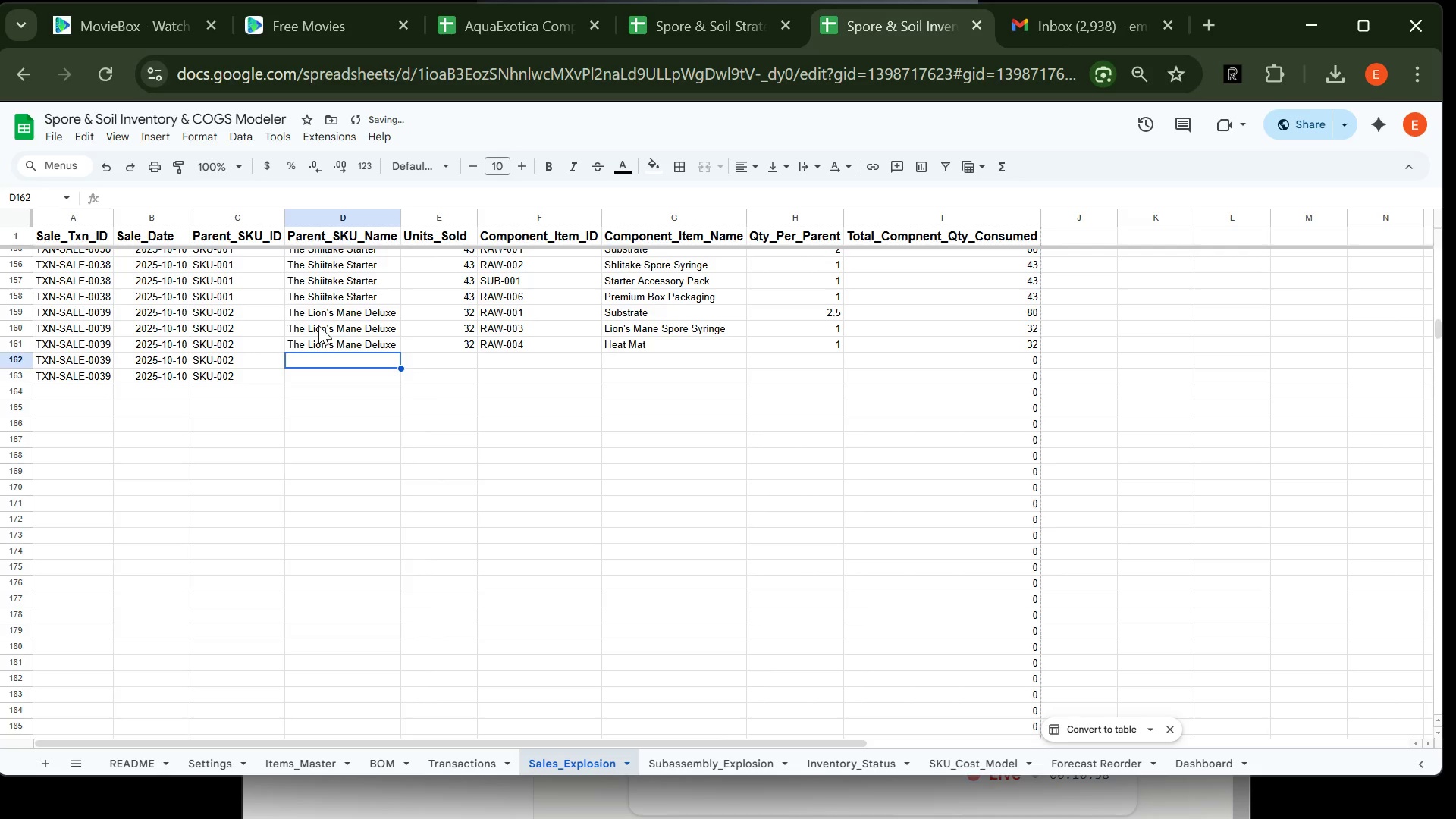 
type(The Li)
key(Tab)
type(32)
key(Tab)
type(RAW-005)
key(Tab)
type(Humi)
key(Tab)
type(1)
 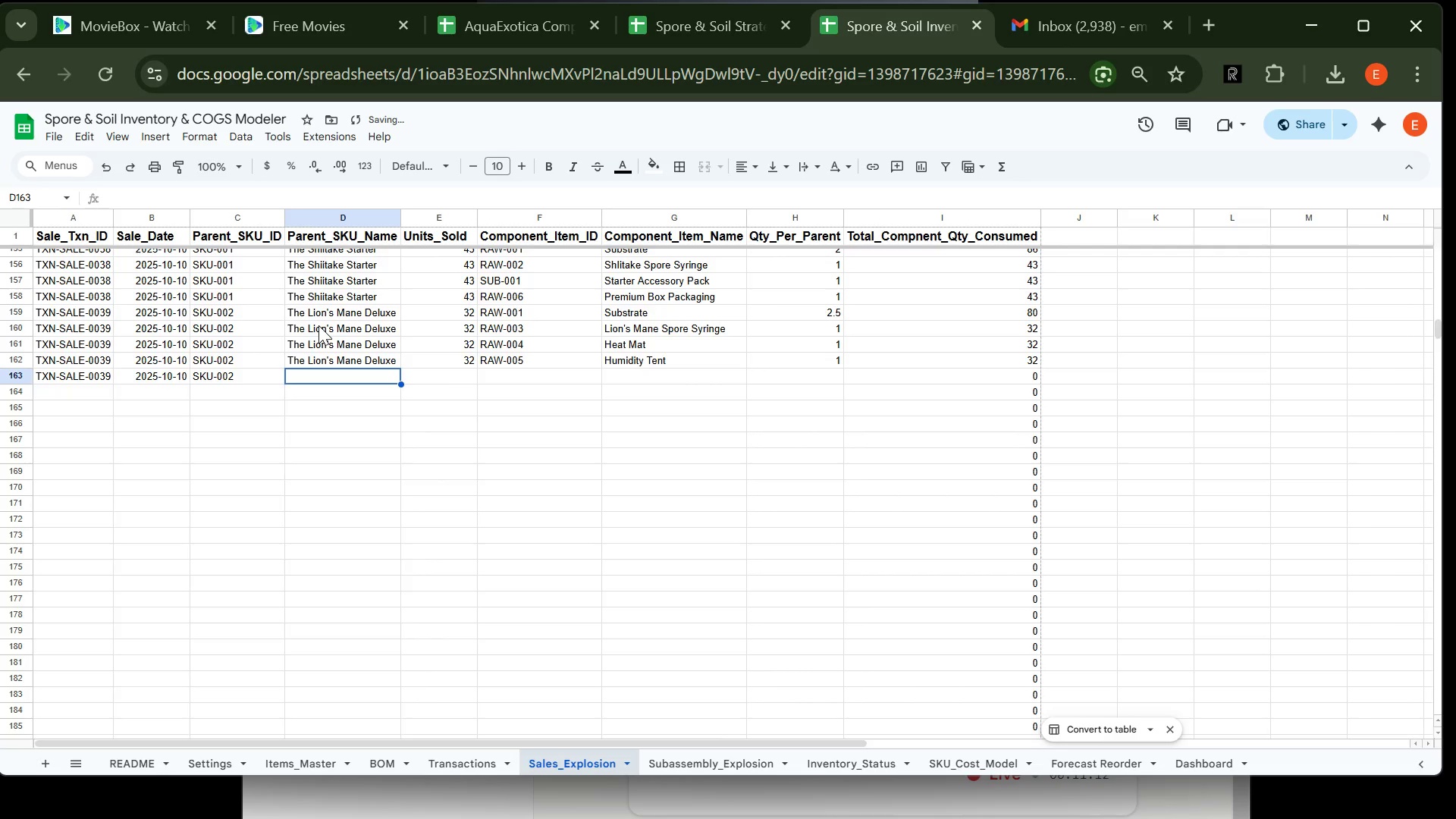 
 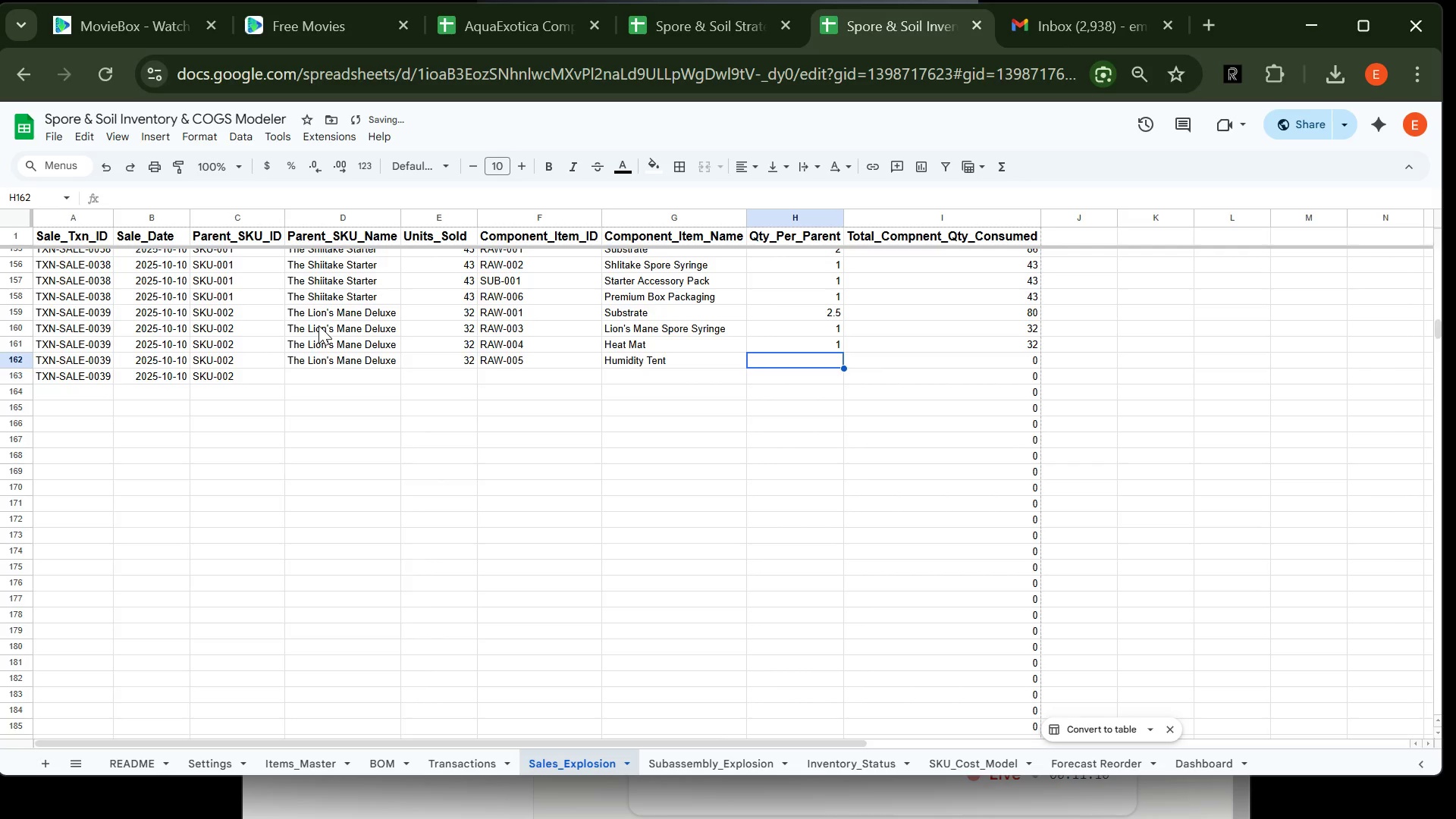 
key(Enter)
 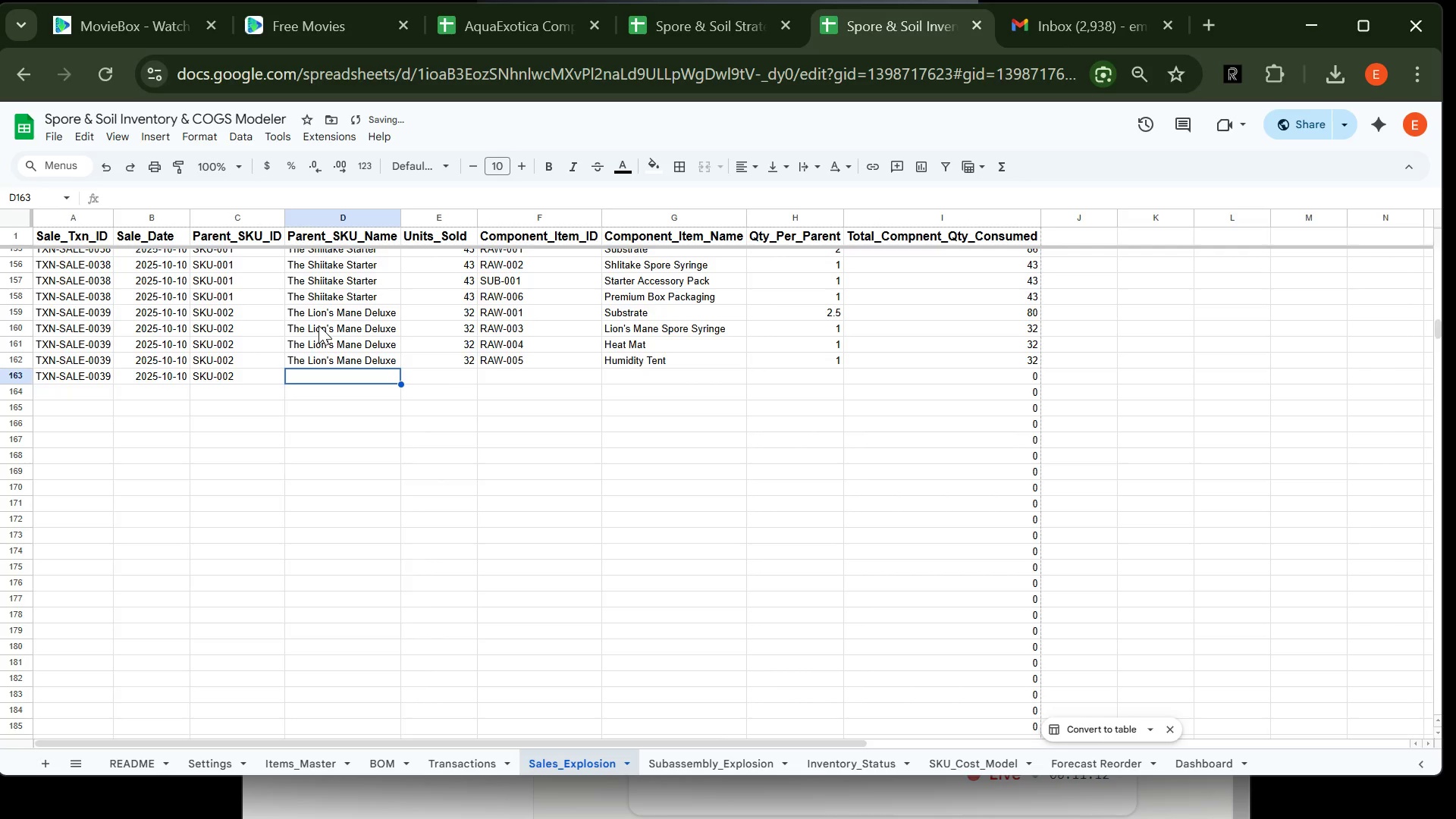 
type(The Lio)
key(Tab)
type(32)
key(Tab)
type(RAW-006)
key(Tab)
 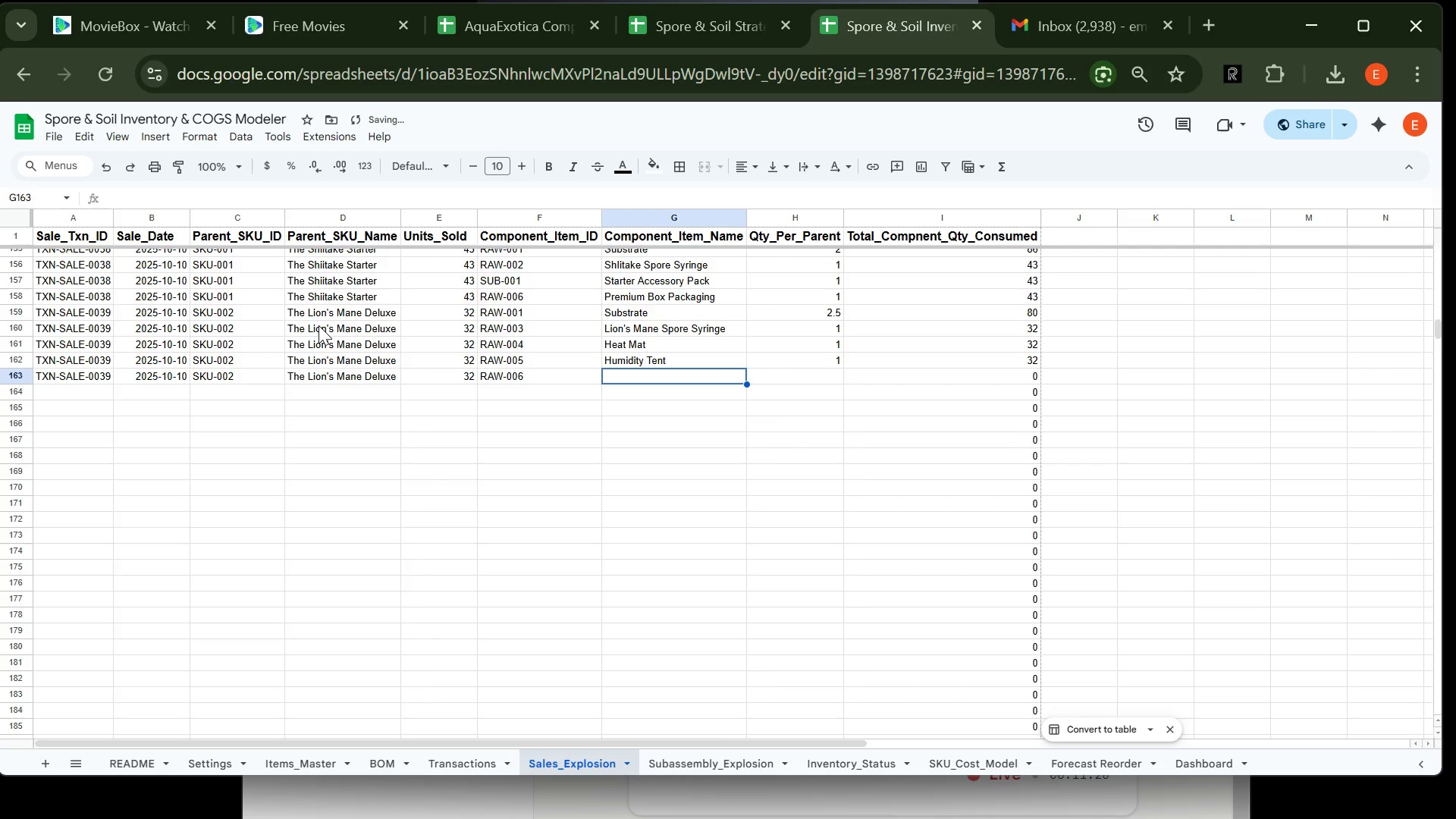 
wait(7.19)
 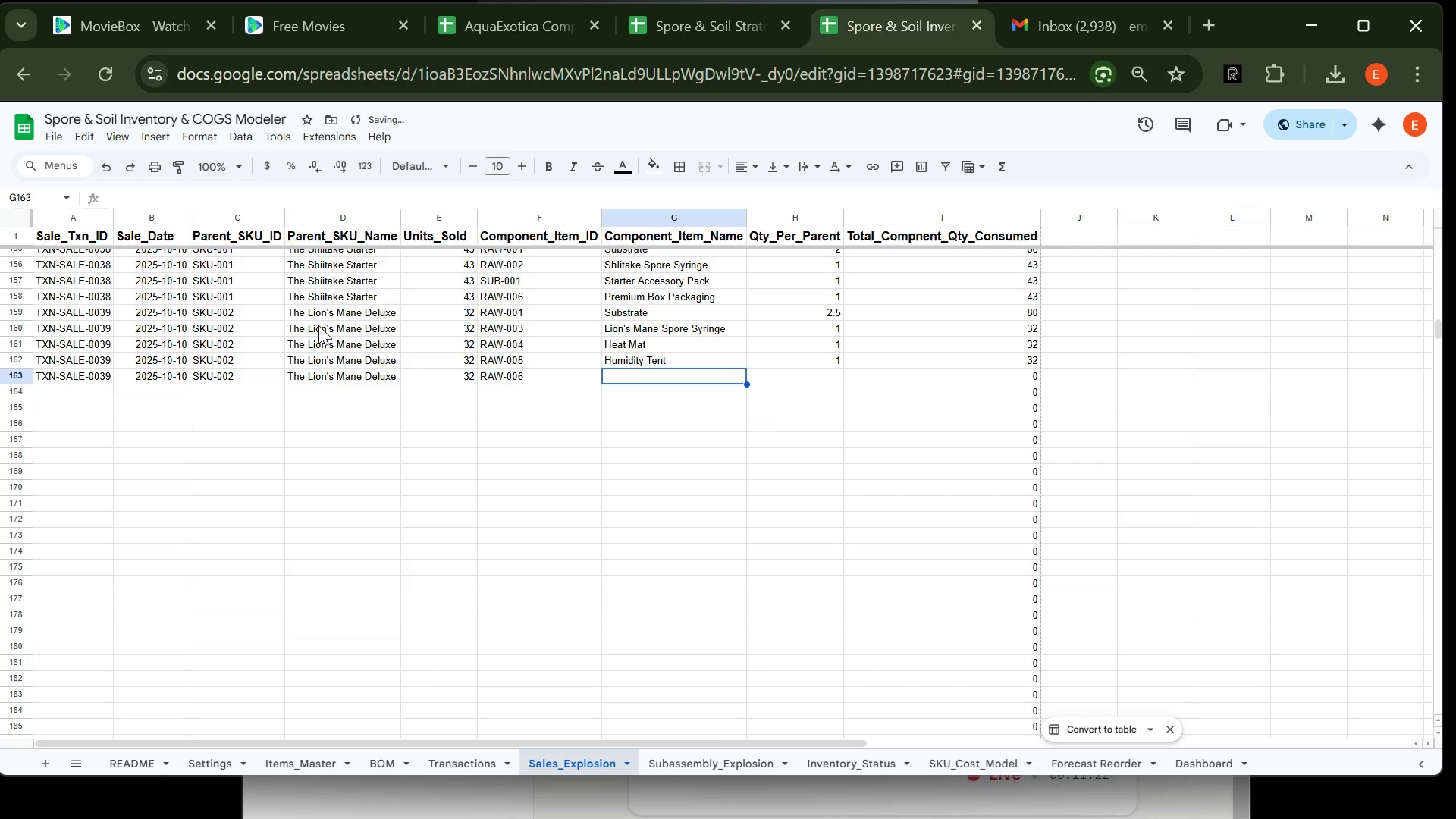 
type(Pre)
key(Tab)
type(1)
 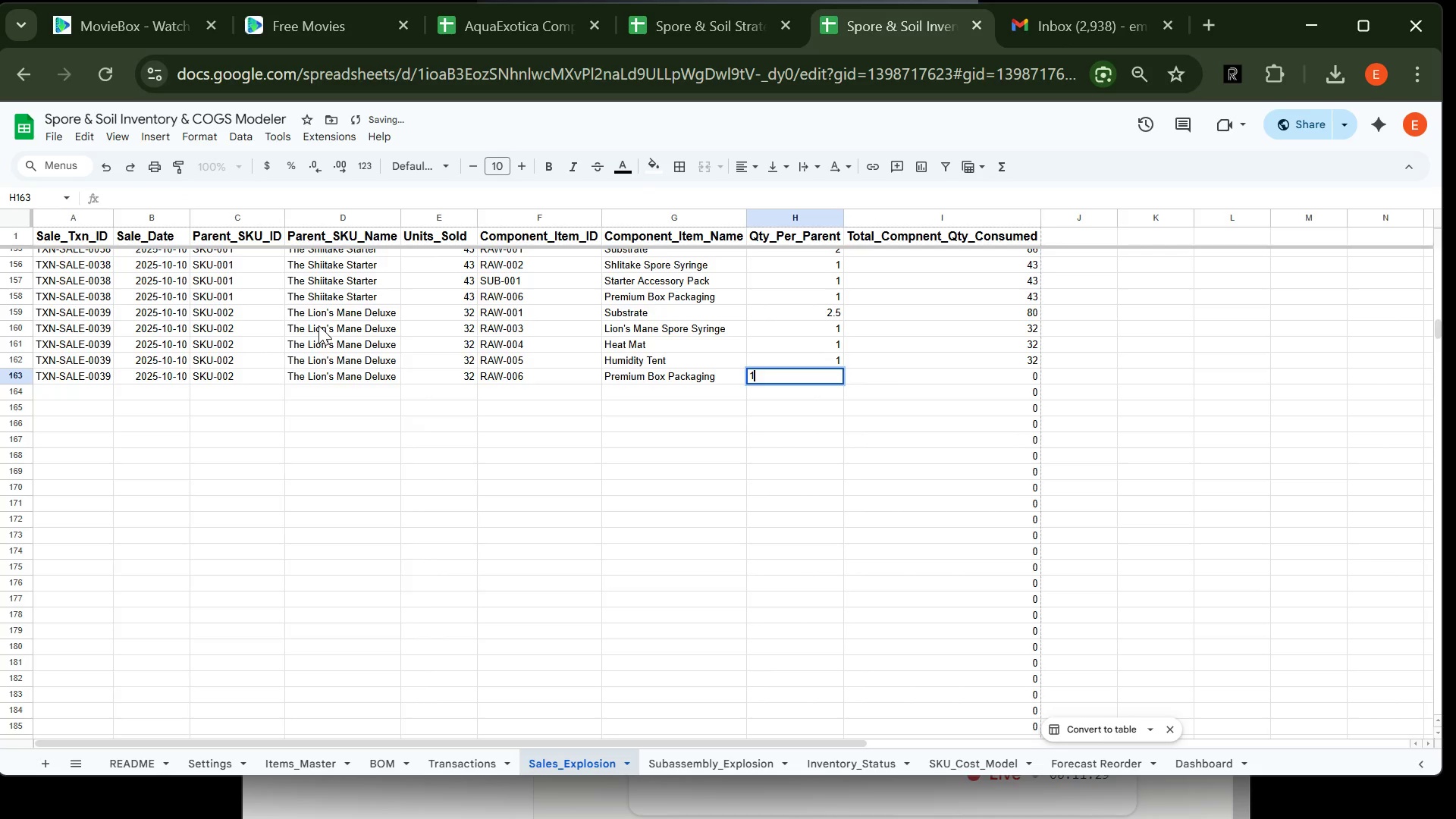 
key(Enter)
 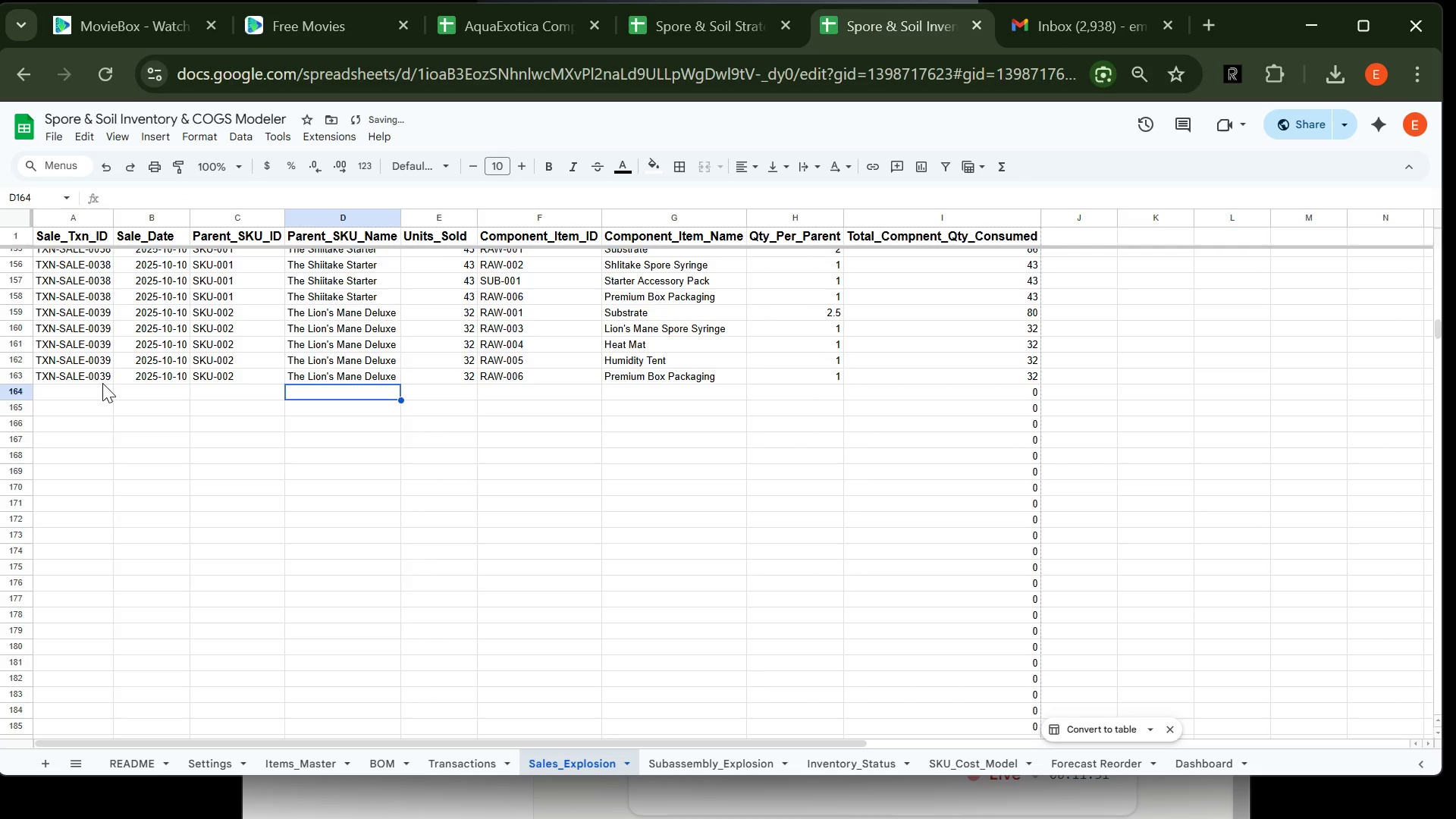 
left_click([87, 393])
 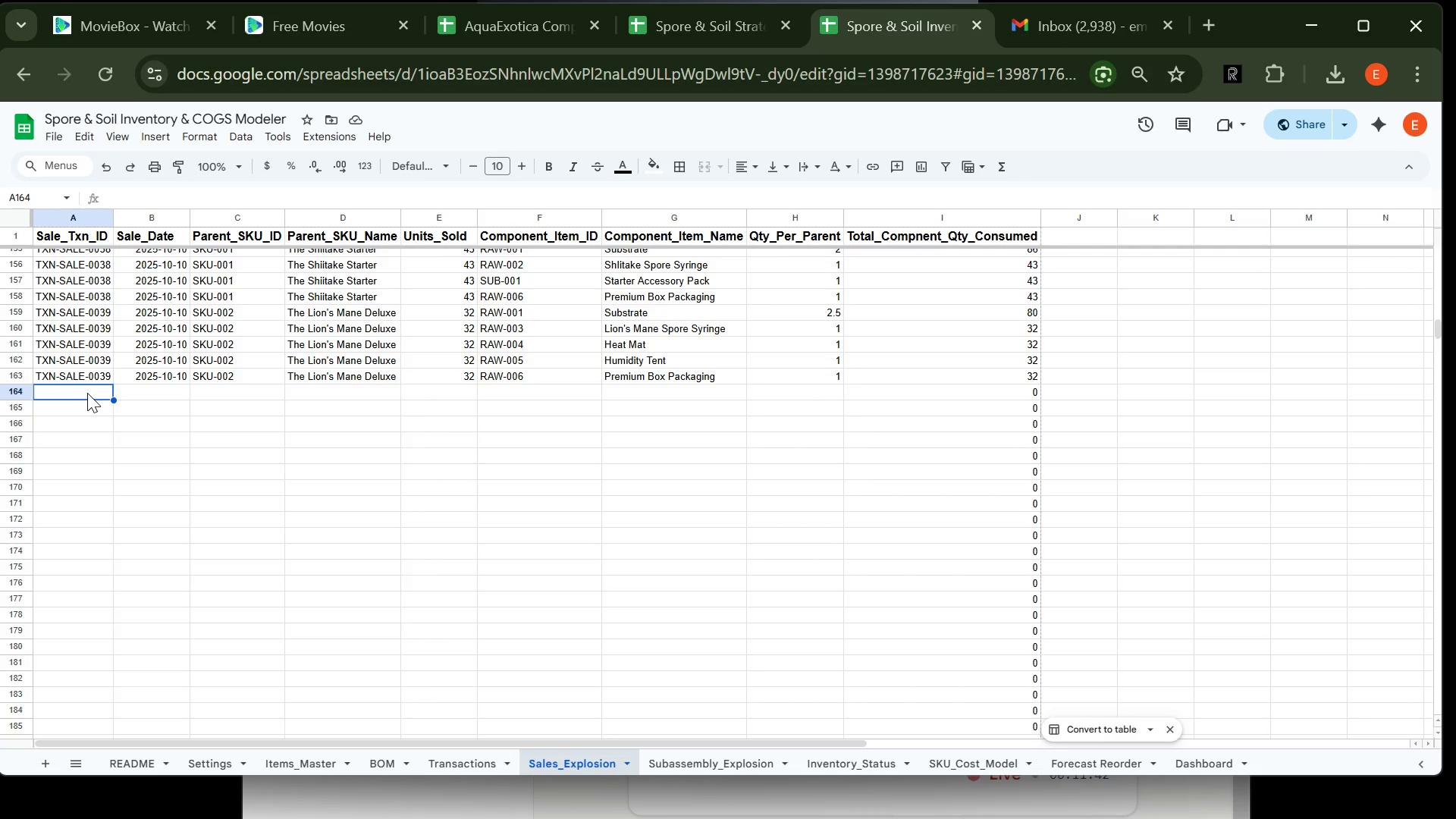 
wait(16.0)
 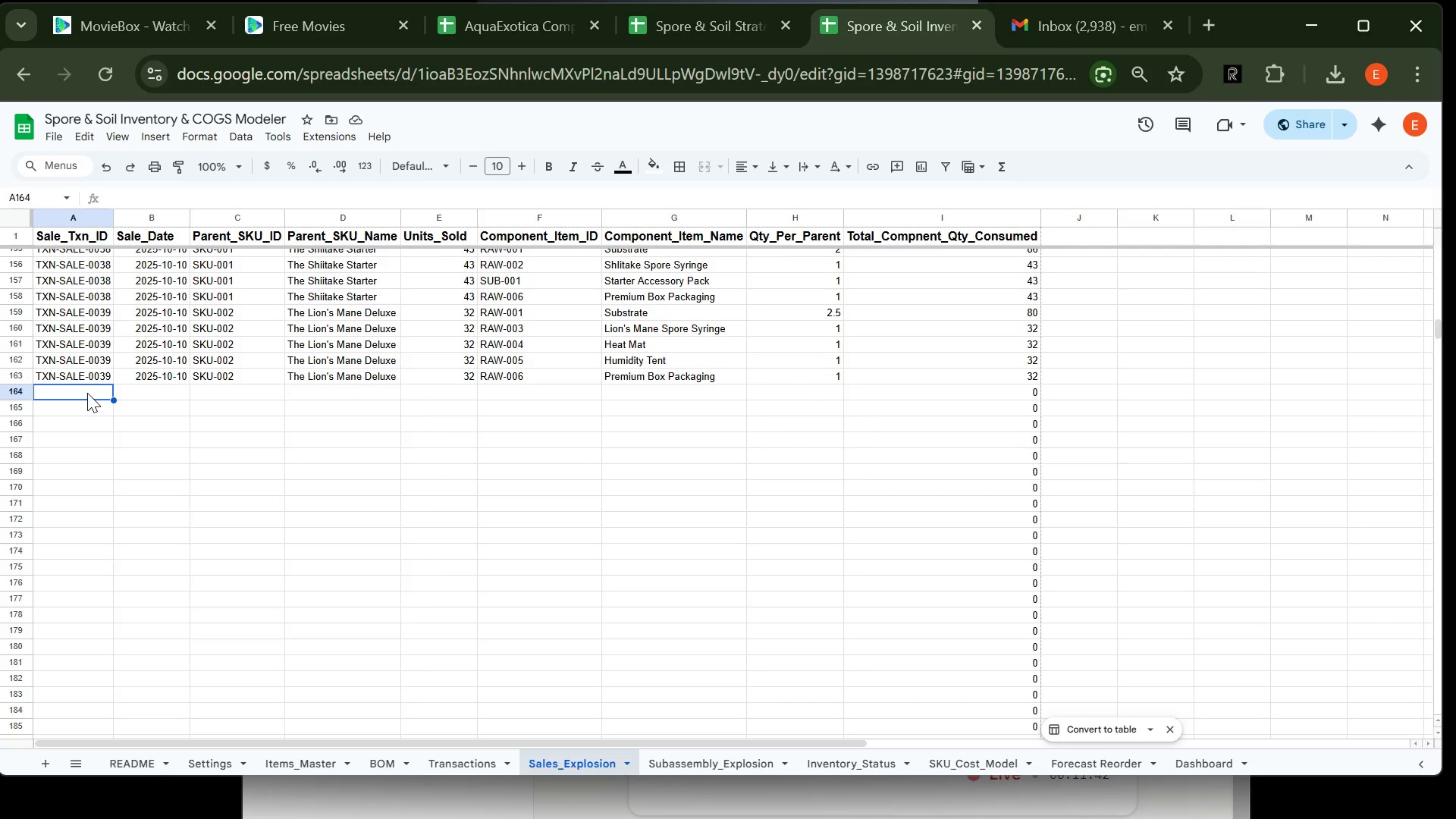 
left_click([65, 378])
 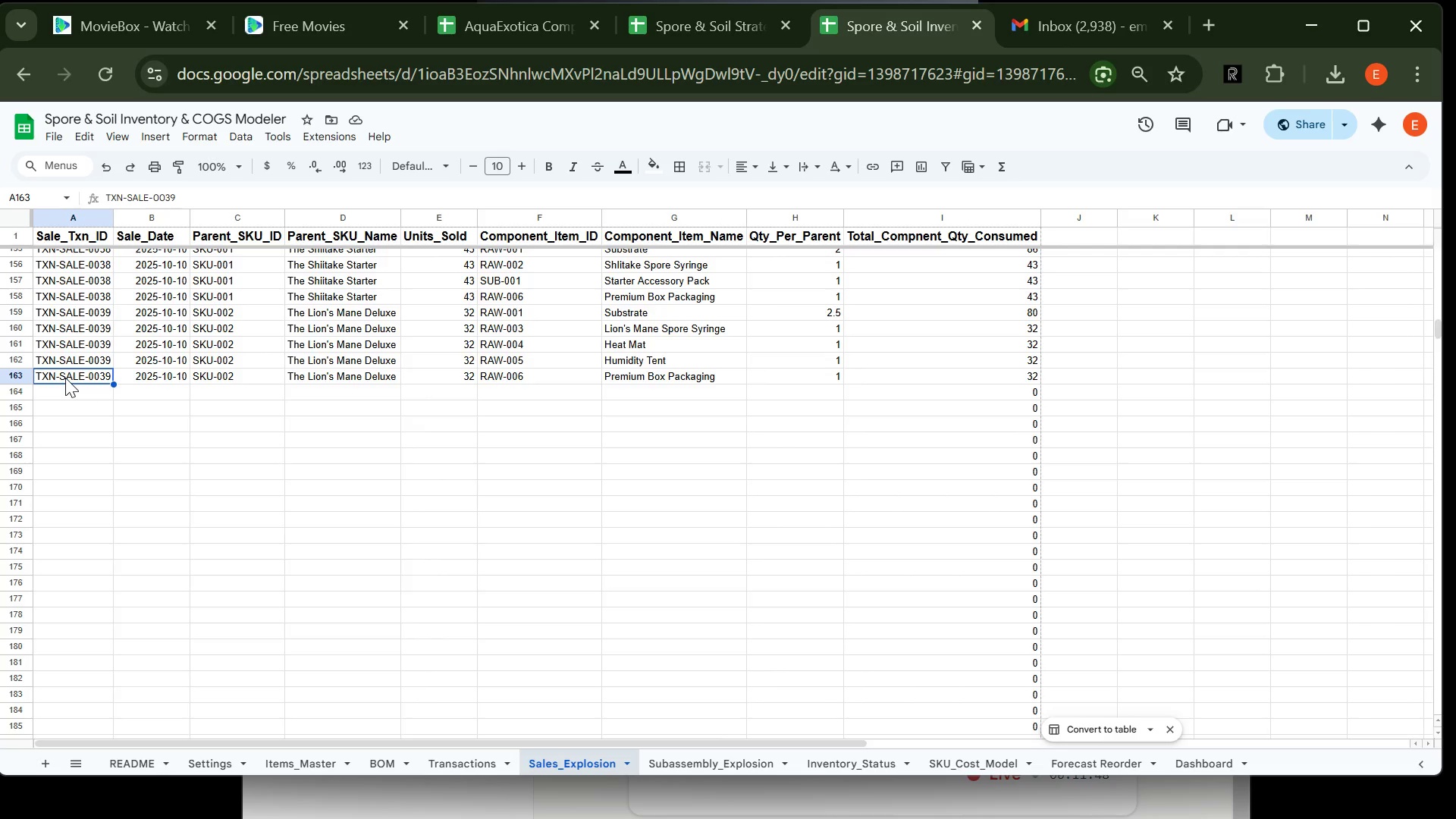 
key(Control+C)
 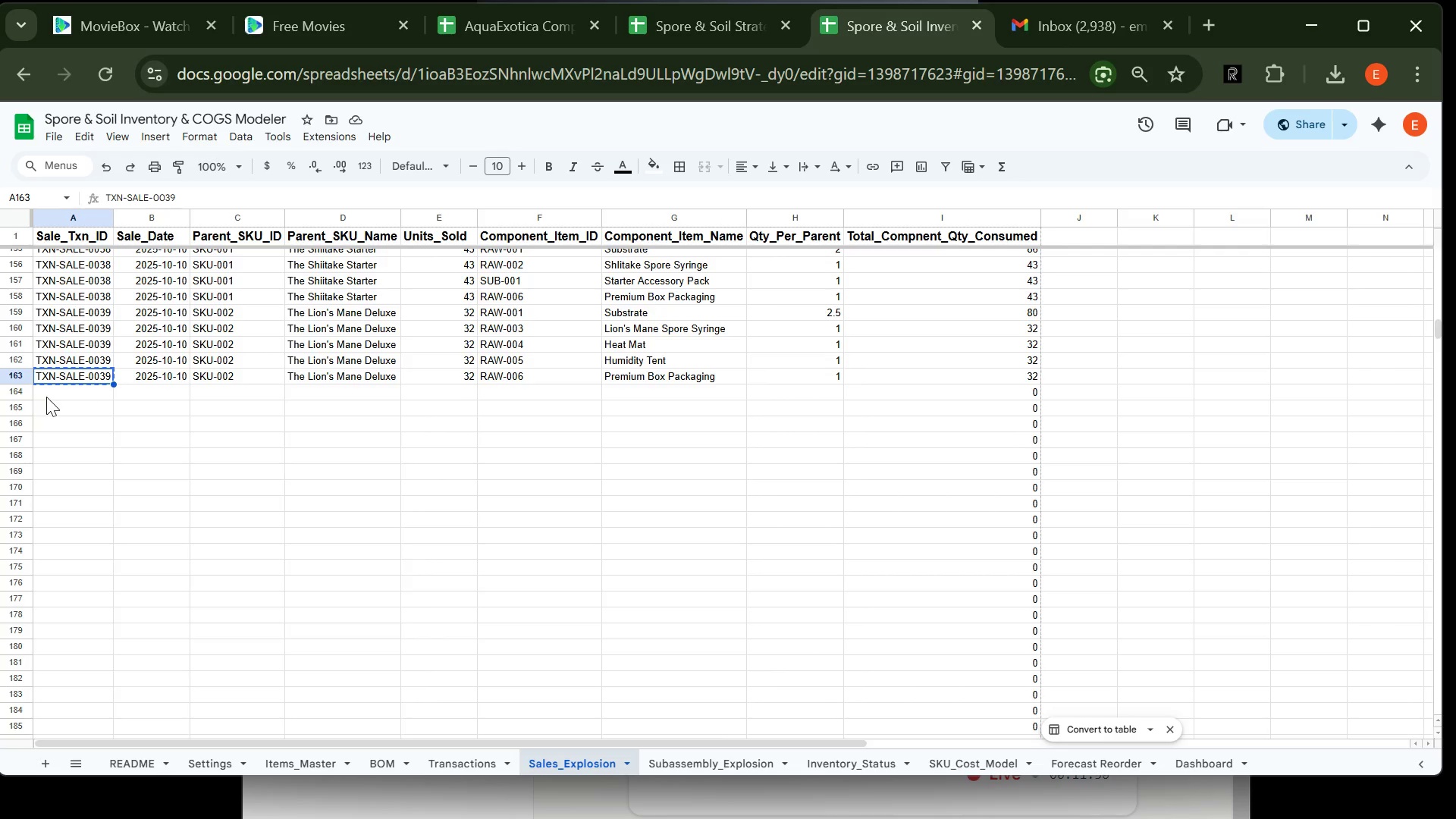 
left_click([46, 397])
 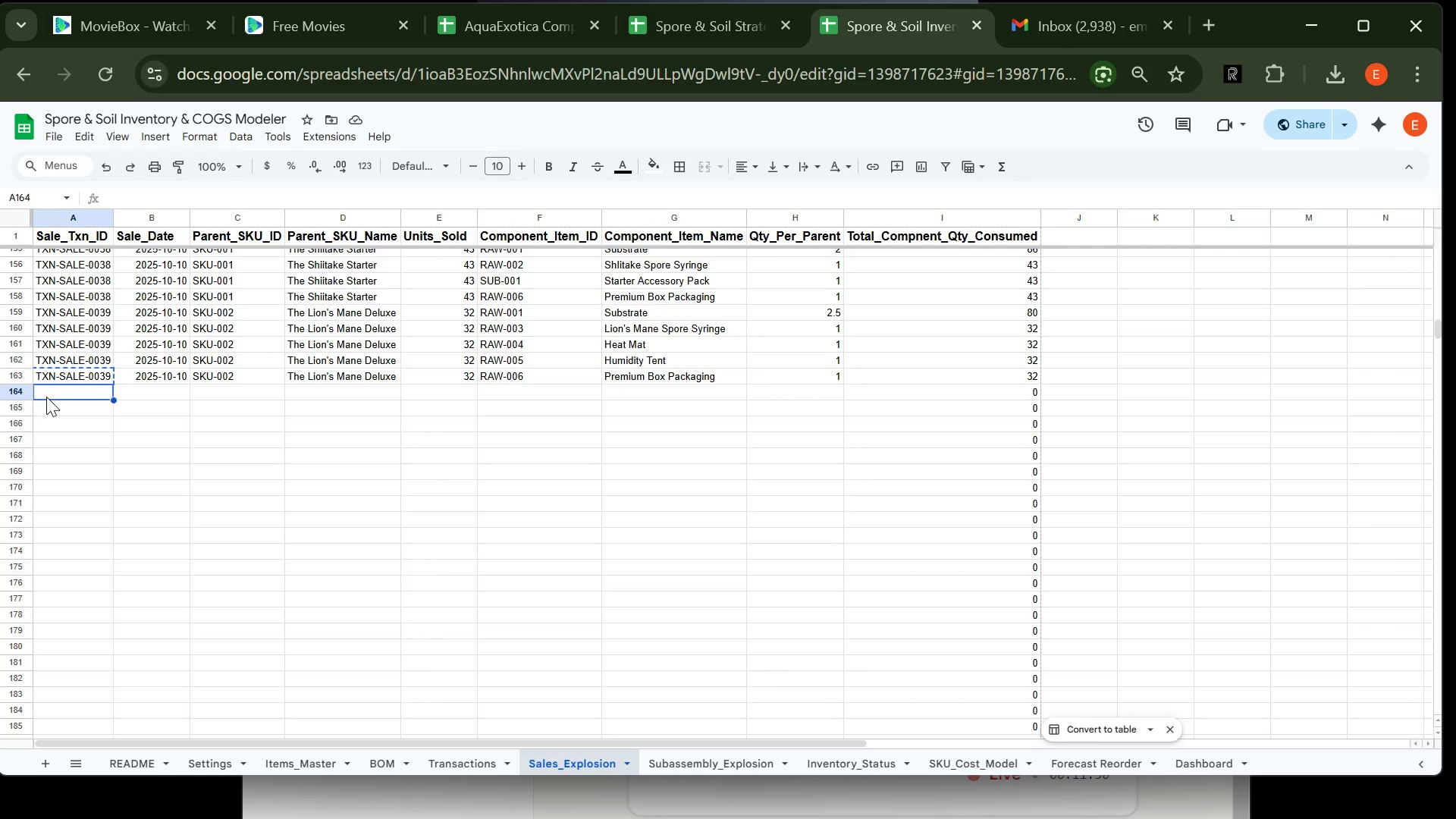 
key(Control+V)
 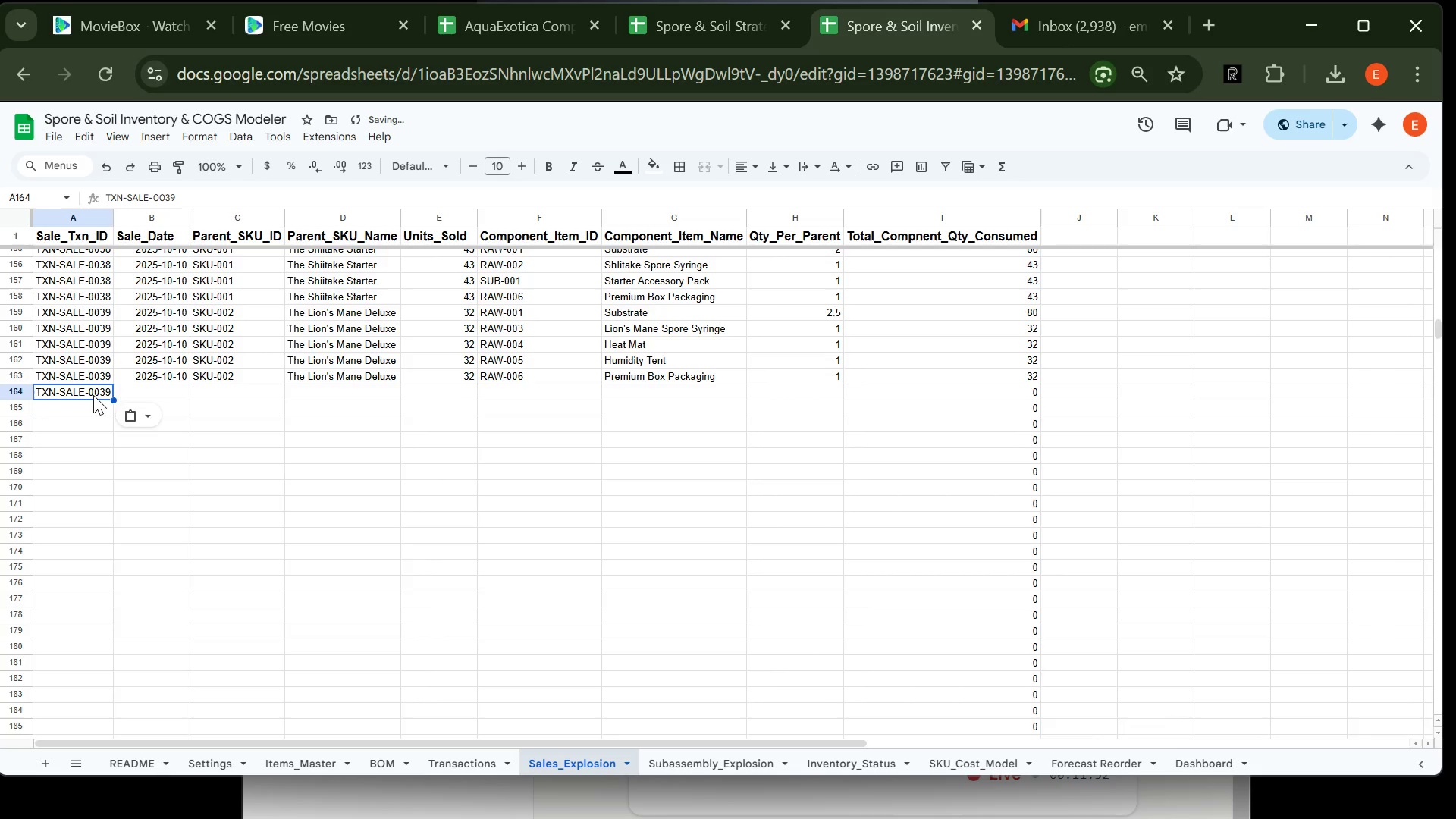 
double_click([93, 395])
 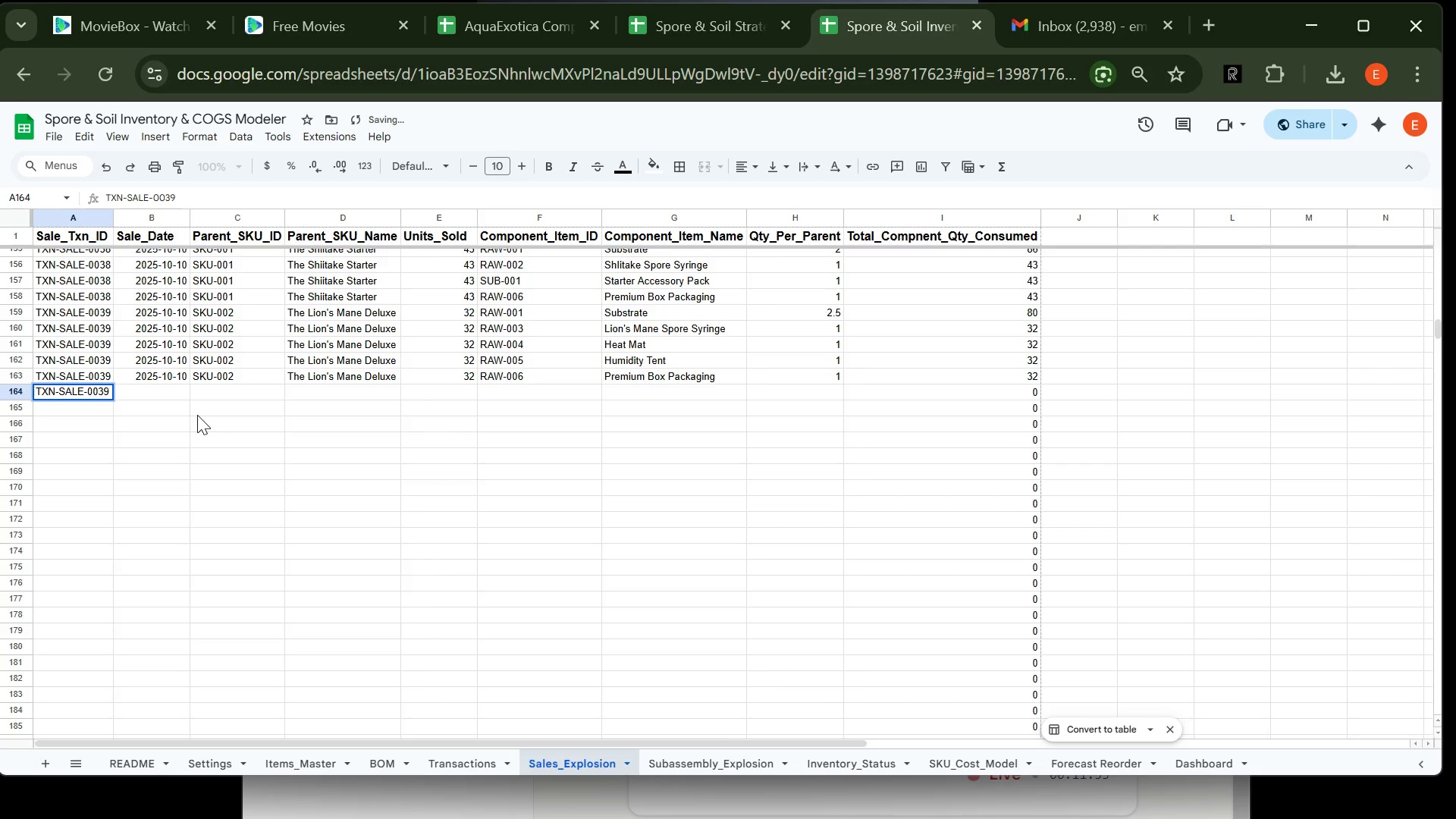 
key(Backspace)
key(Backspace)
type(40)
 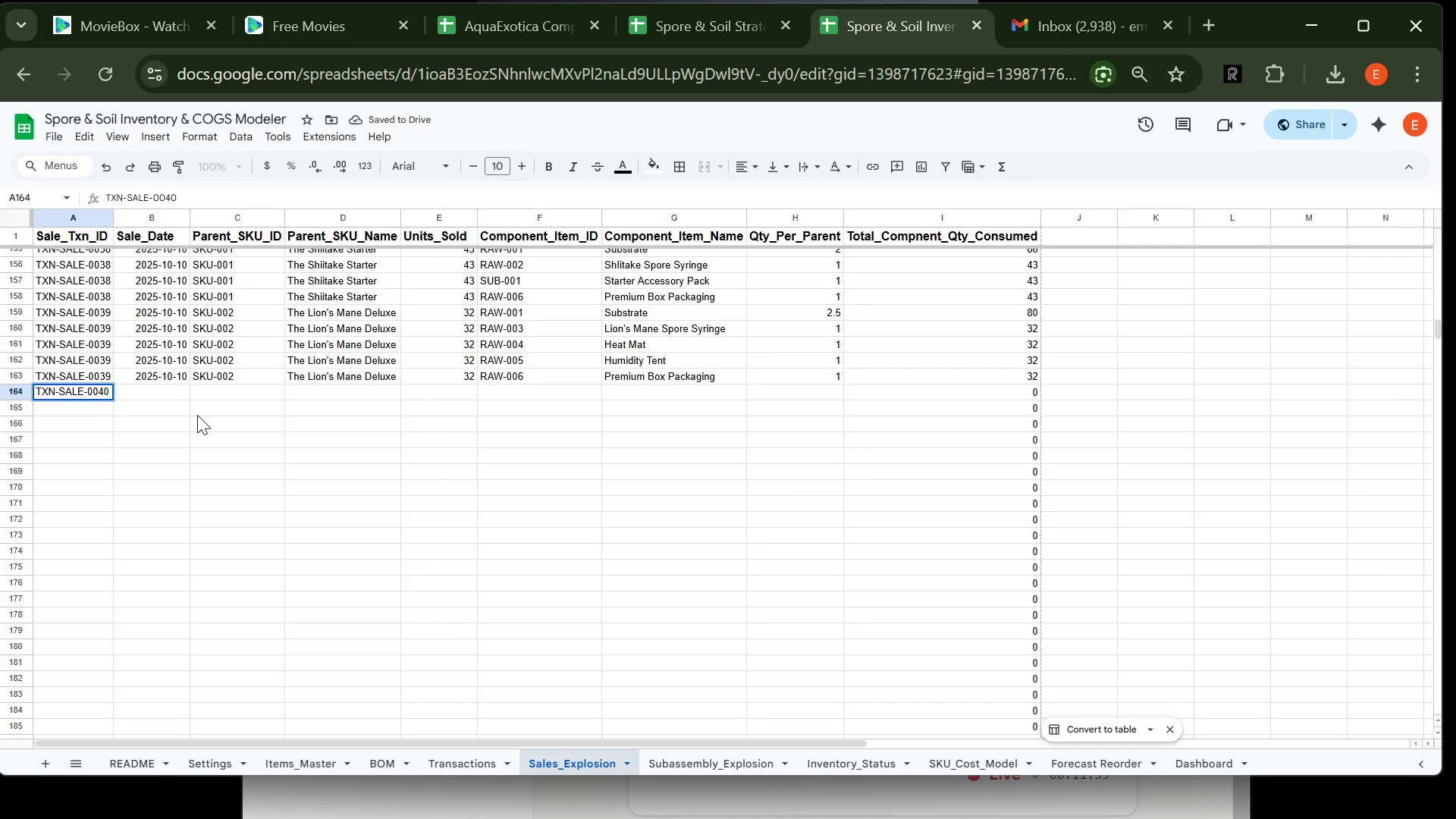 
key(Enter)
 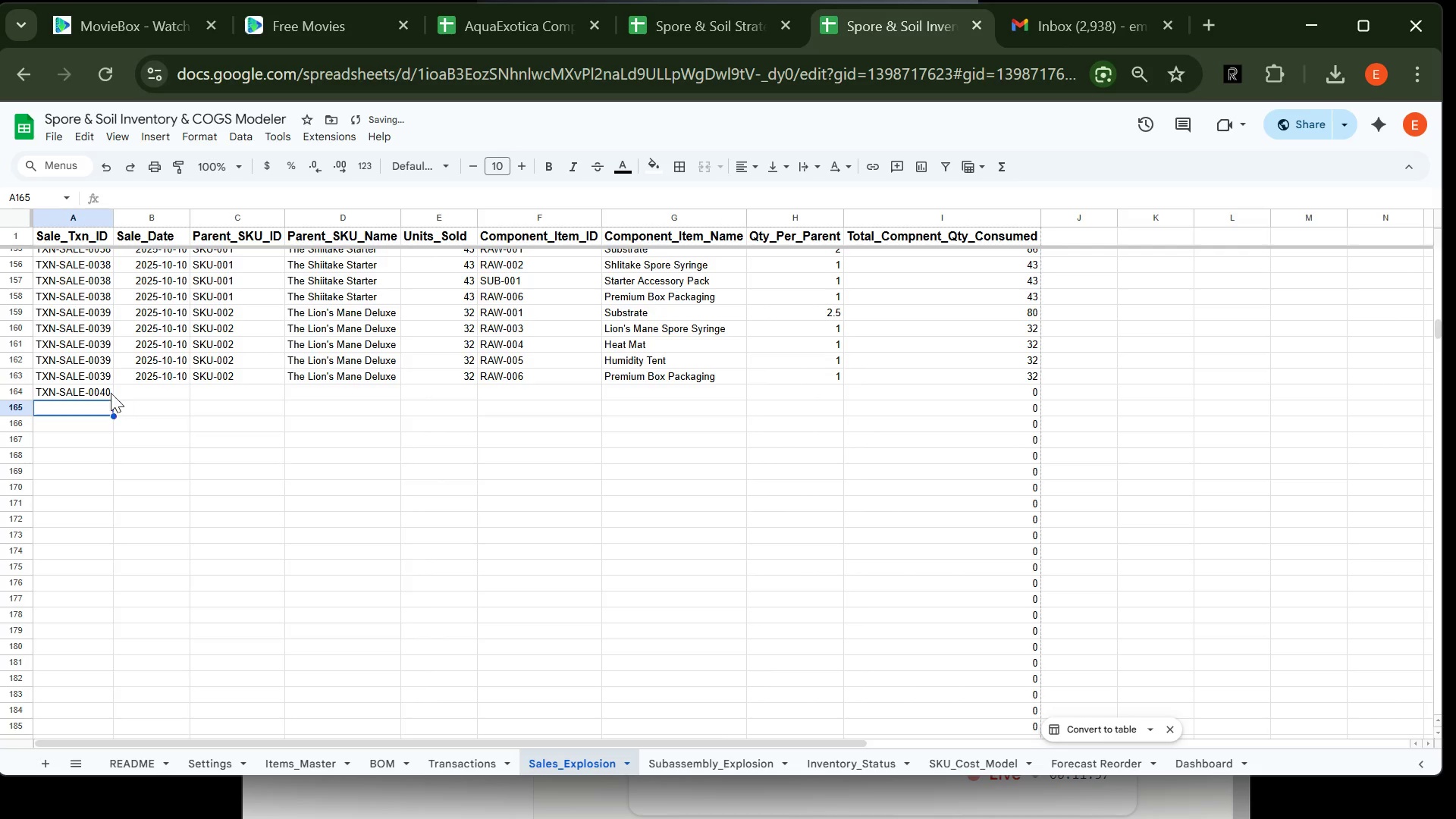 
left_click([105, 392])
 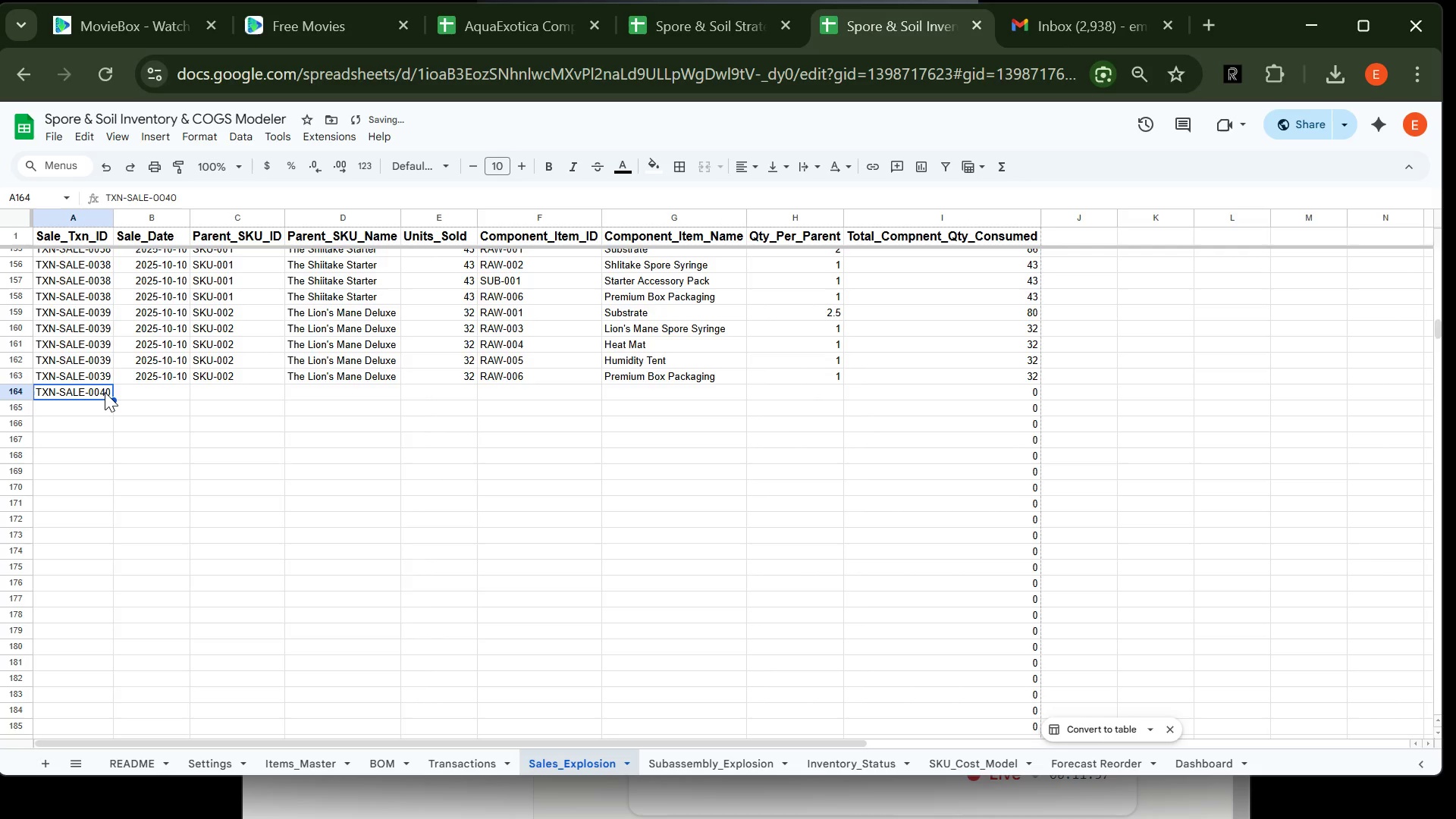 
key(Control+C)
 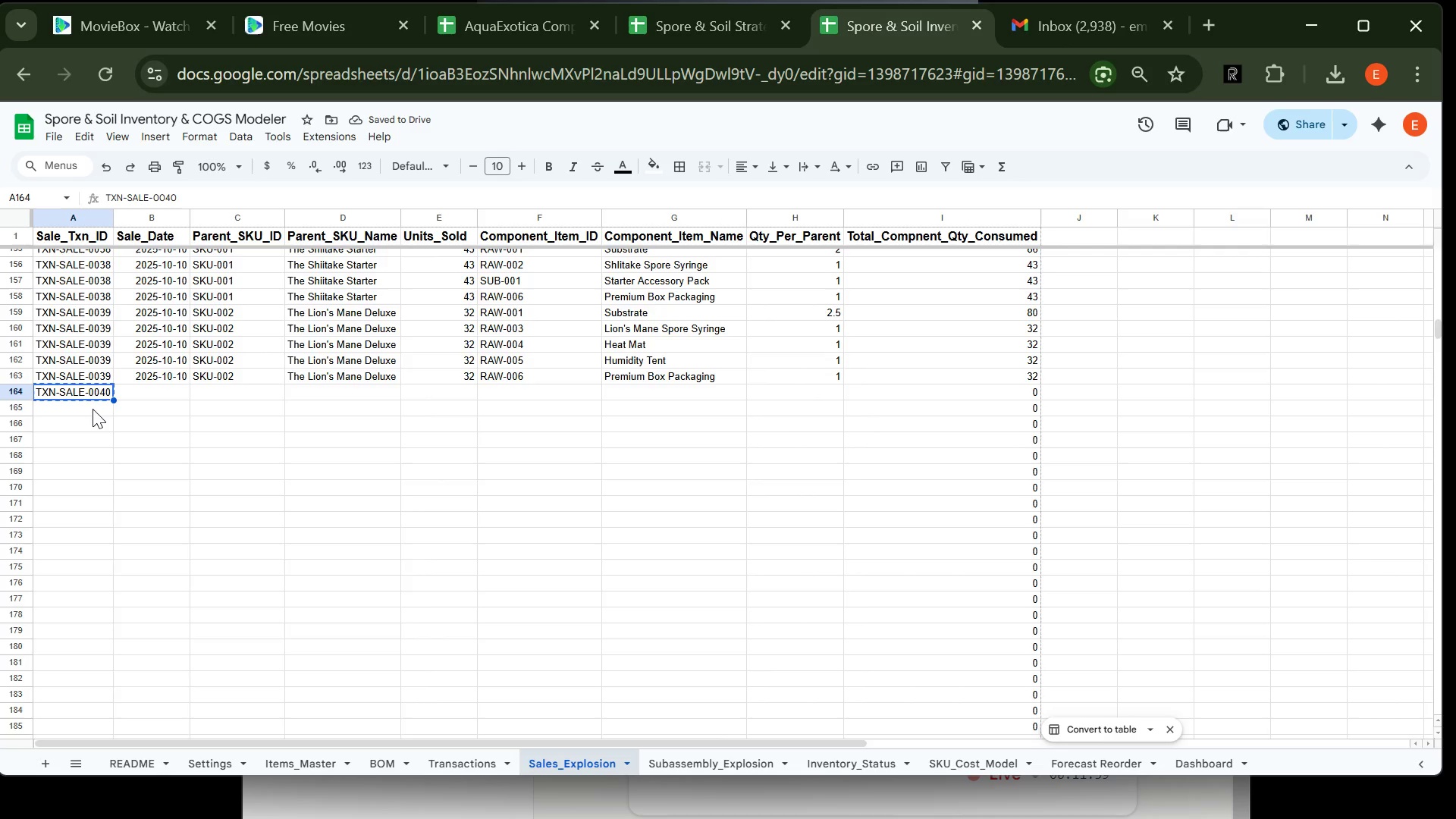 
left_click([92, 409])
 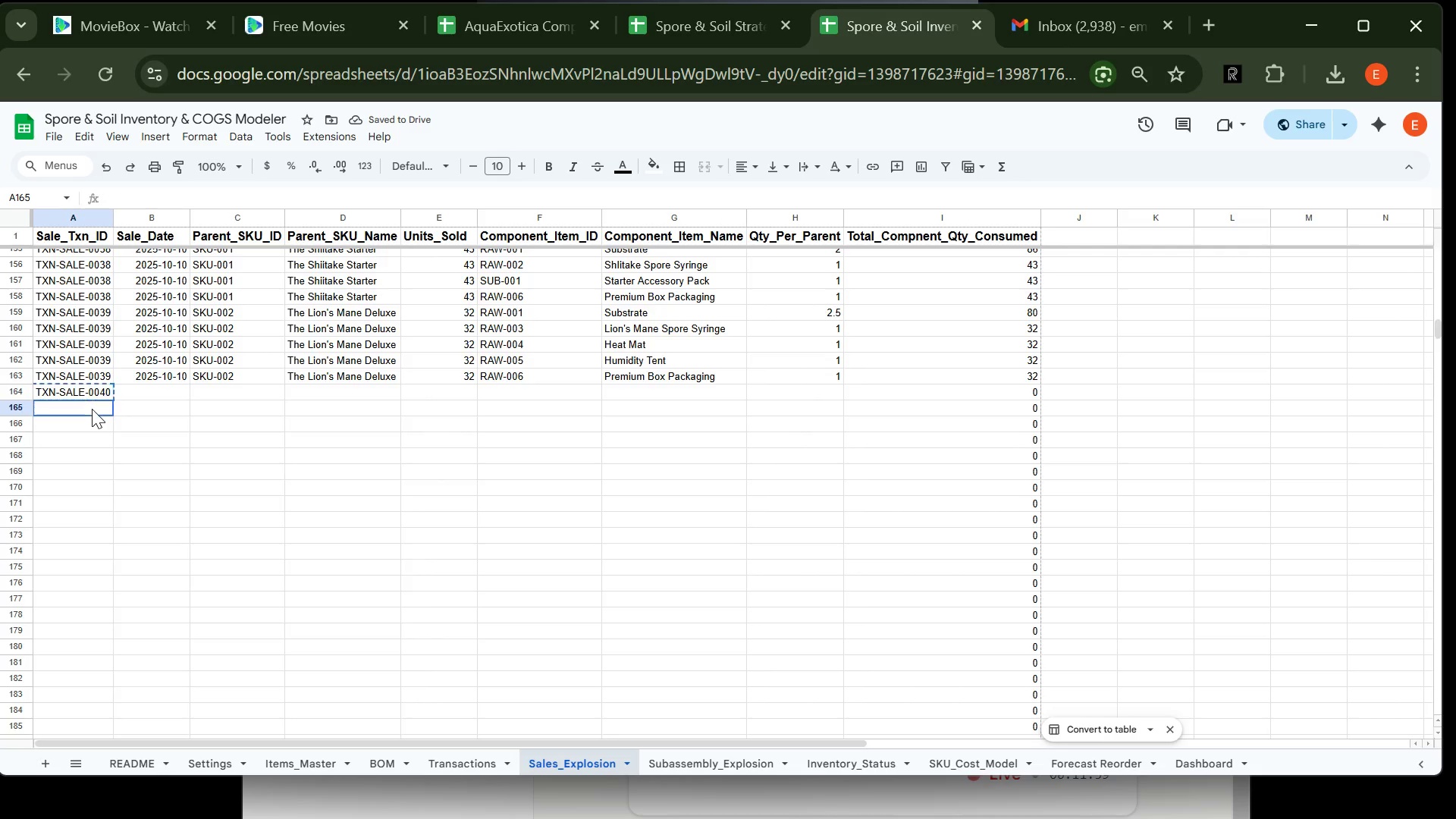 
key(Control+V)
 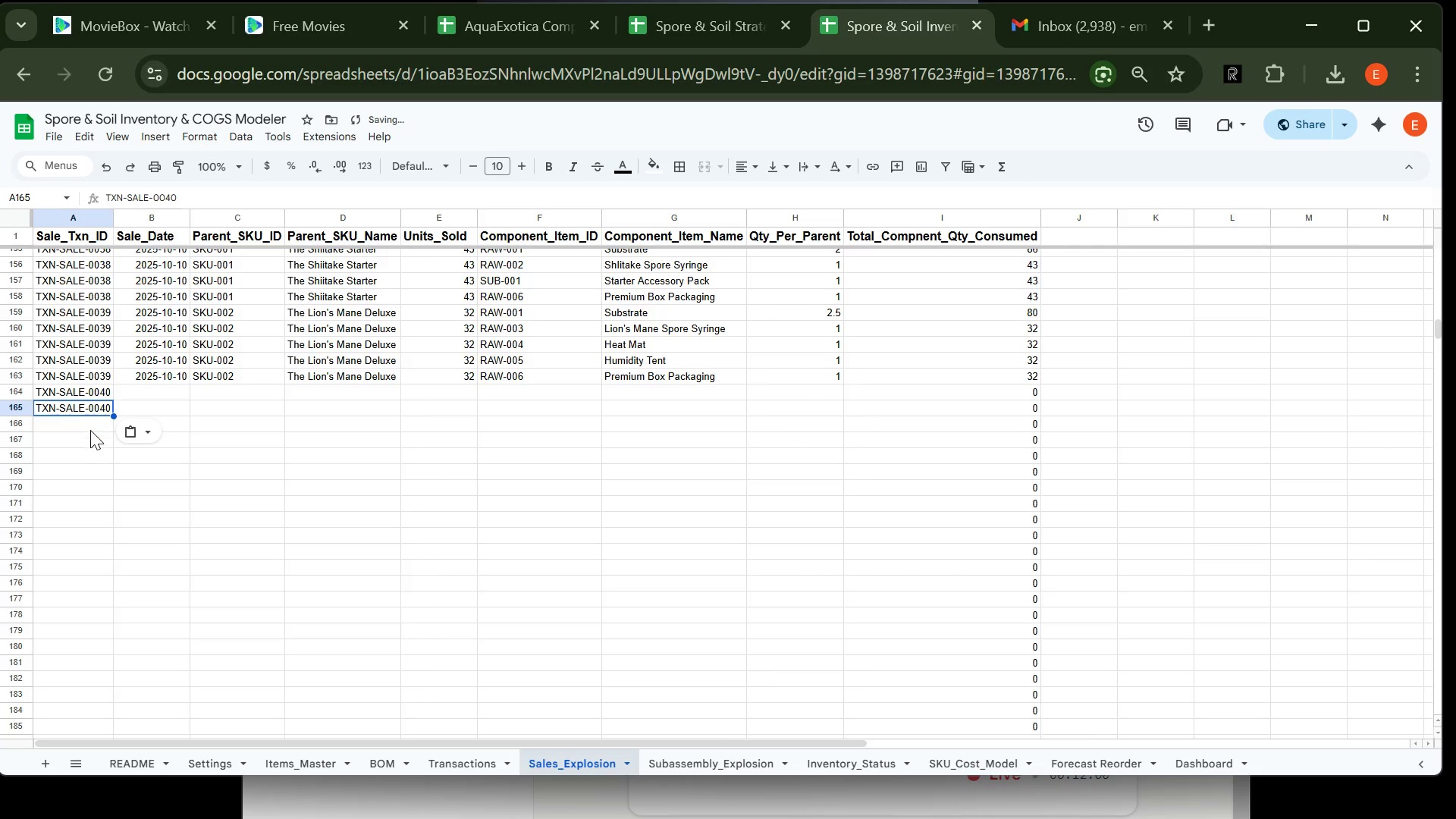 
left_click([89, 431])
 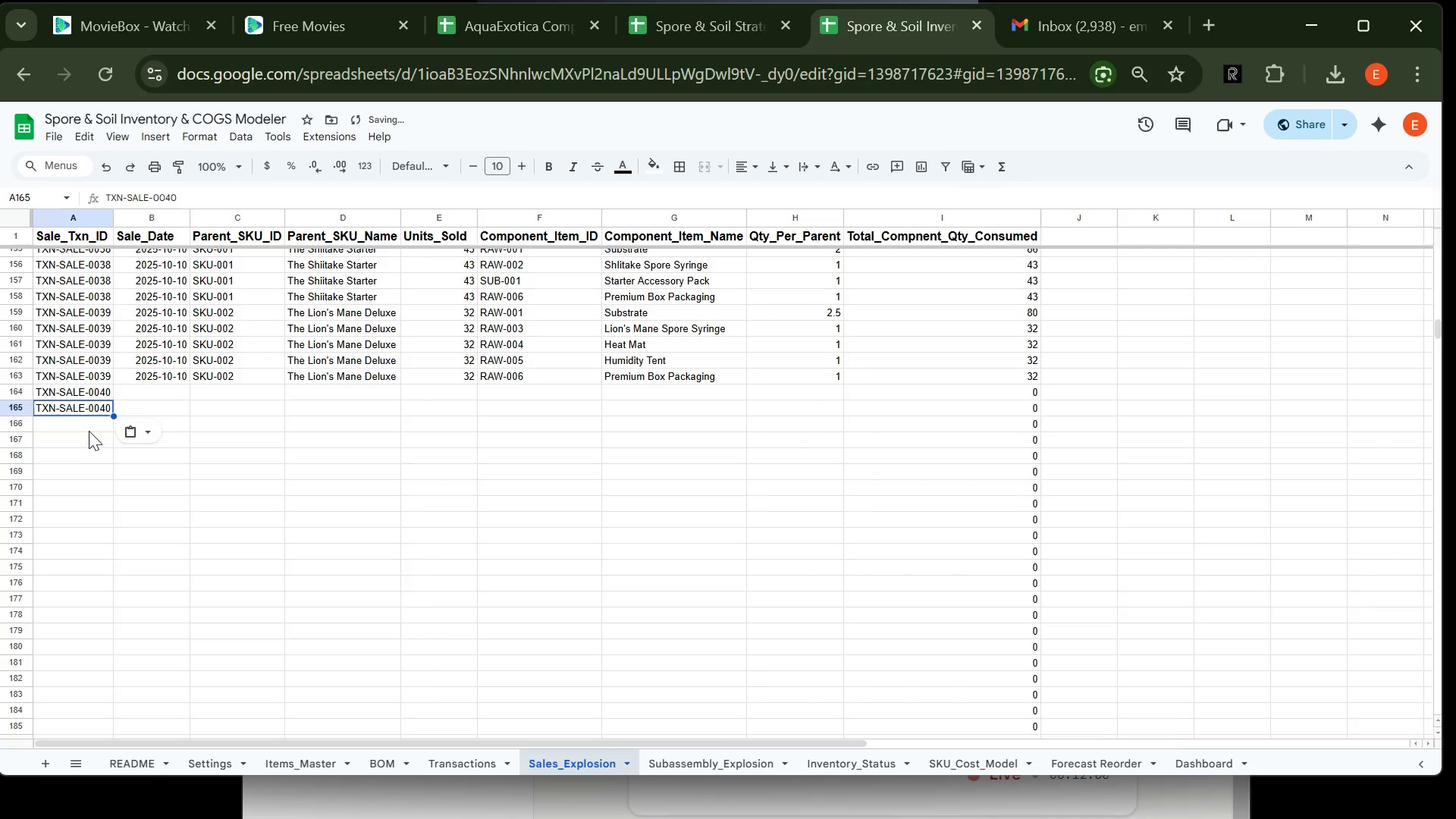 
key(Control+V)
 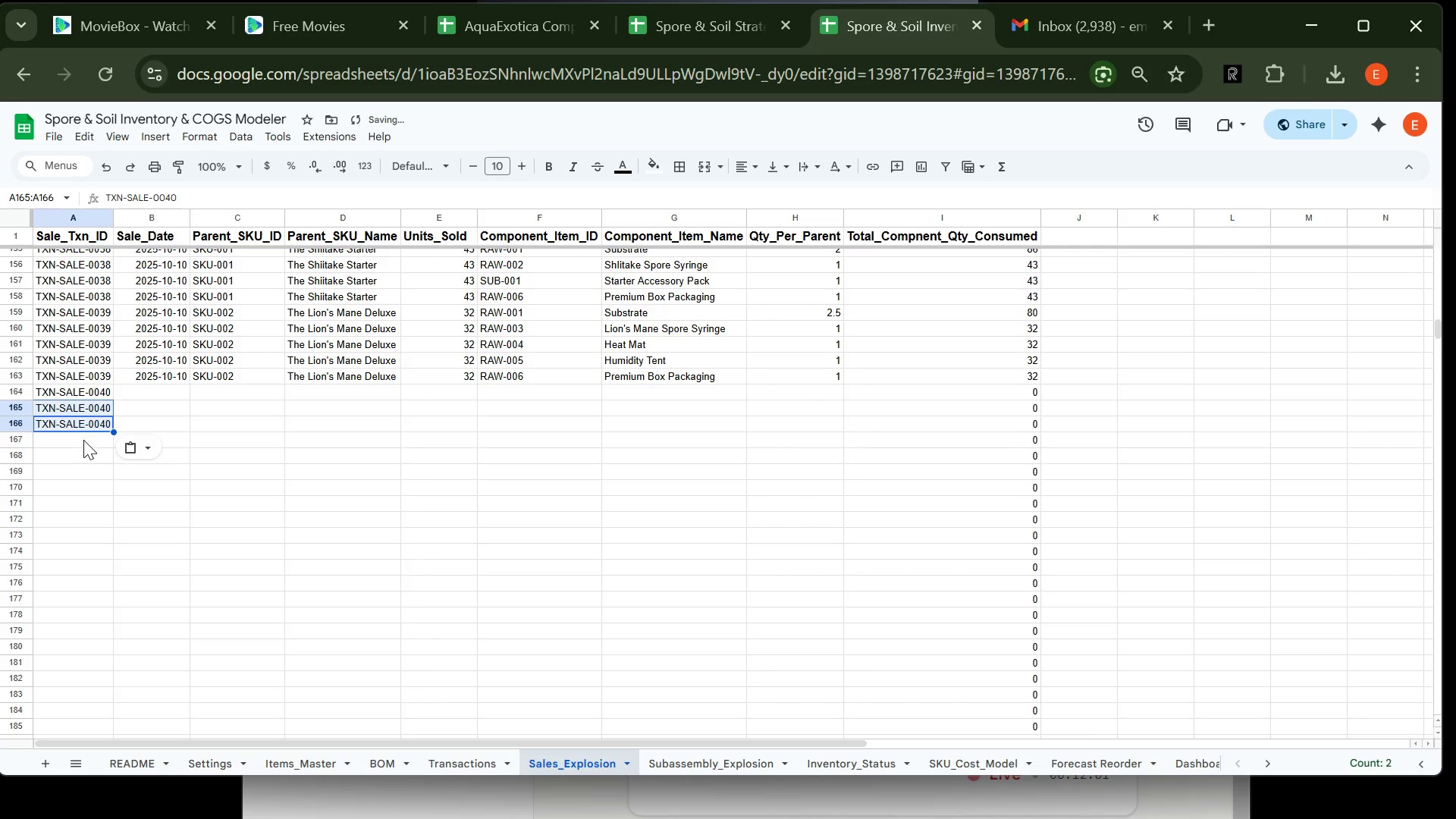 
left_click([83, 440])
 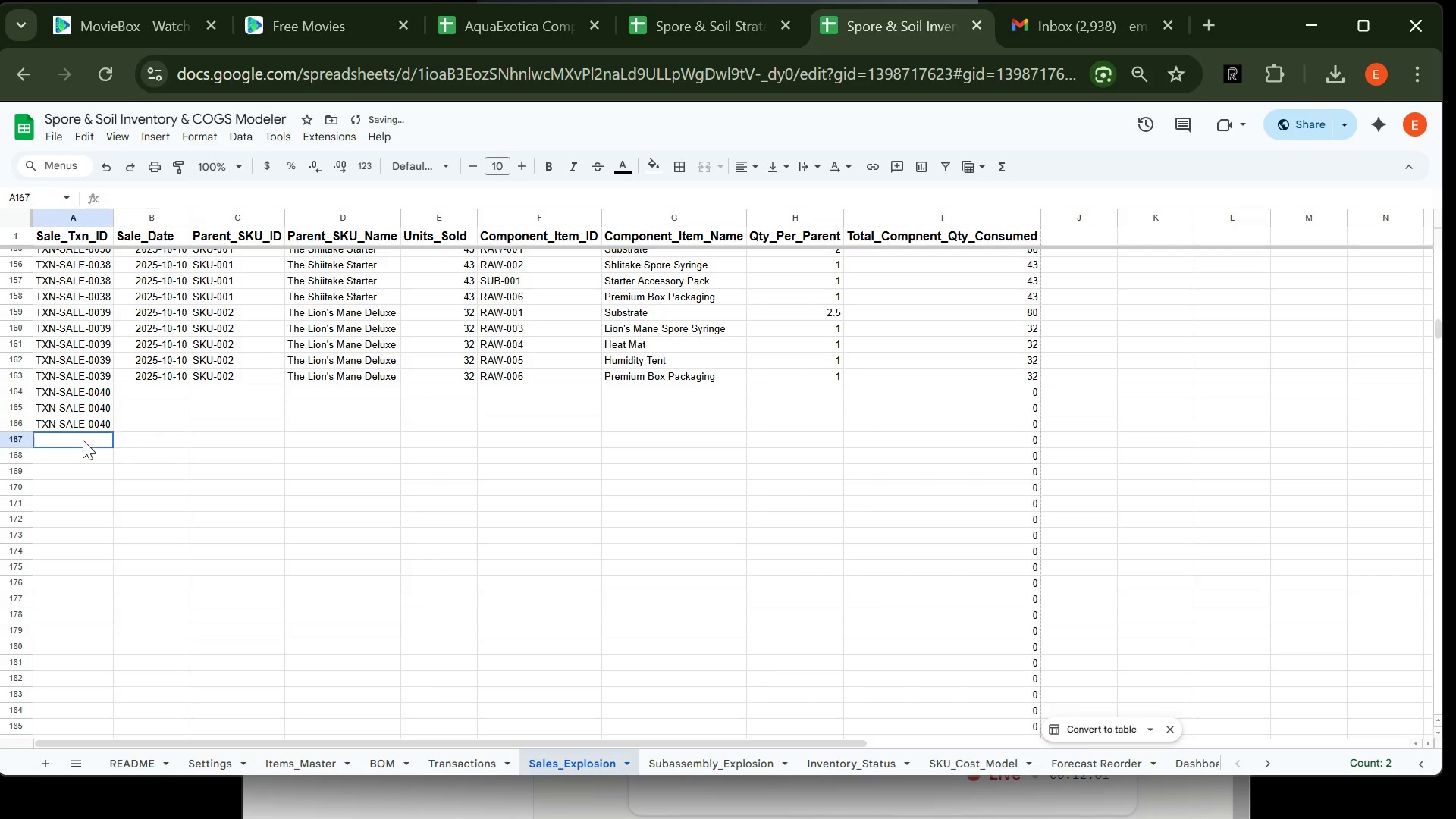 
key(Control+V)
 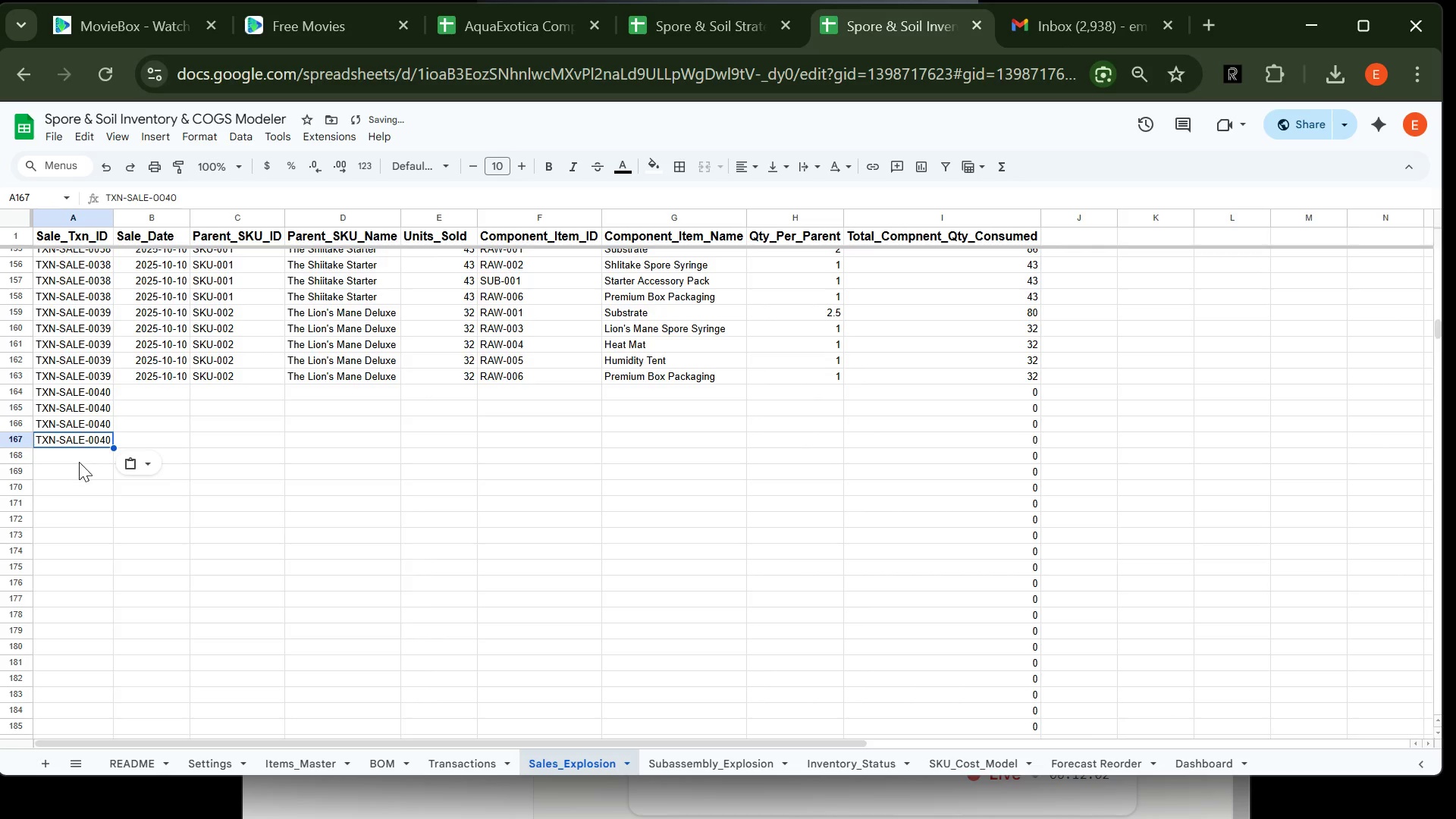 
left_click([79, 462])
 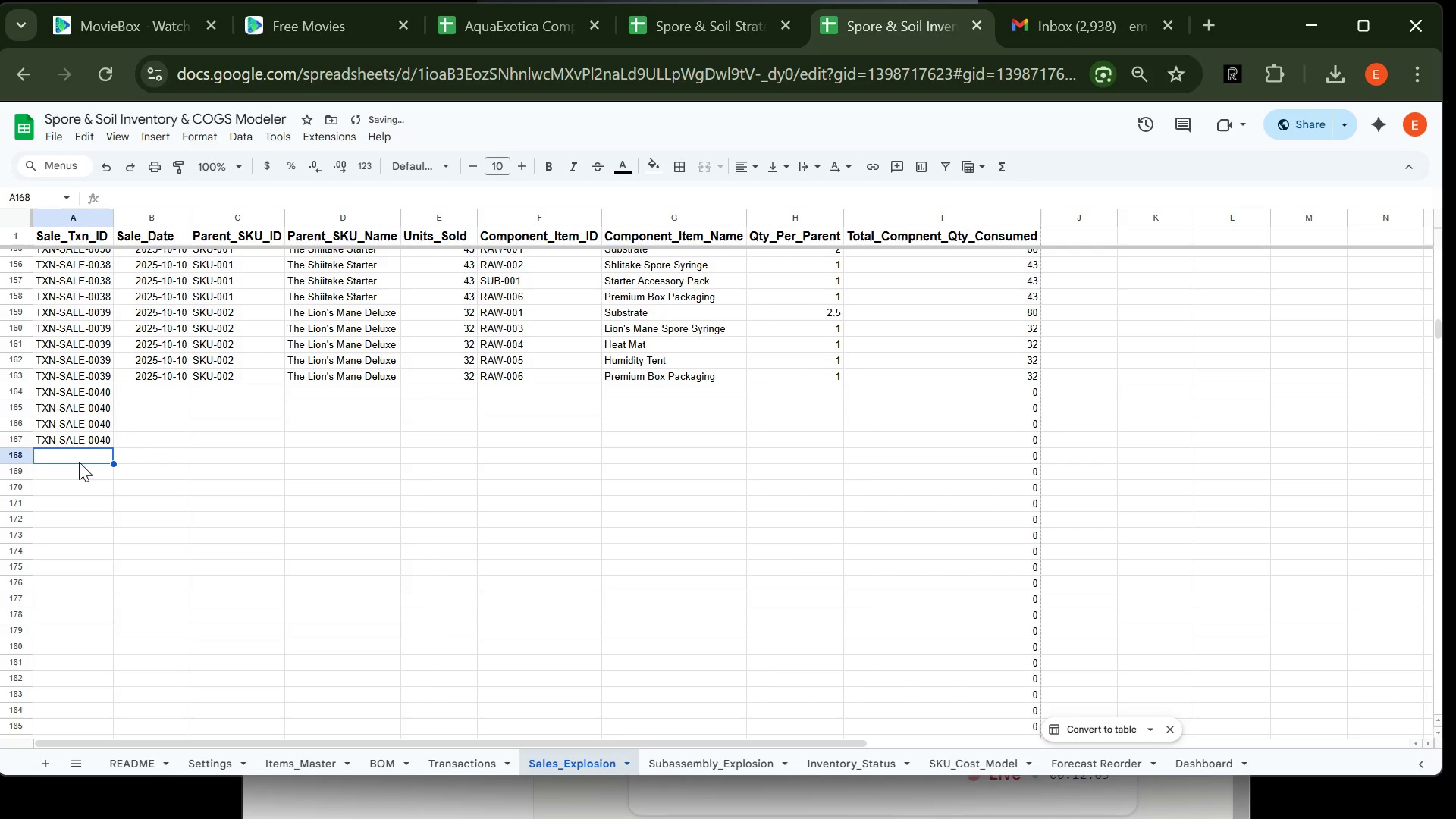 
key(Control+V)
 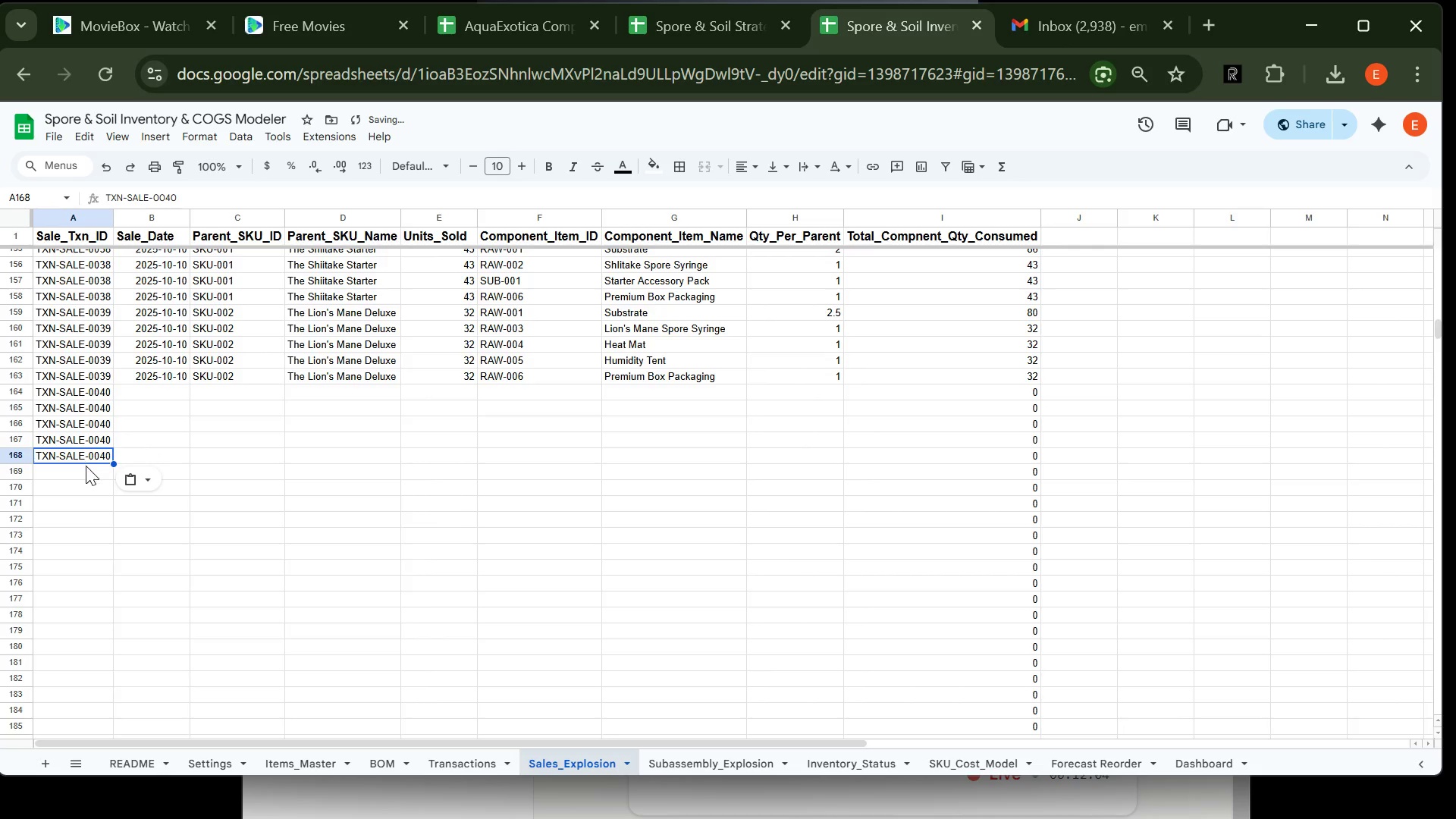 
left_click([83, 469])
 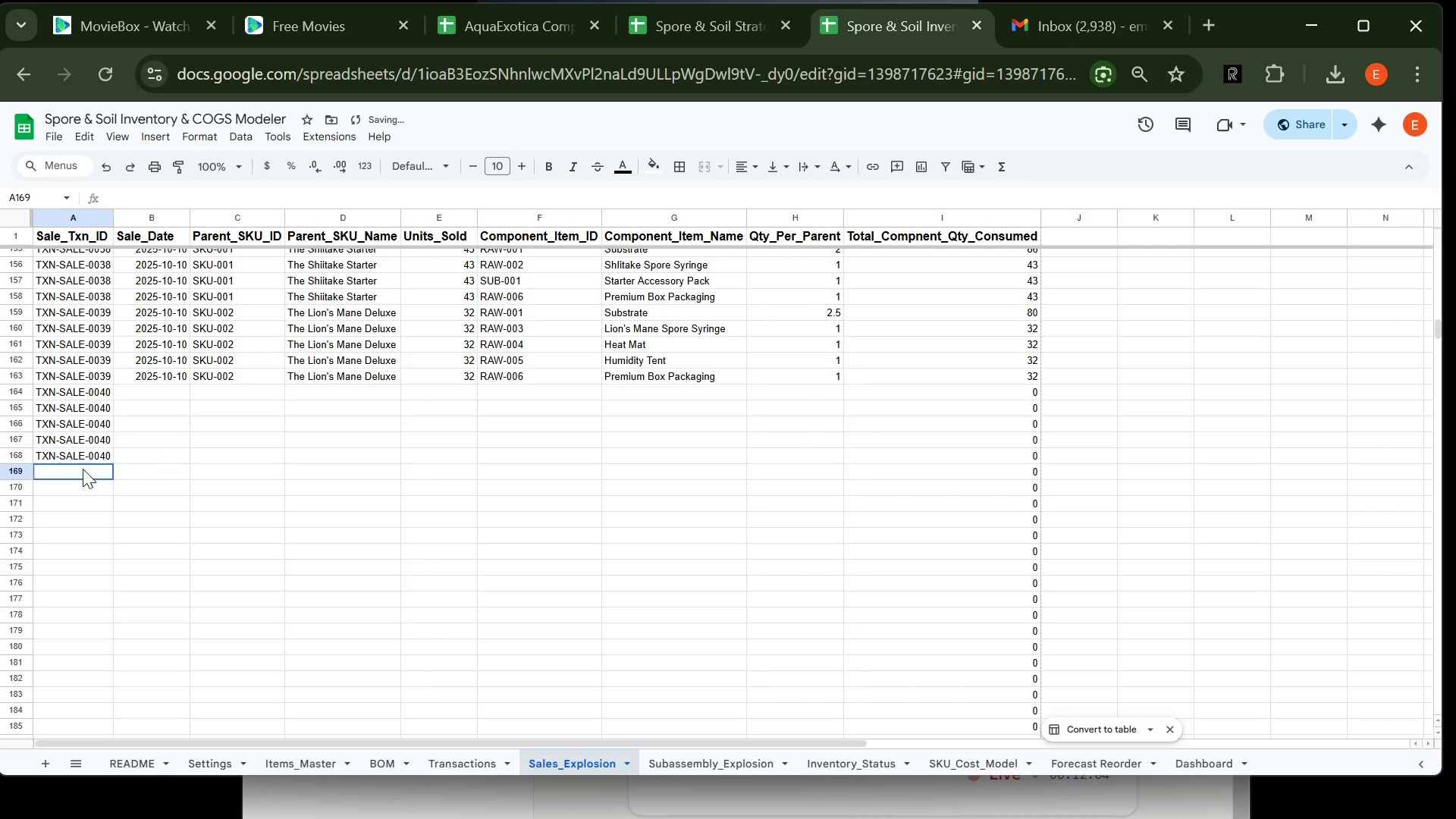 
key(Control+V)
 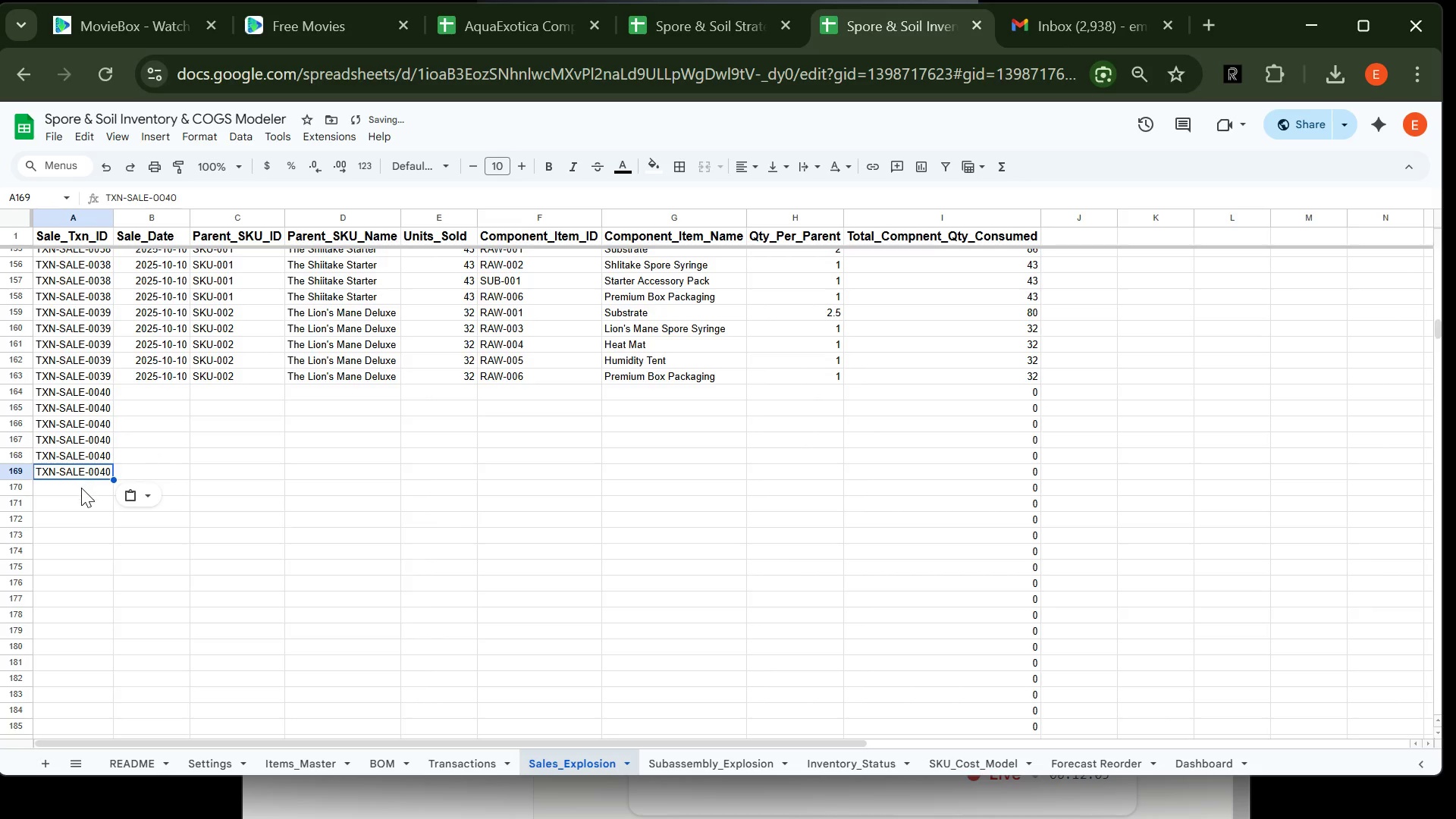 
left_click([81, 488])
 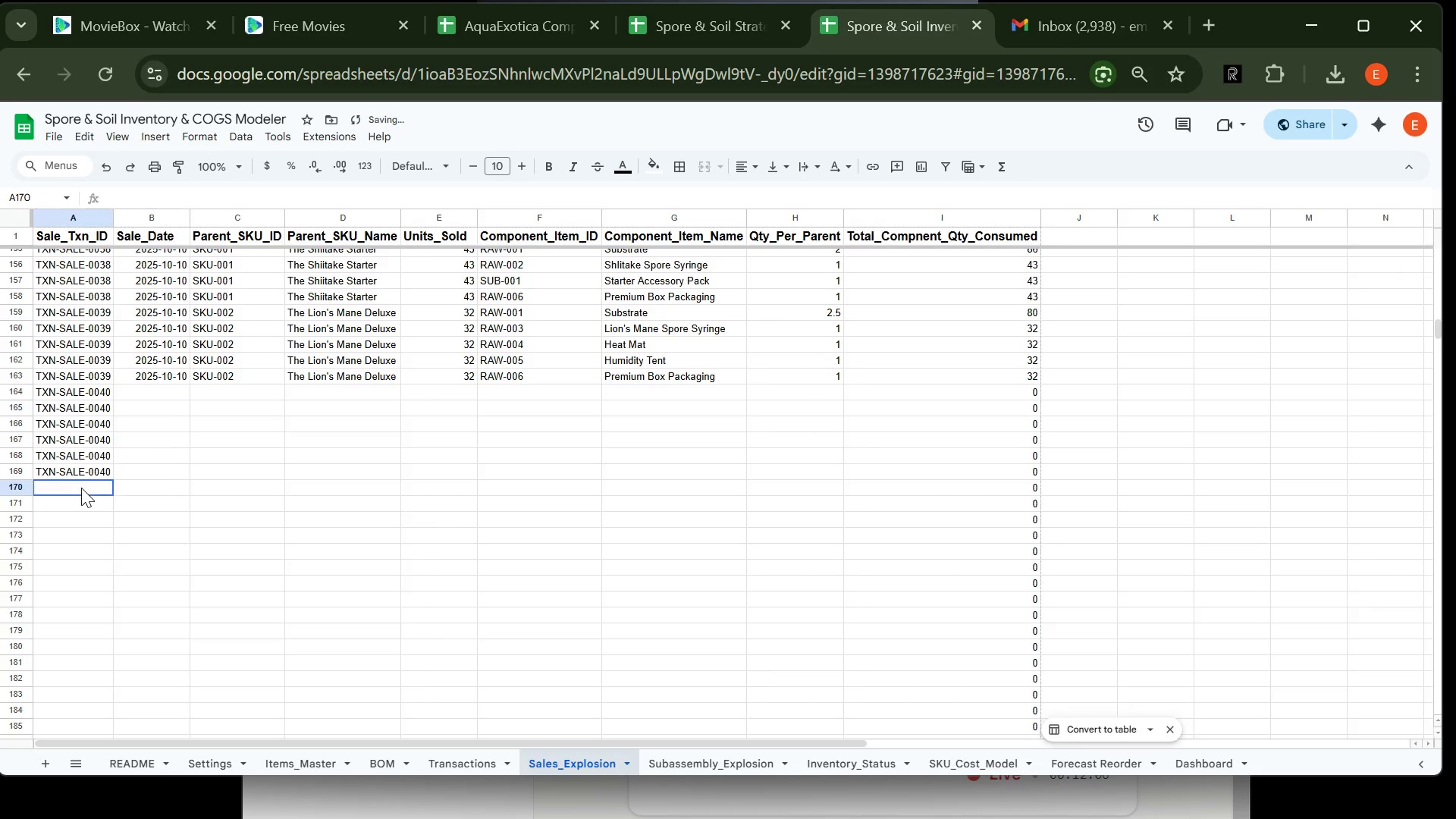 
key(Control+V)
 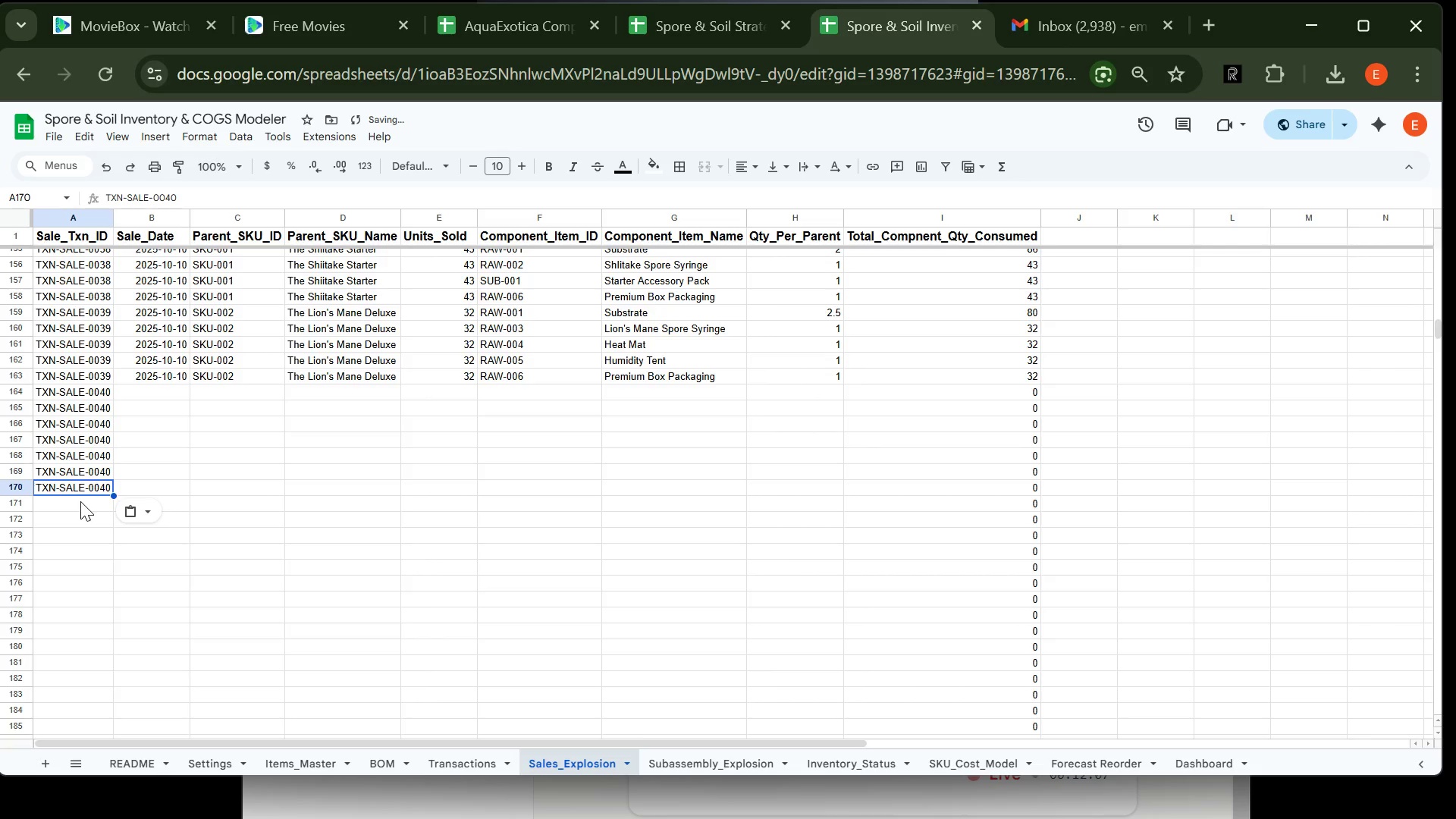 
left_click([80, 501])
 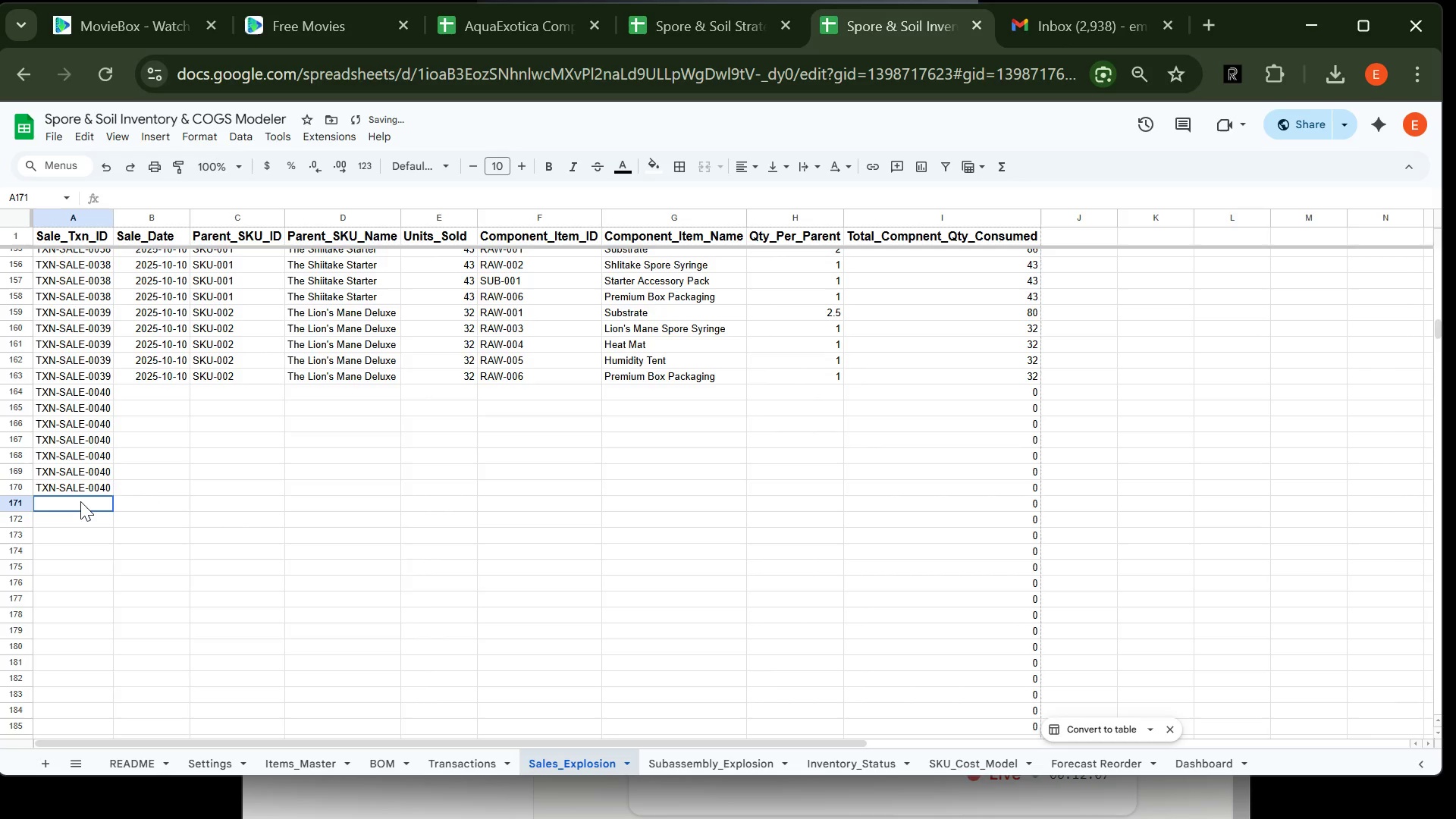 
hold_key(key=ControlLeft, duration=0.38)
 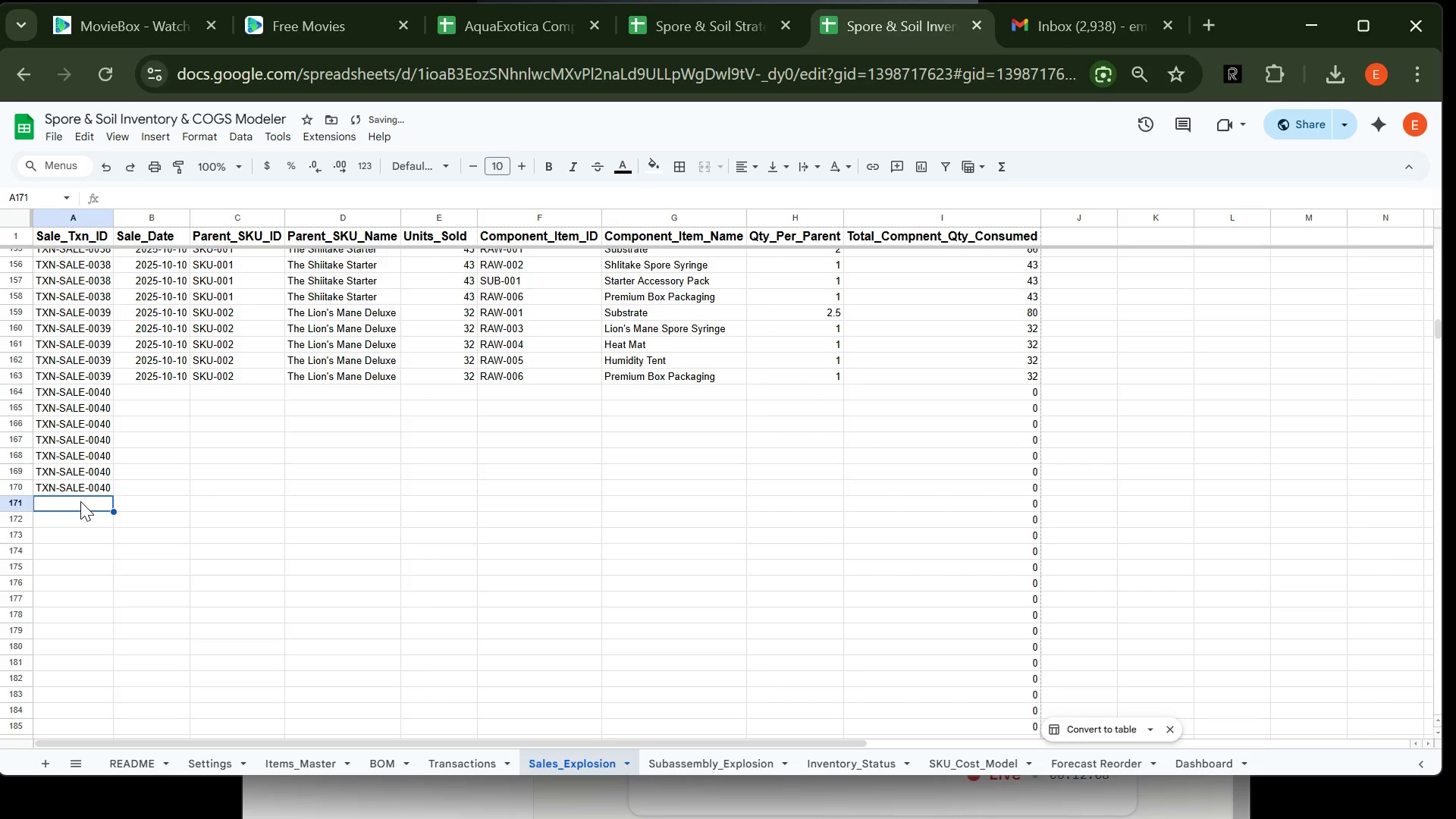 
key(Control+V)
 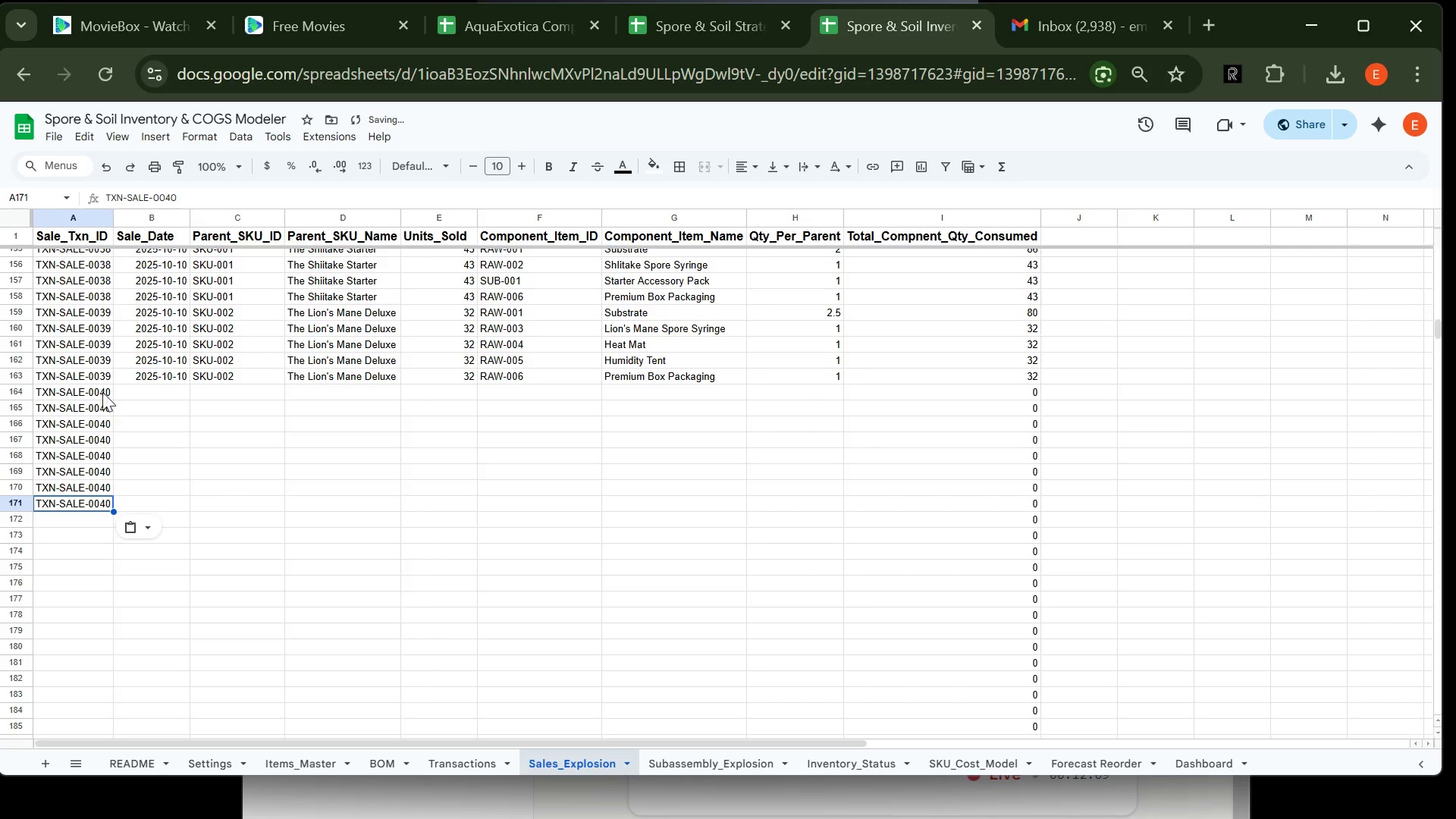 
left_click([96, 389])
 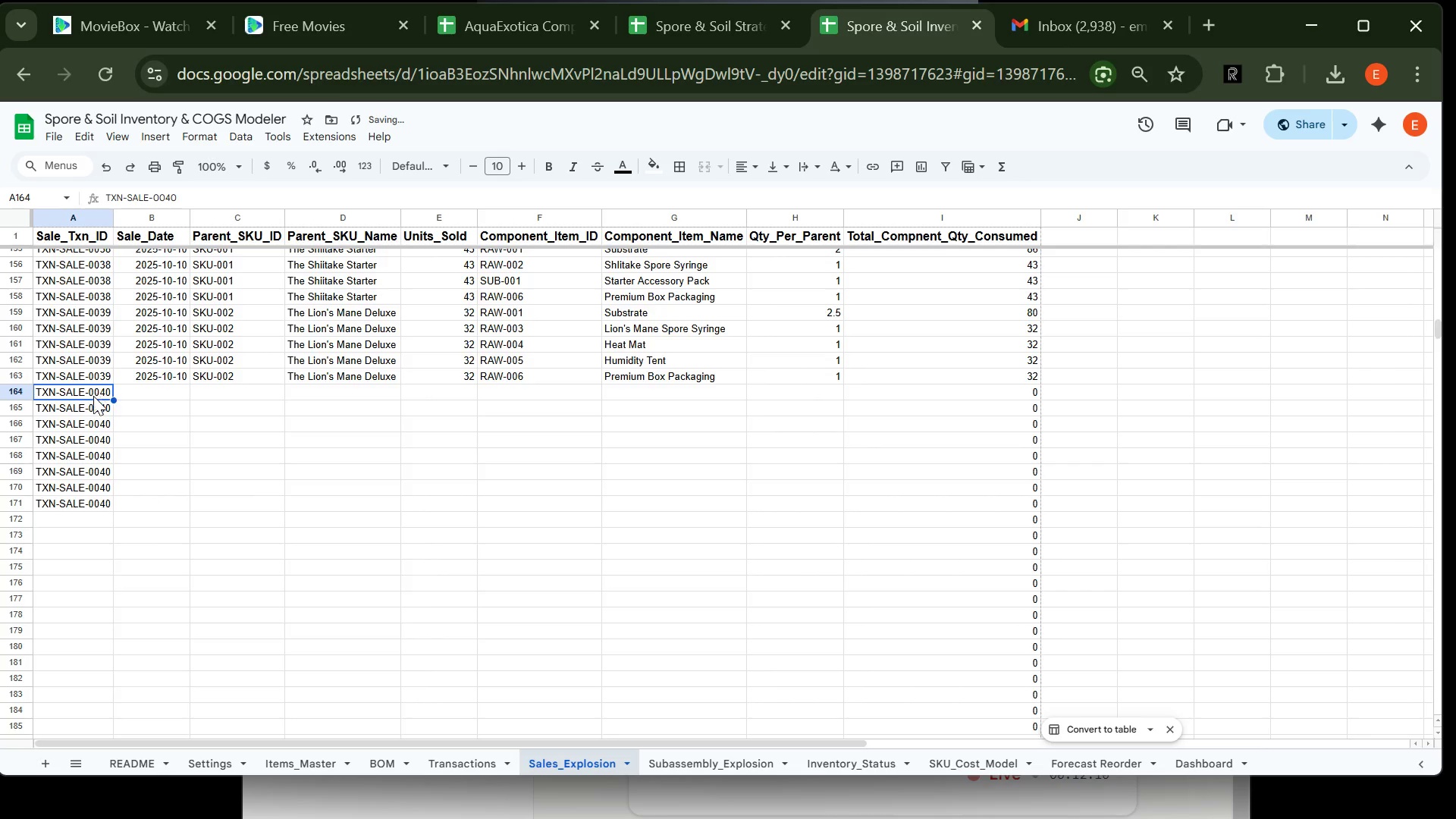 
left_click([90, 399])
 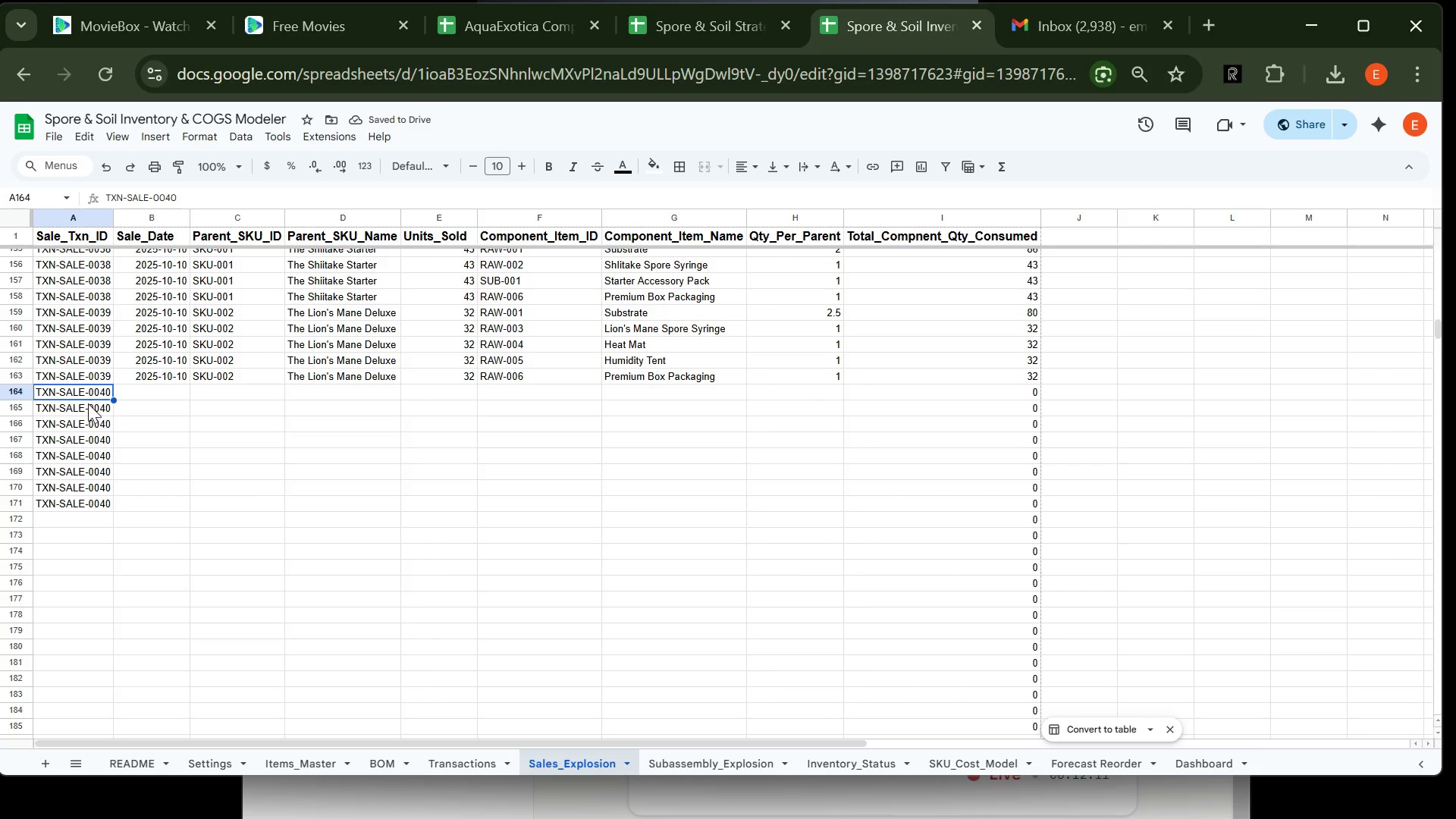 
left_click([86, 408])
 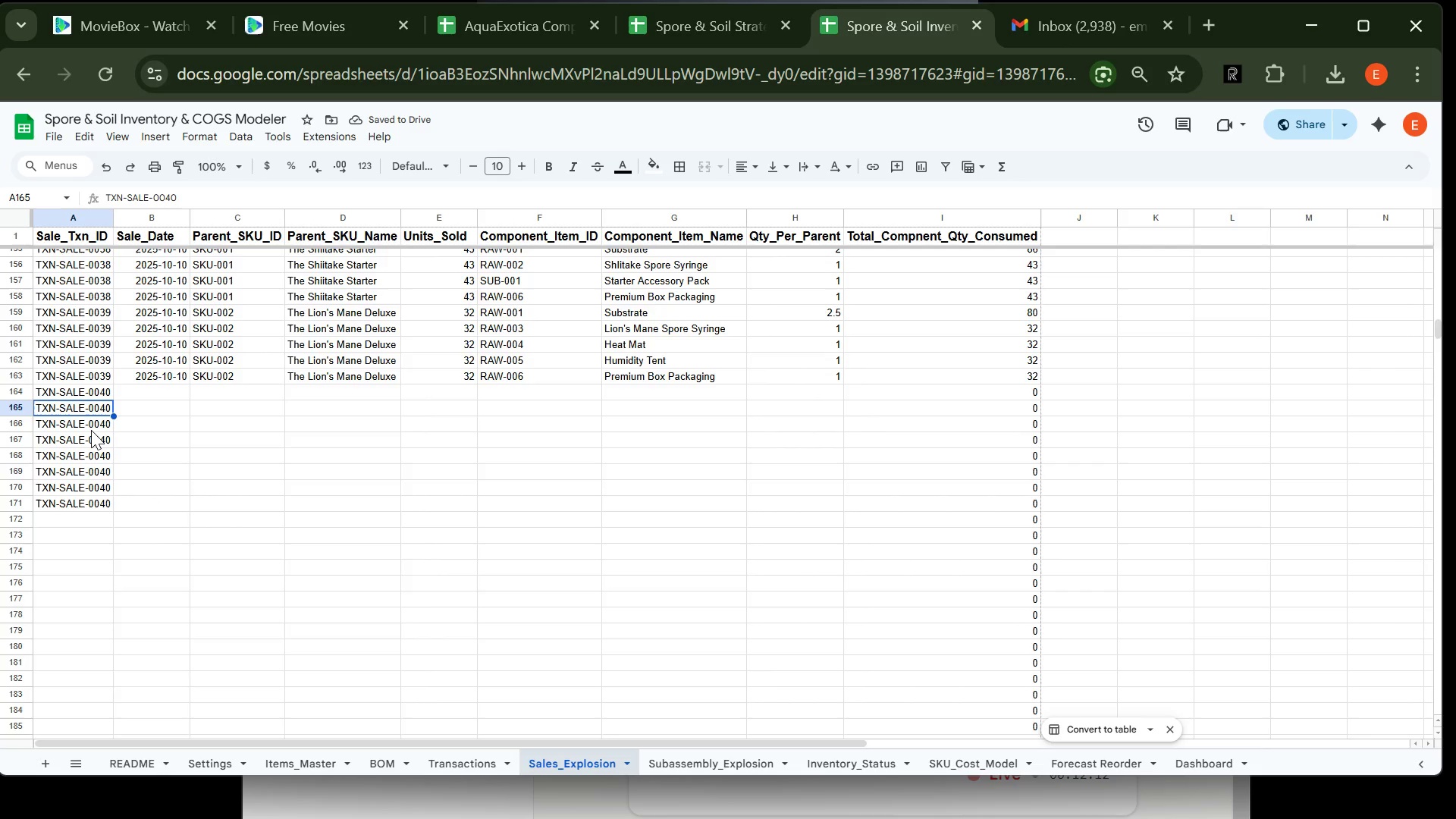 
left_click([92, 431])
 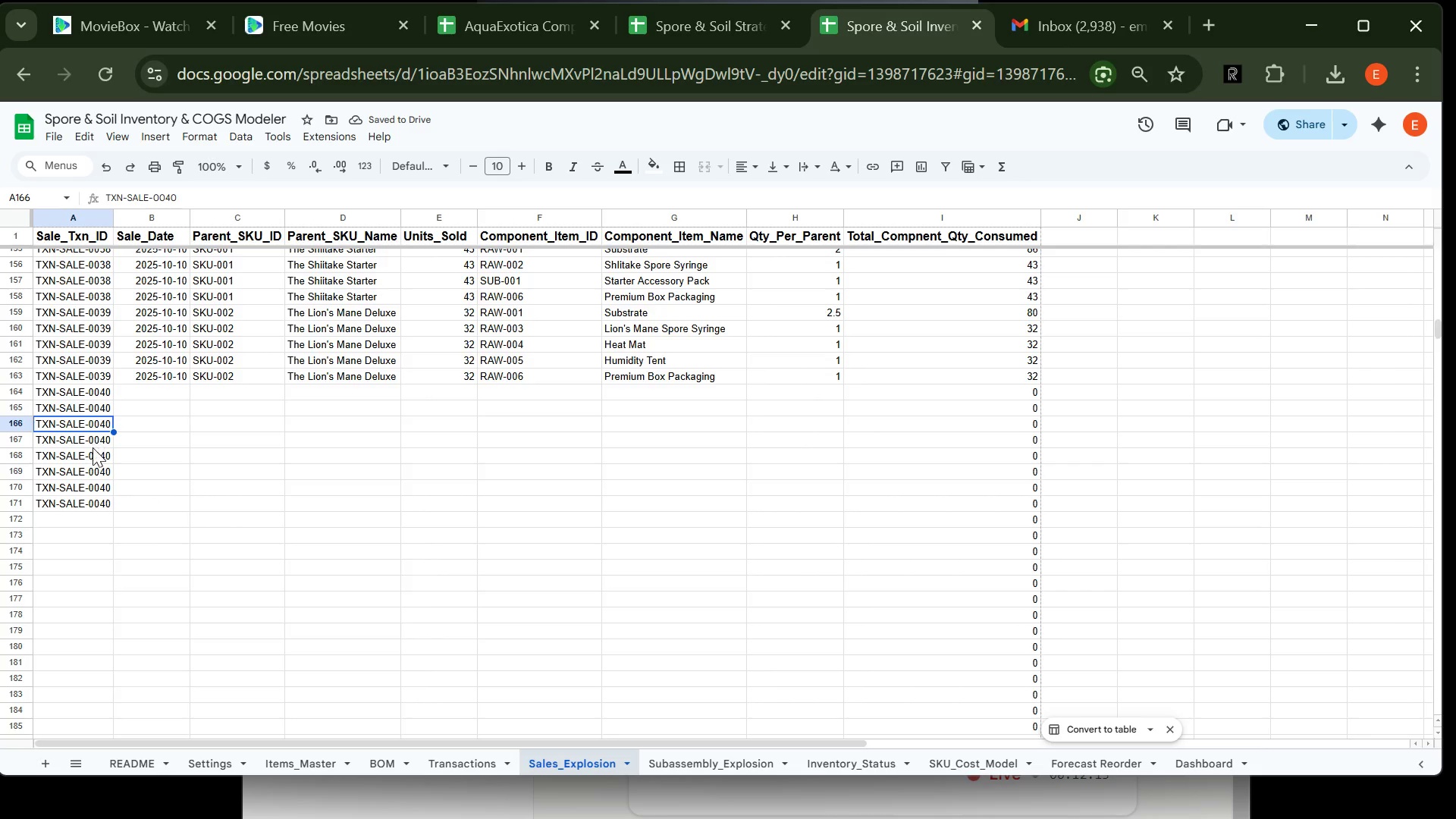 
left_click([93, 447])
 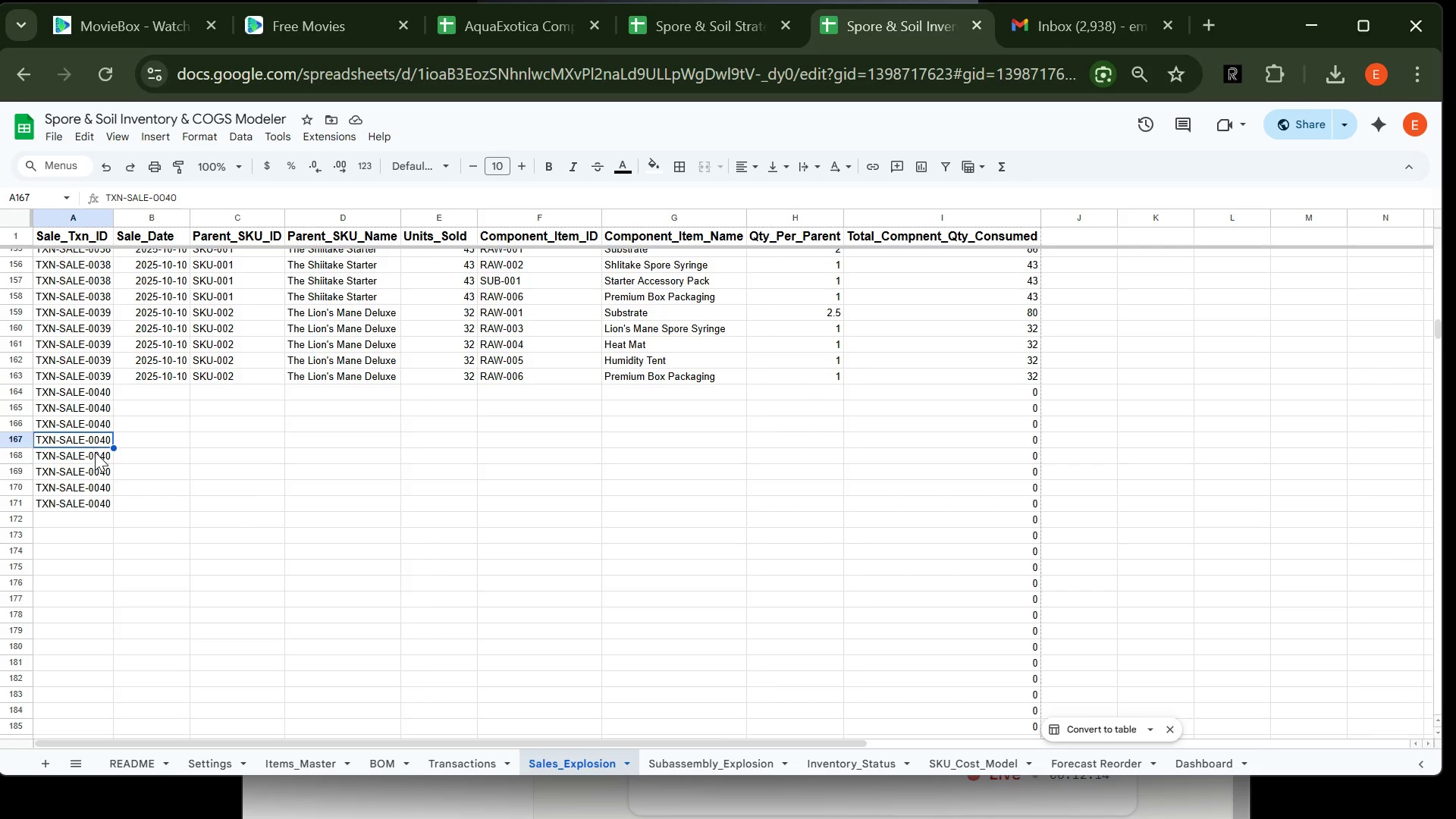 
left_click([95, 454])
 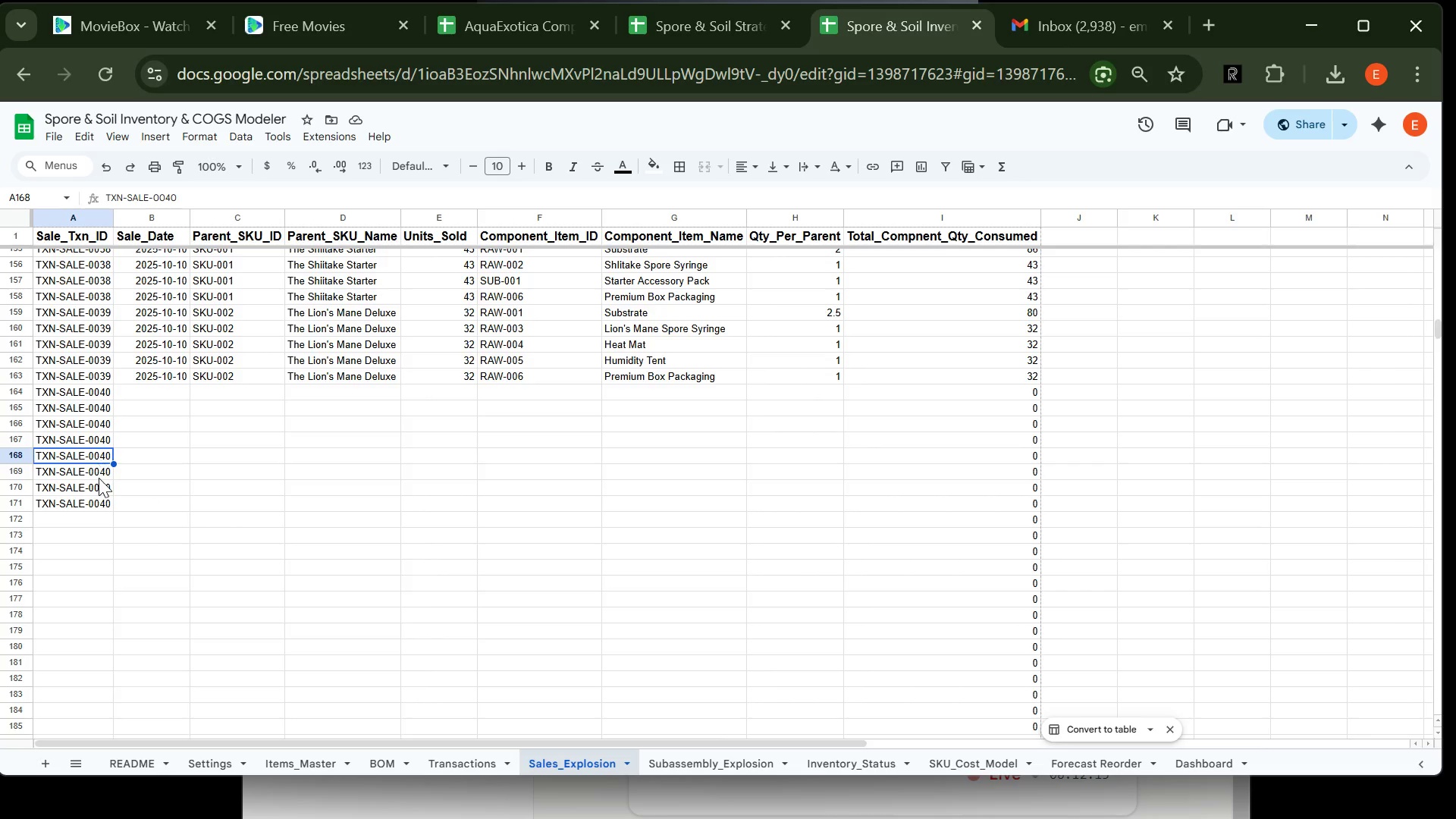 
left_click([99, 478])
 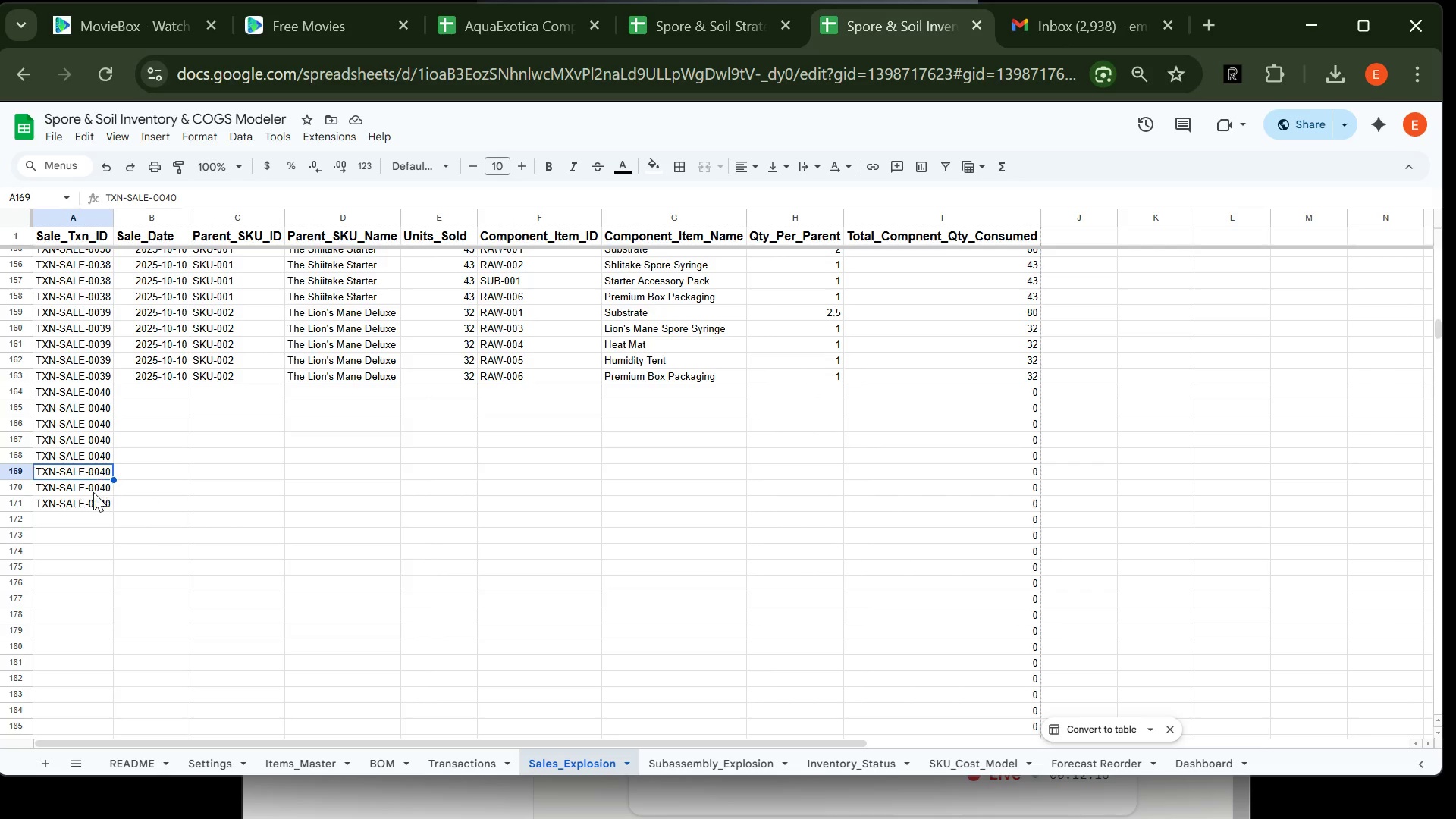 
left_click([93, 493])
 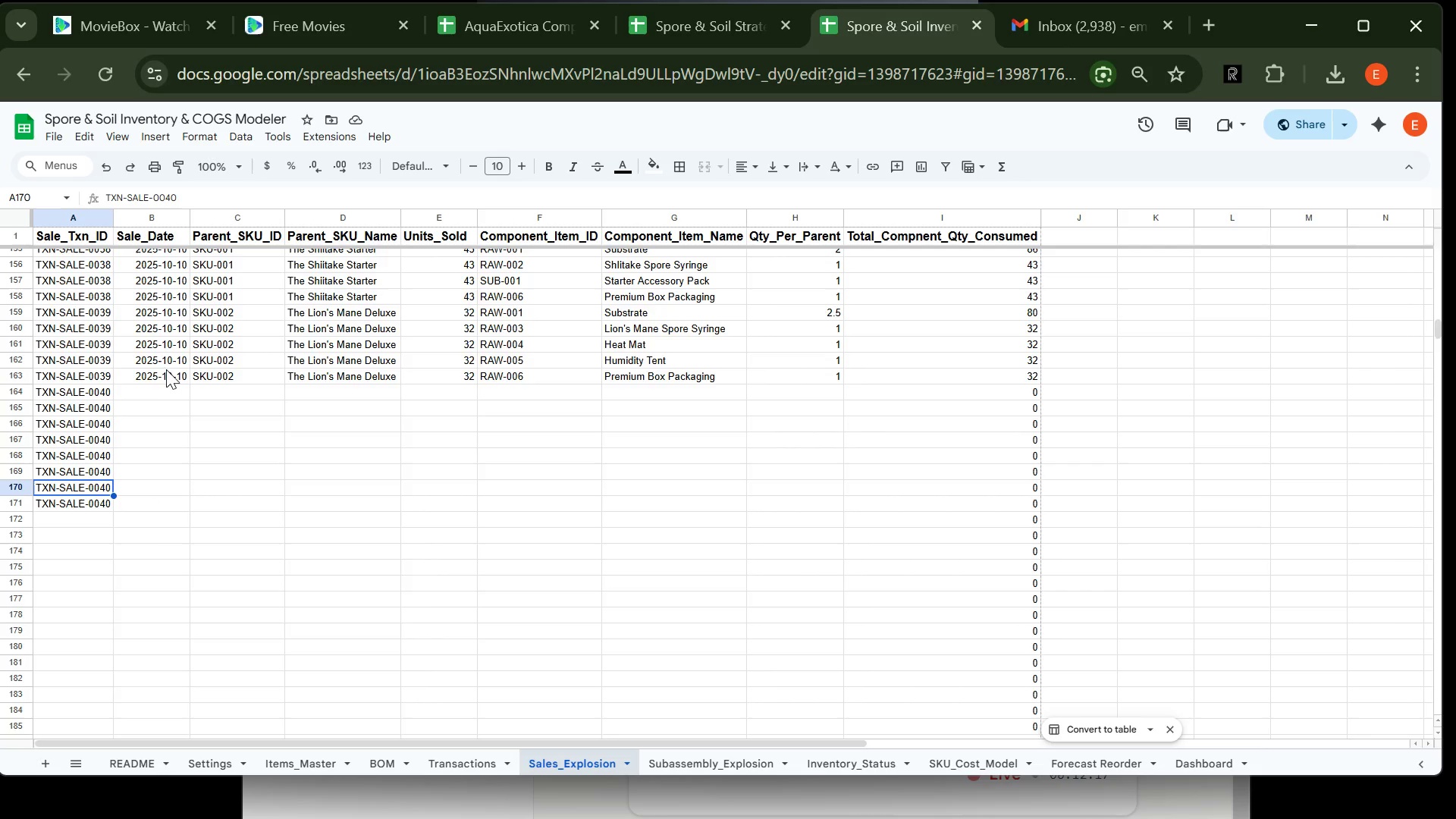 
left_click([155, 370])
 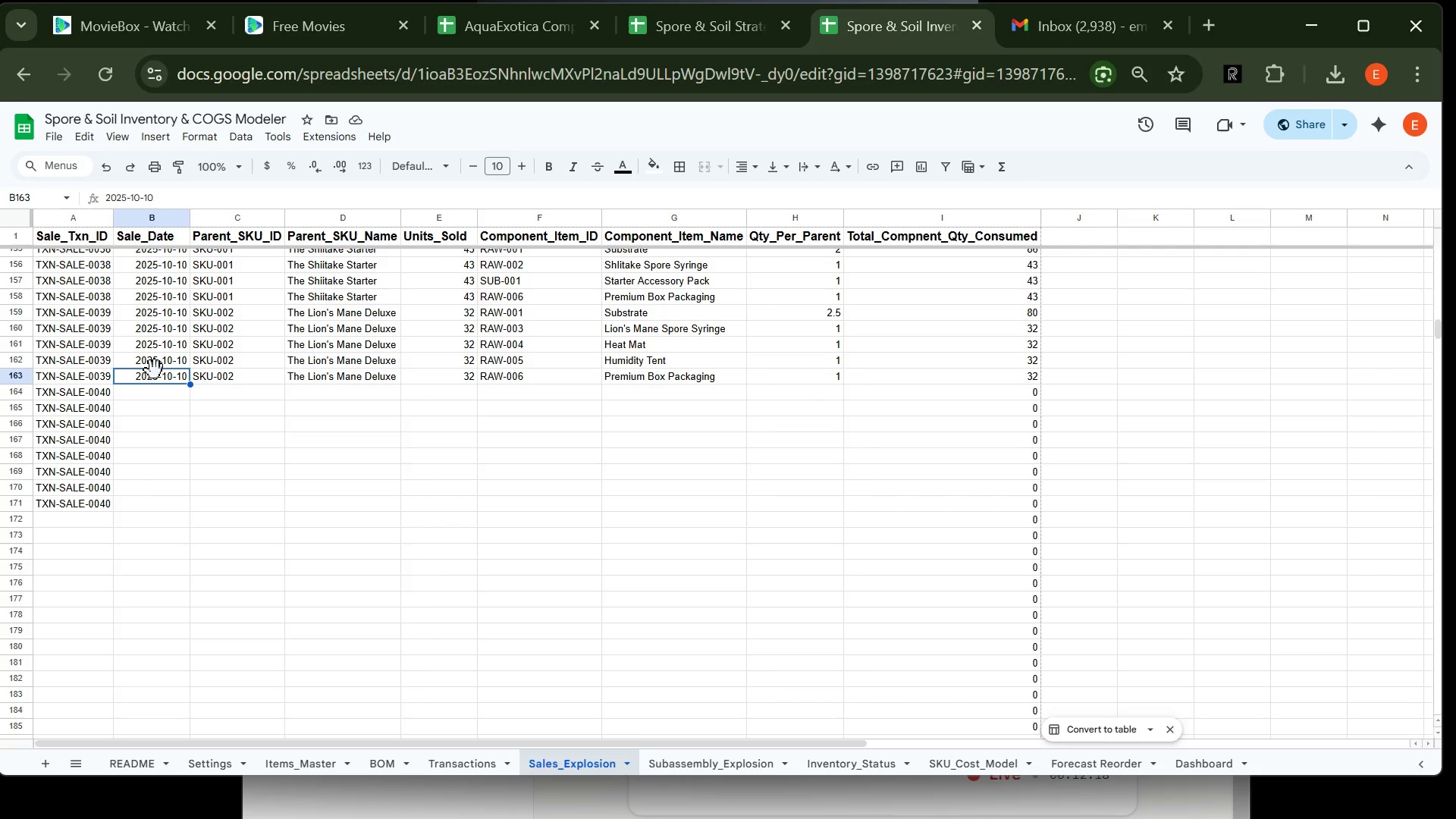 
key(Control+C)
 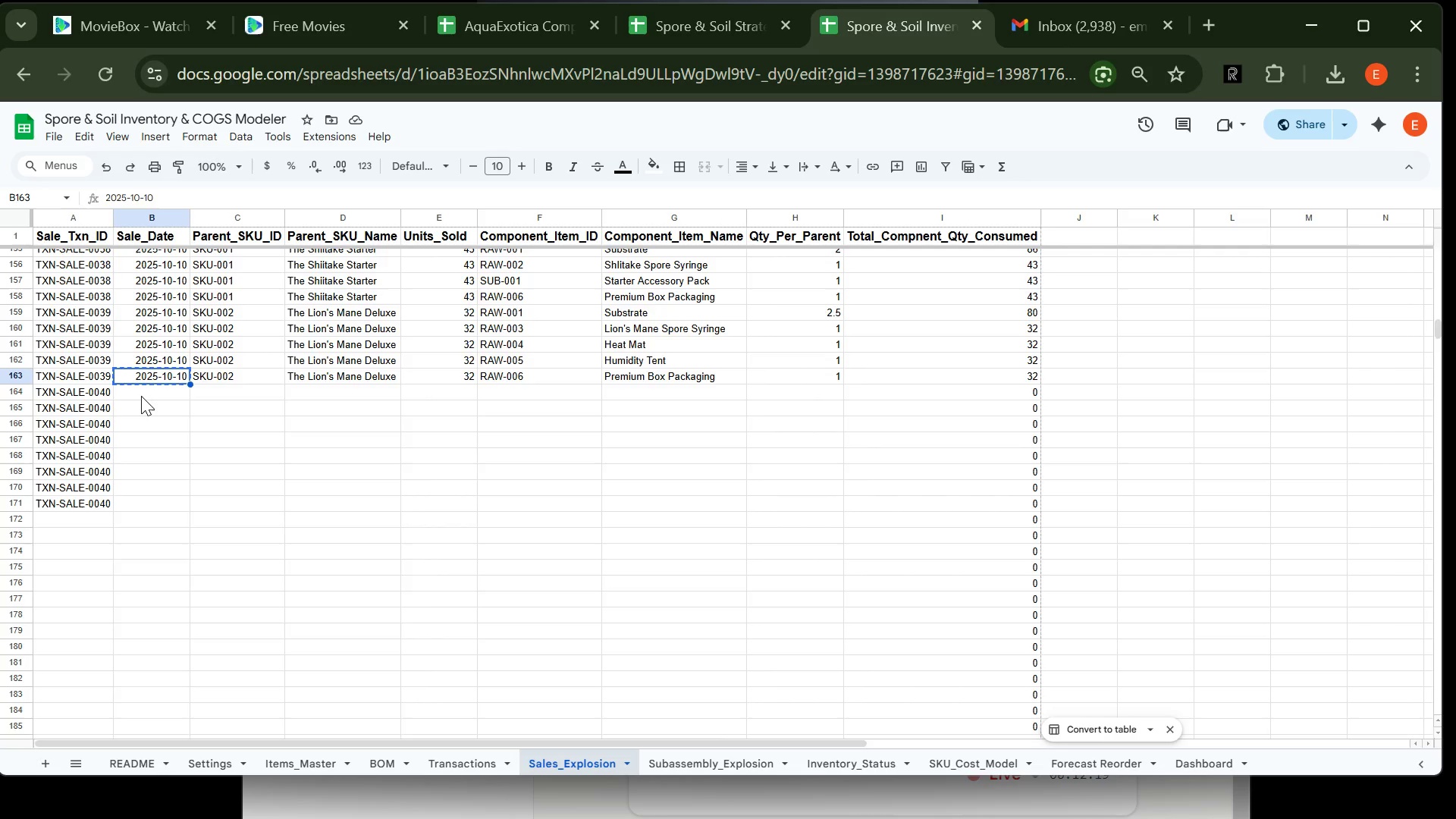 
left_click([141, 396])
 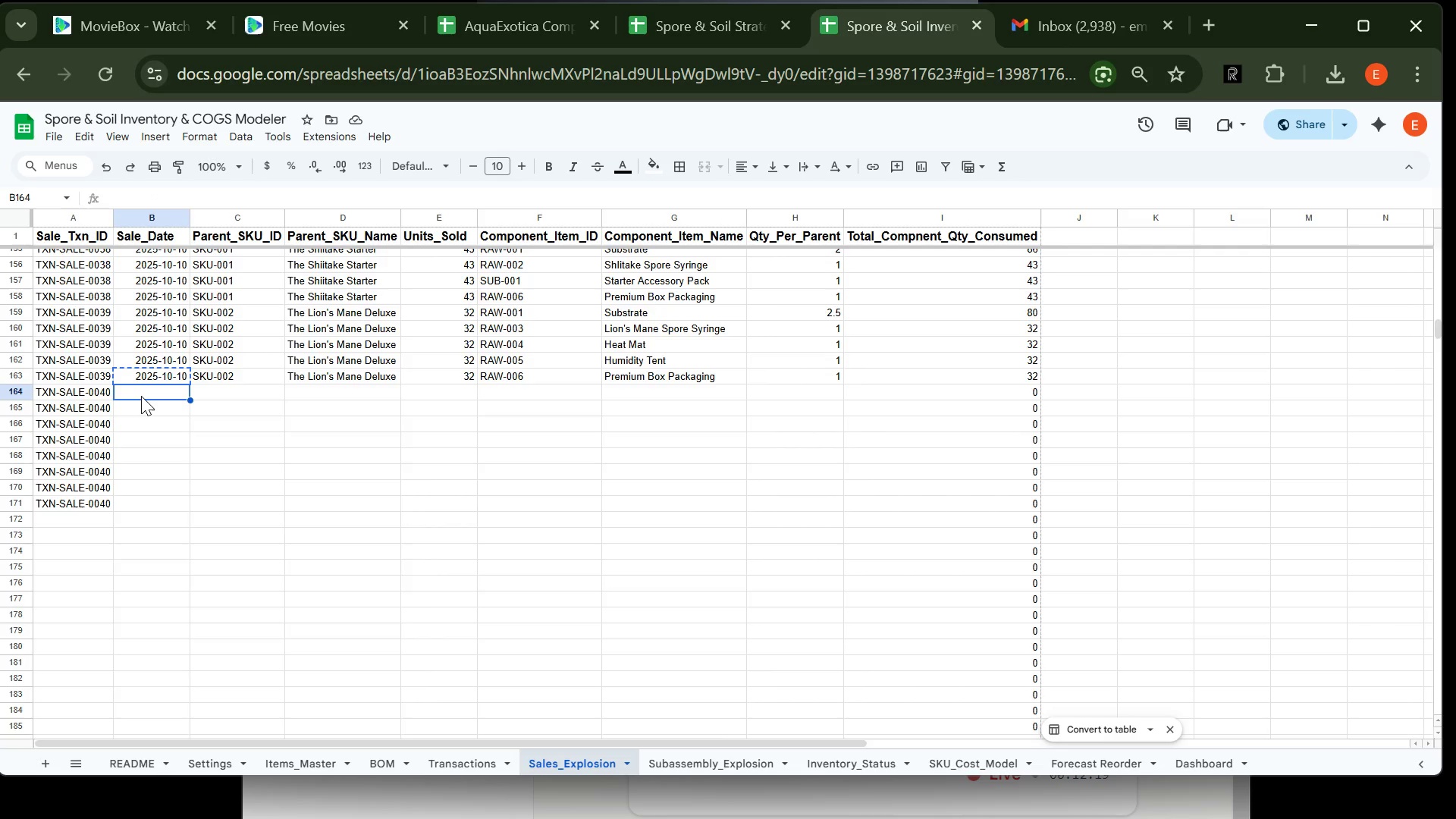 
key(Control+V)
 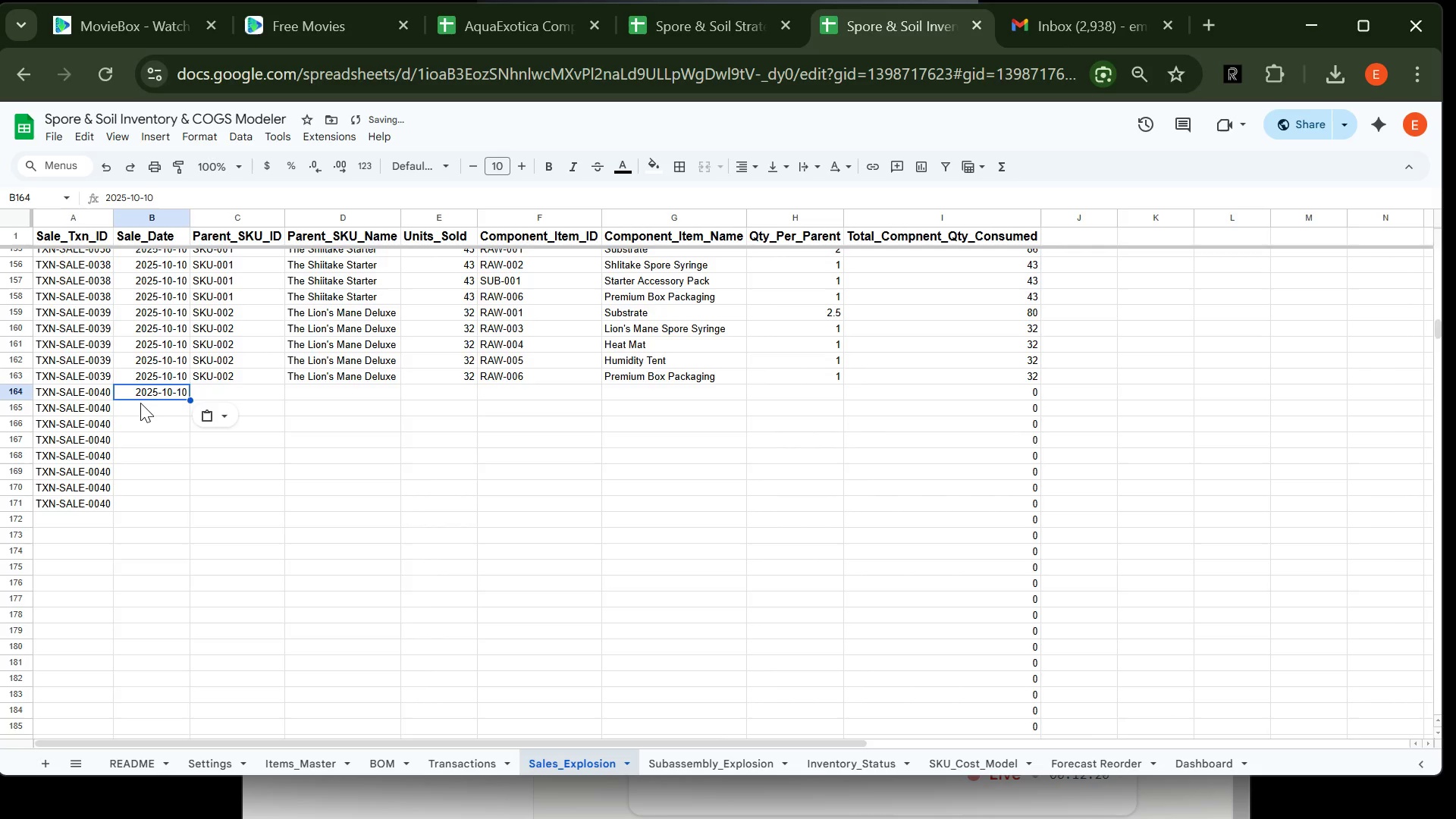 
left_click([140, 403])
 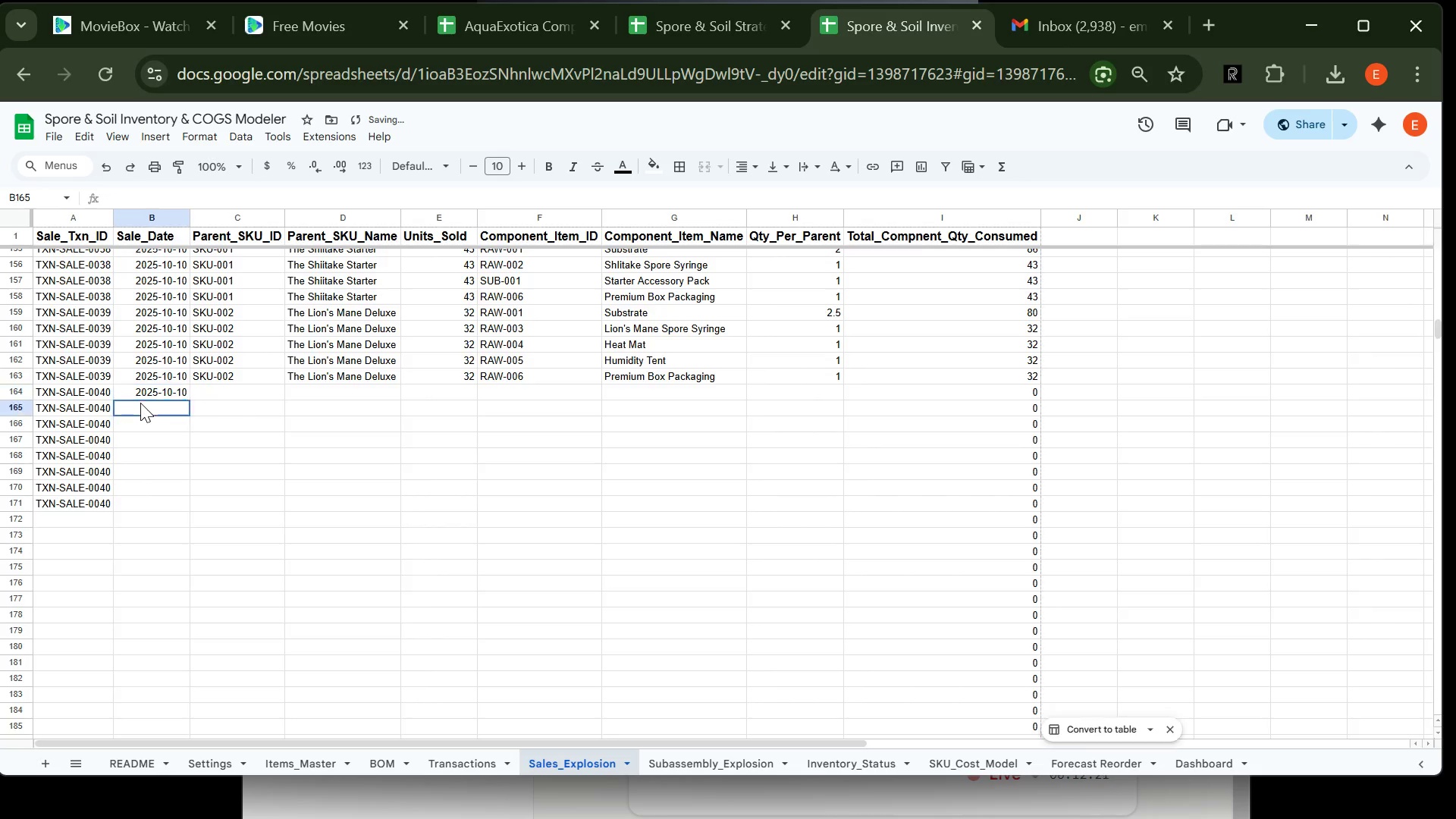 
key(Control+V)
 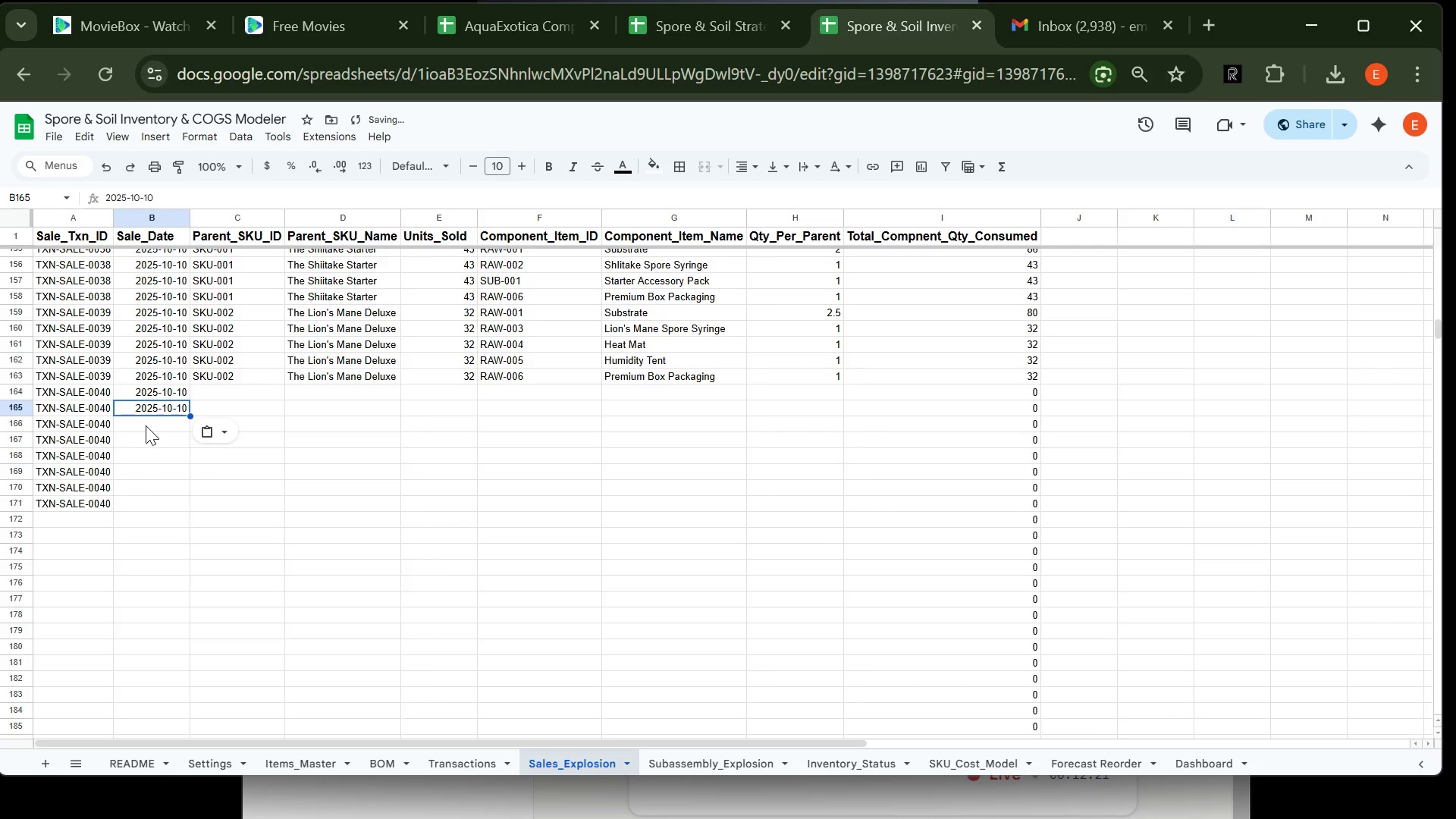 
left_click([146, 426])
 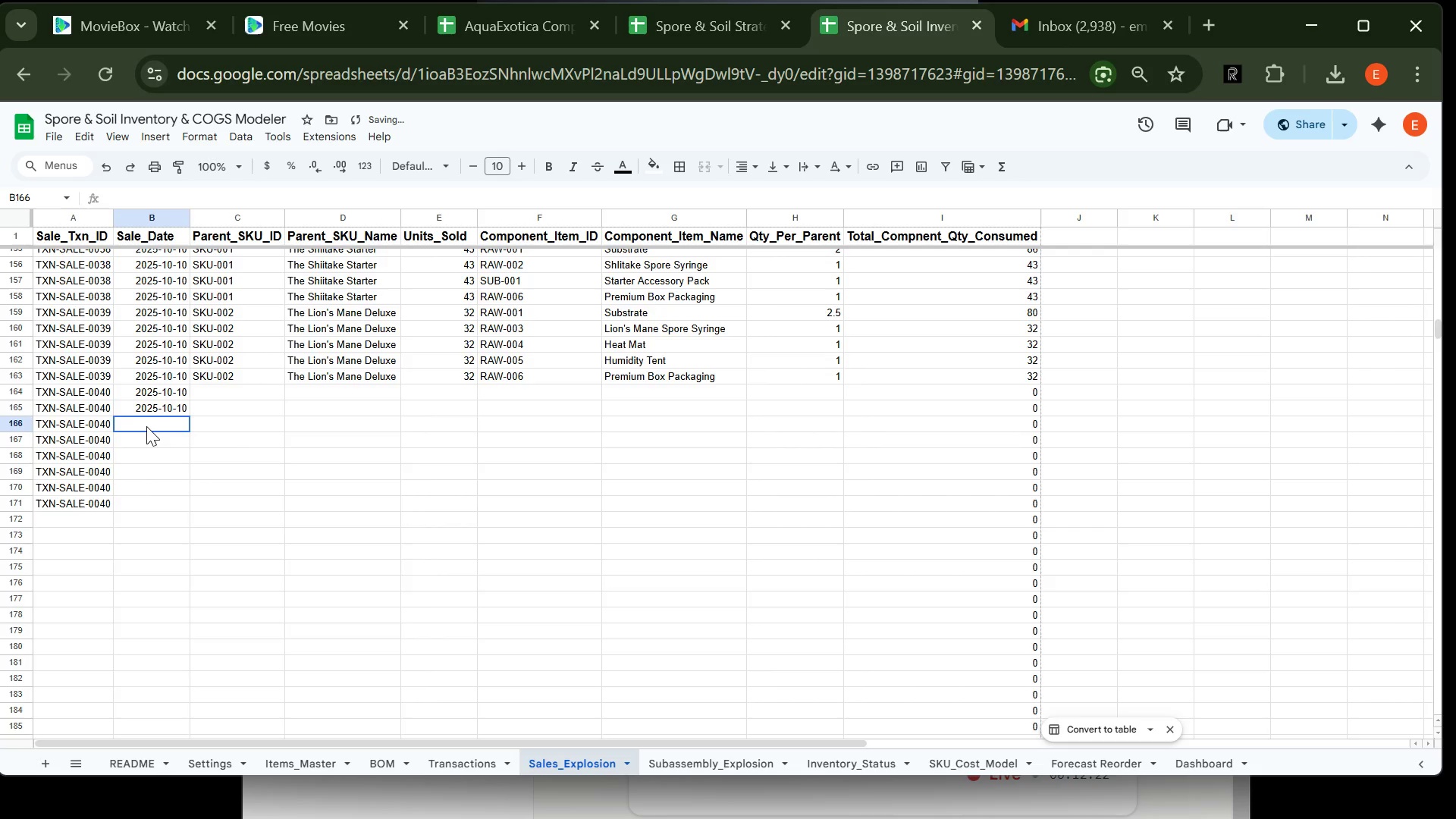 
key(Control+V)
 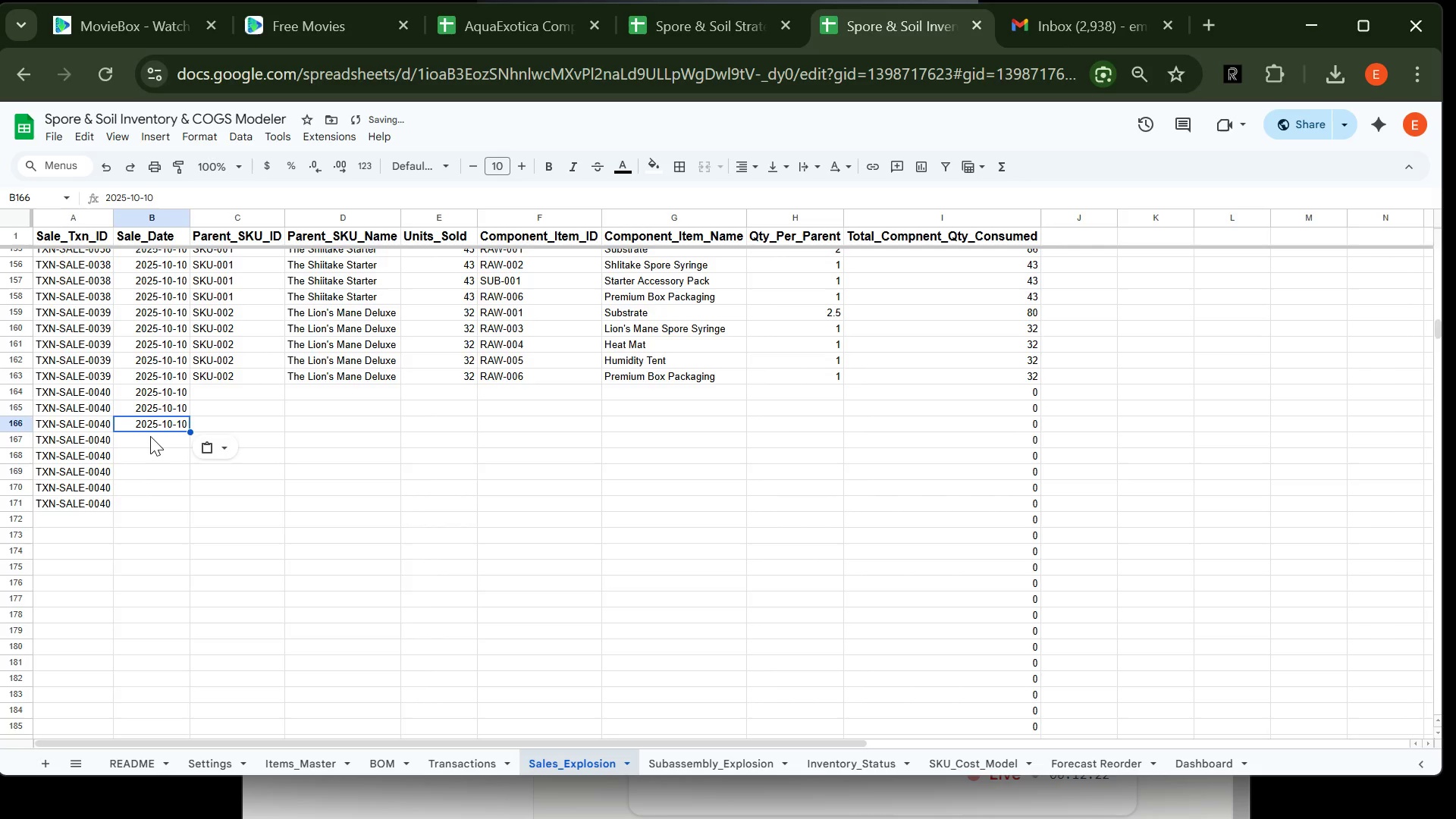 
left_click([150, 436])
 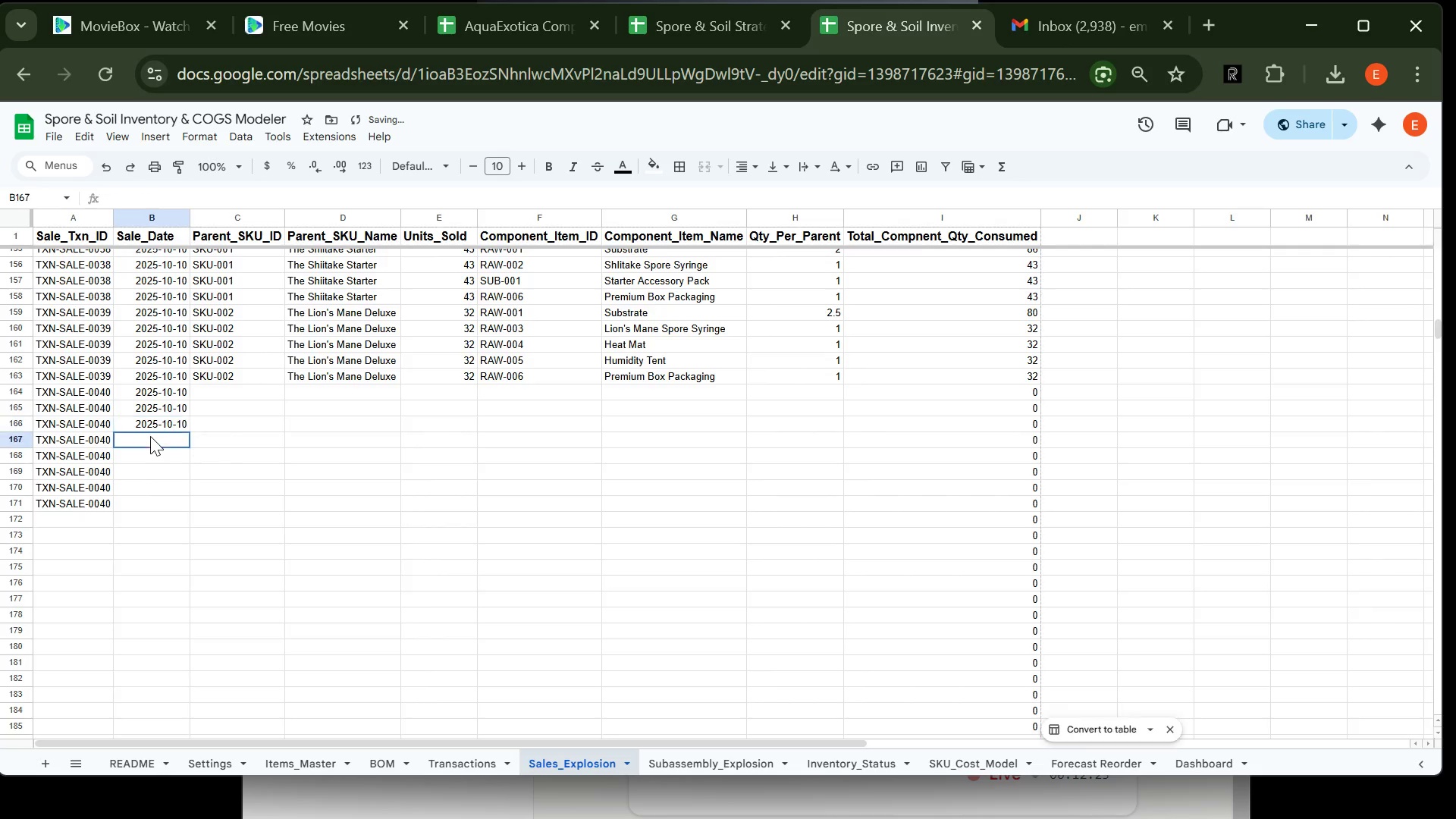 
key(Control+V)
 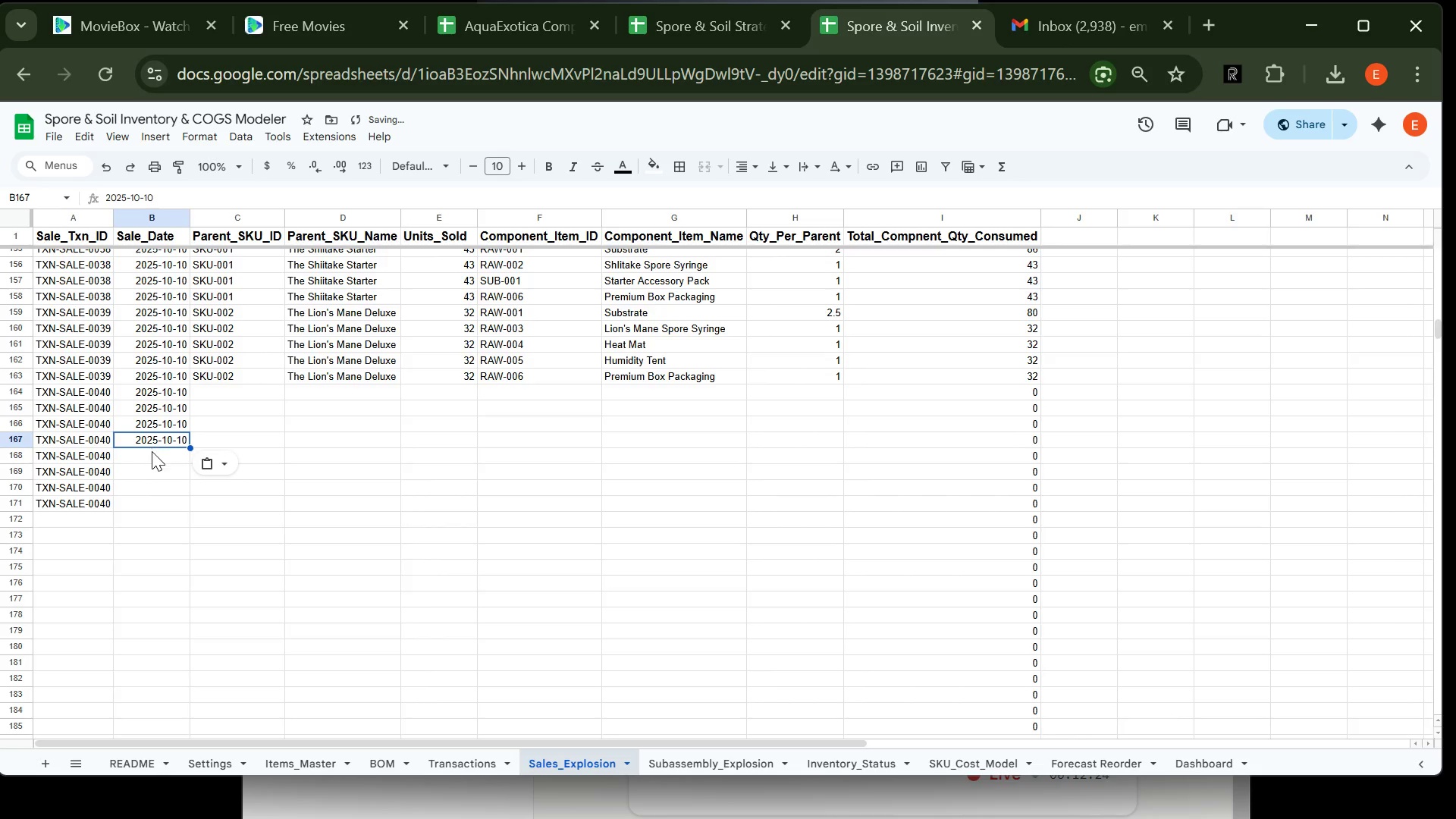 
left_click([152, 451])
 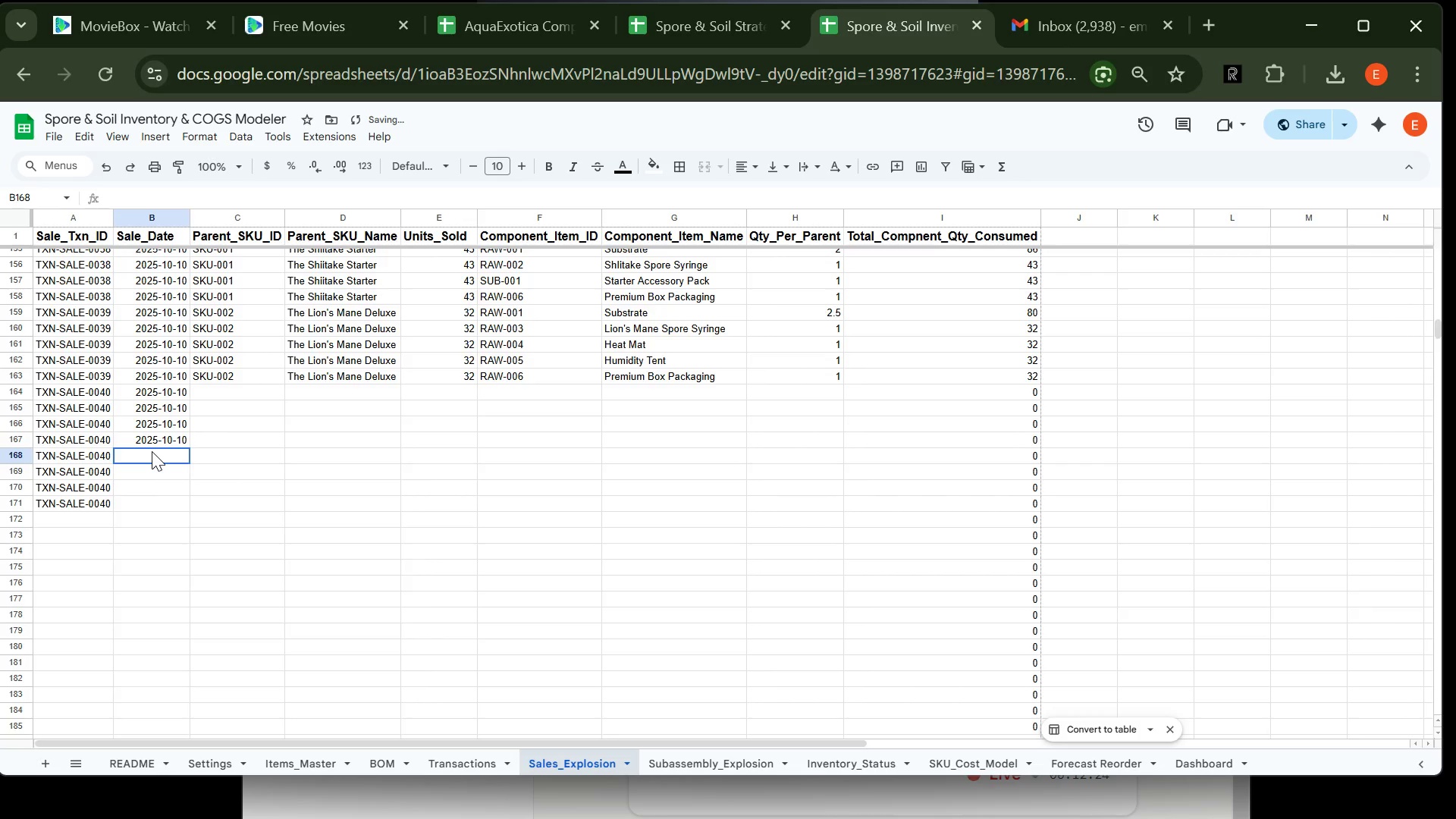 
key(Control+V)
 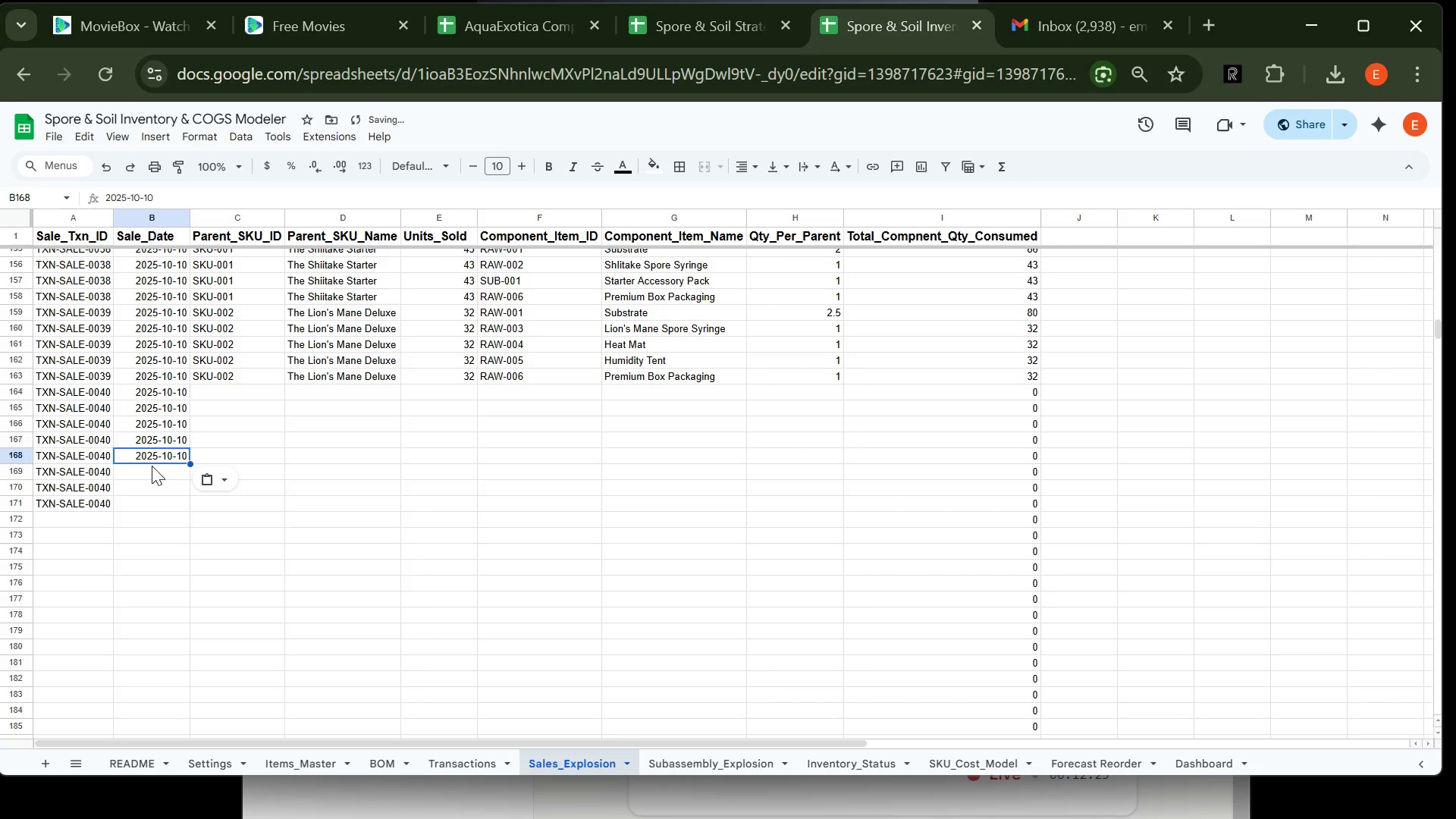 
left_click([152, 467])
 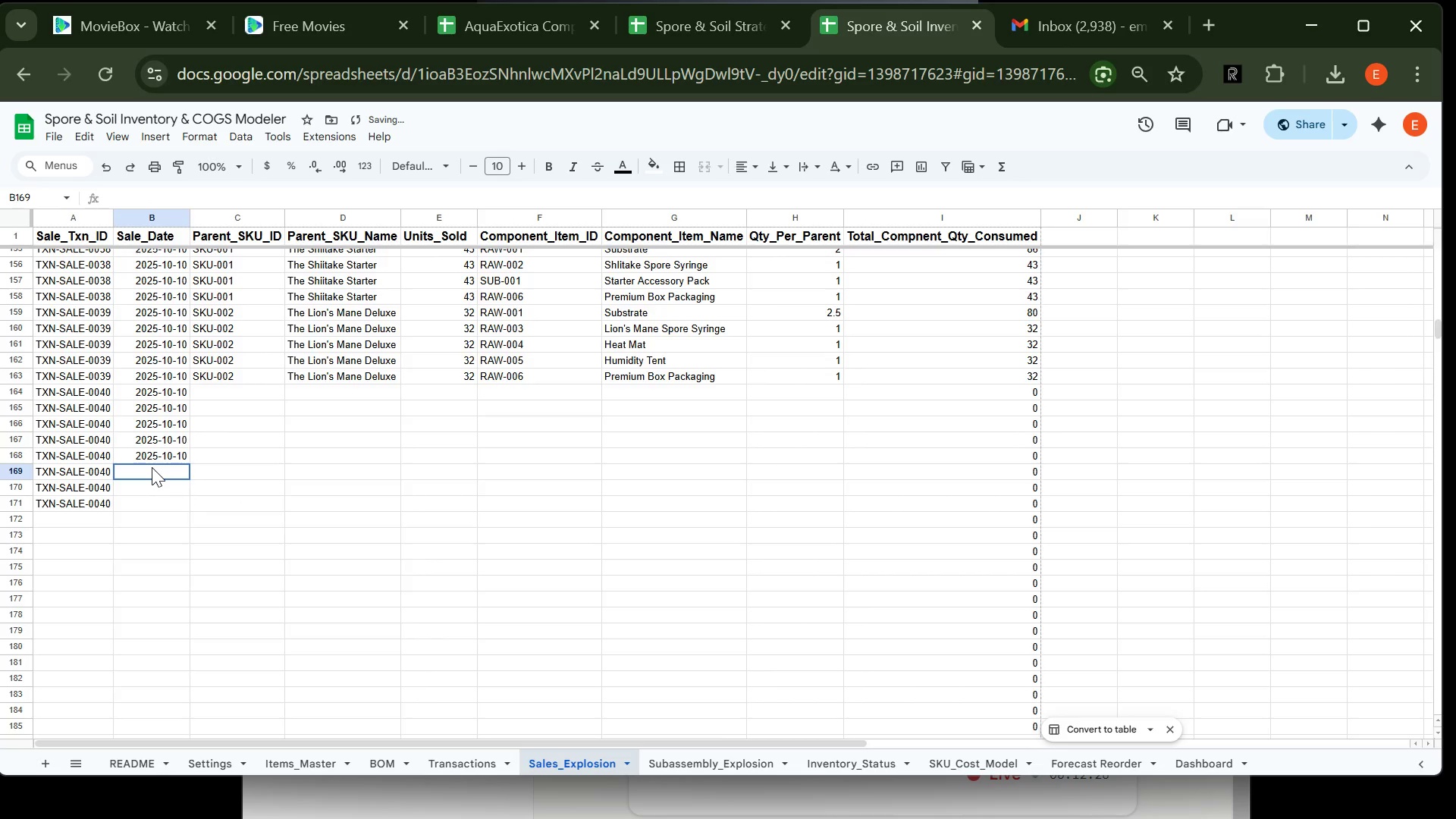 
key(Control+V)
 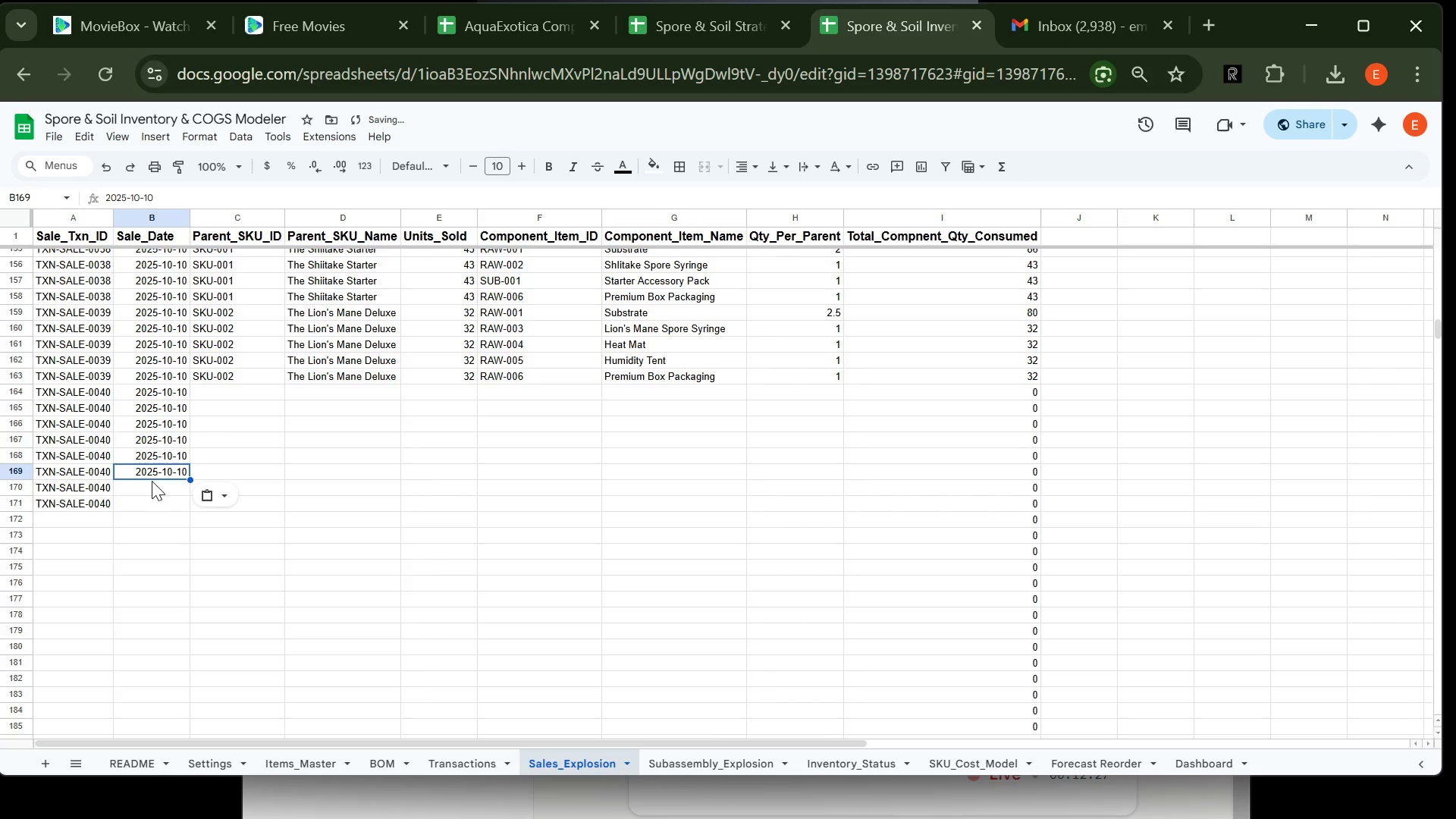 
left_click([152, 482])
 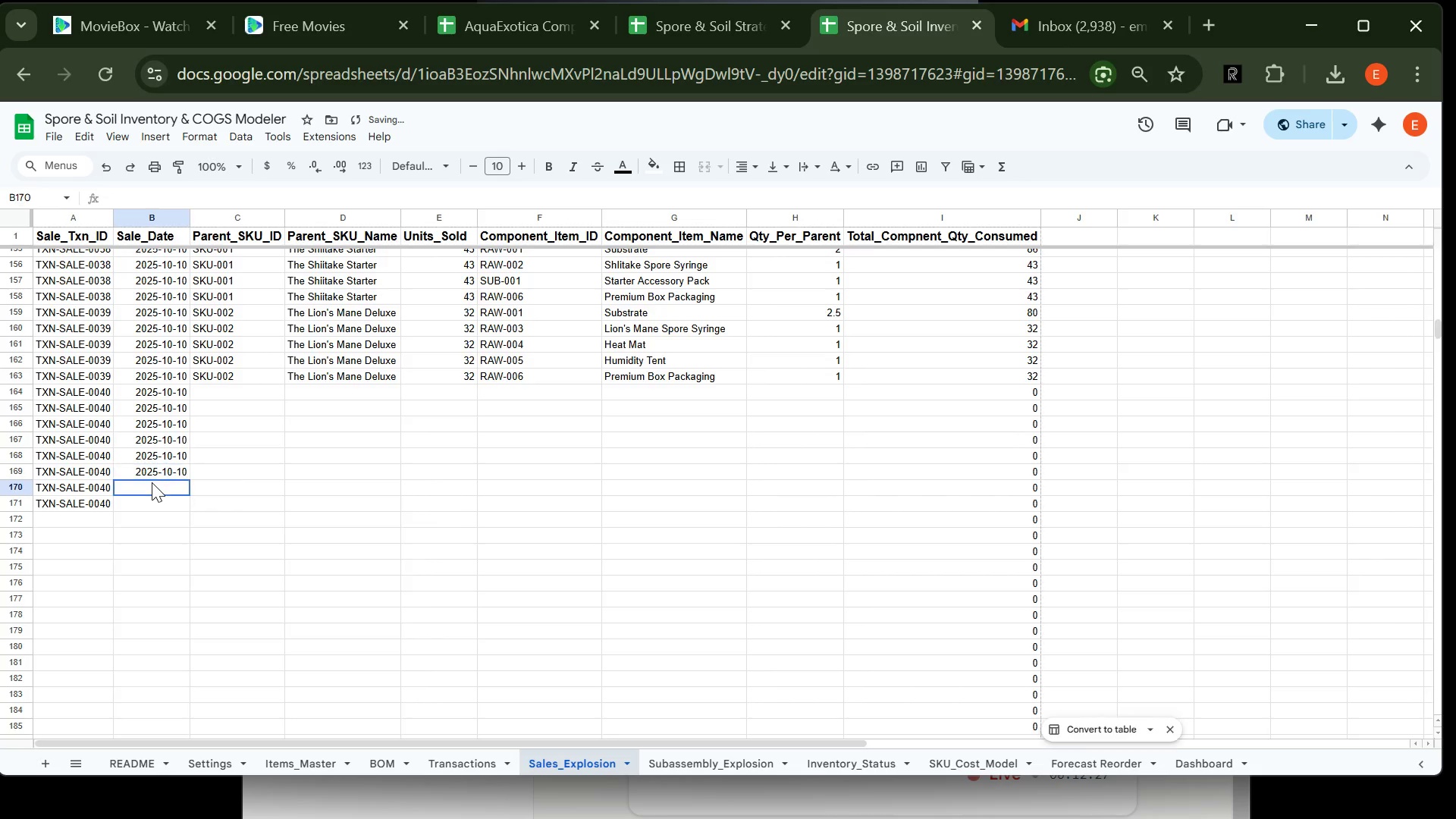 
key(Control+V)
 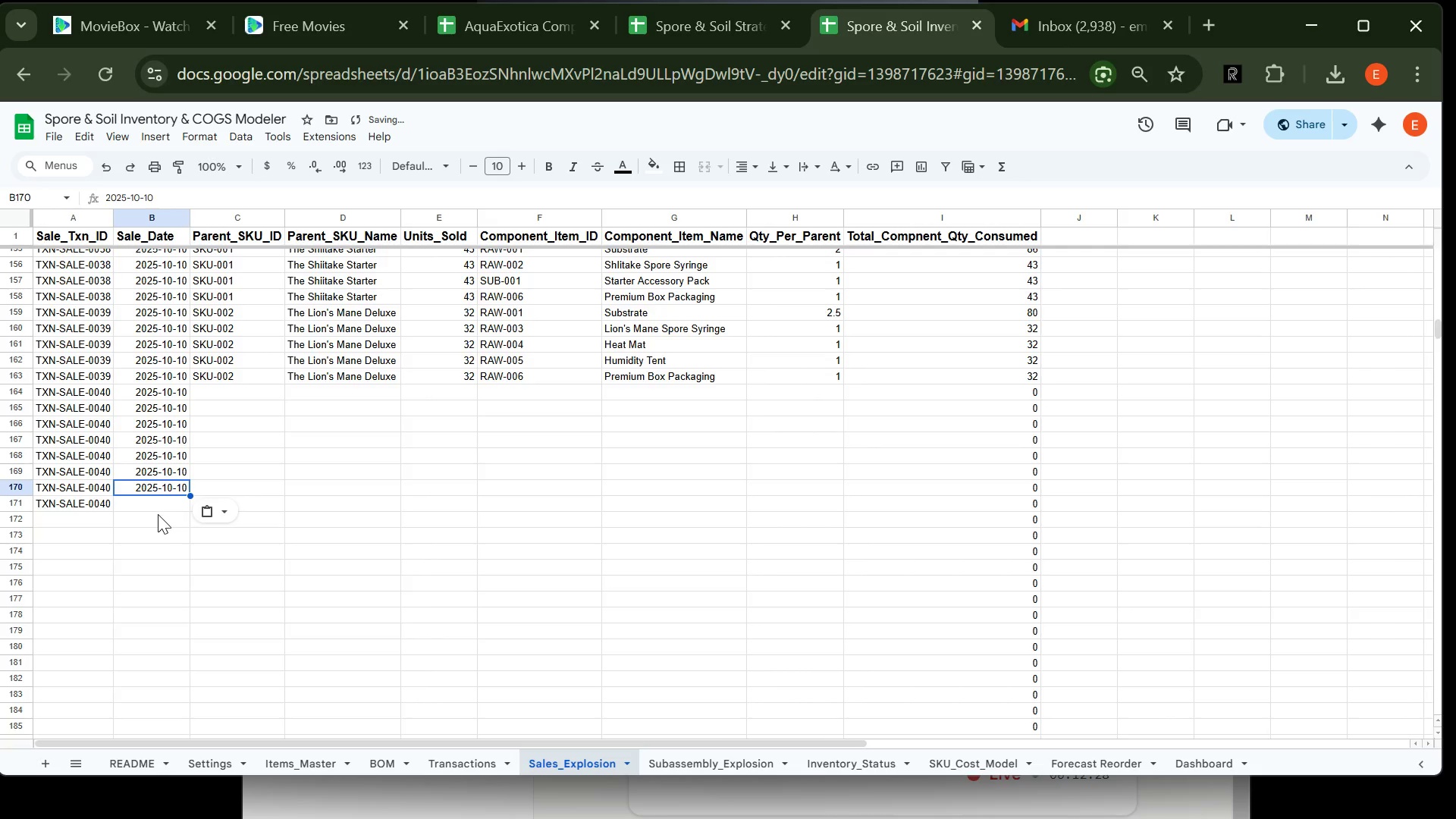 
left_click([158, 514])
 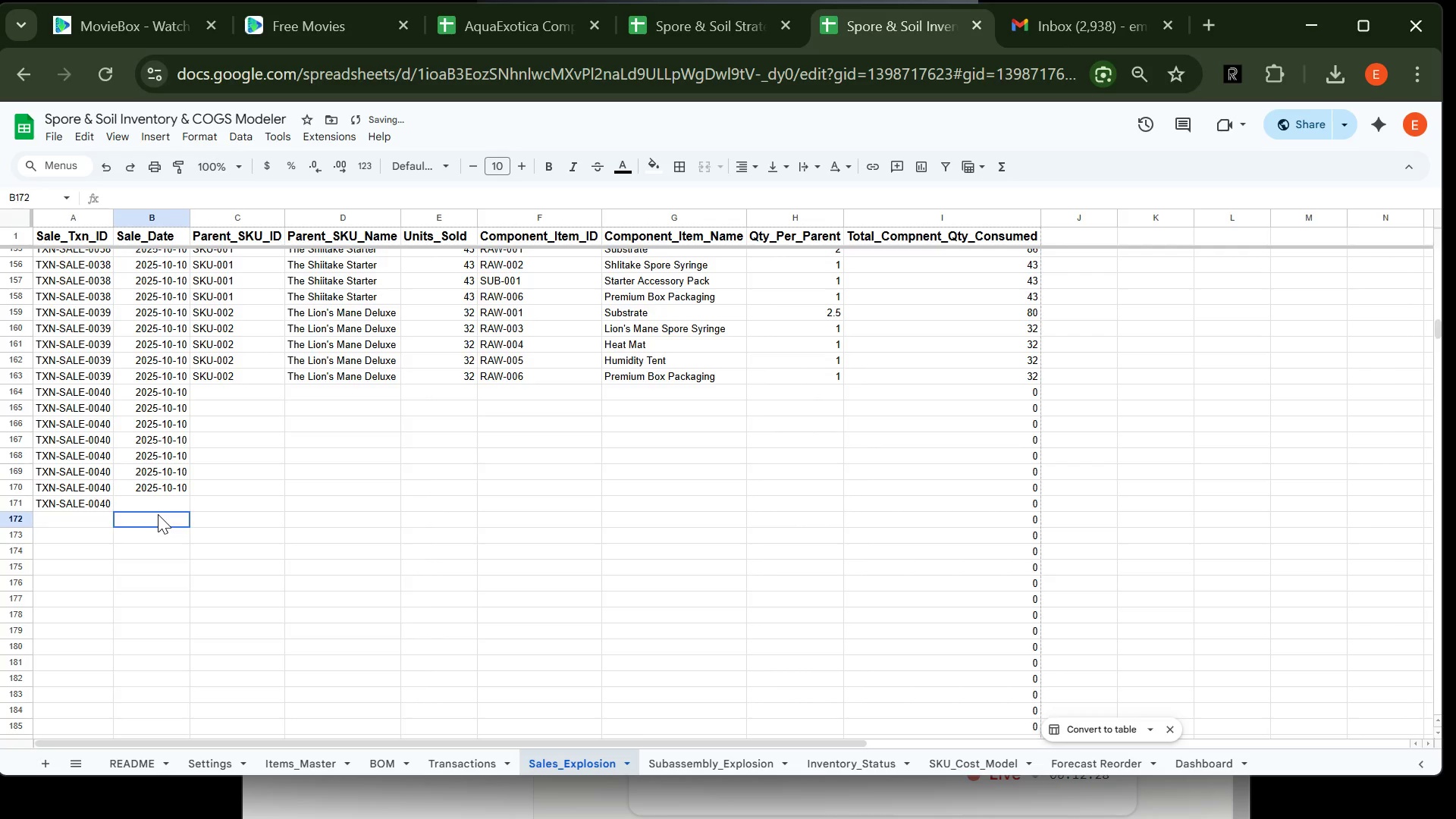 
key(Control+ControlLeft)
 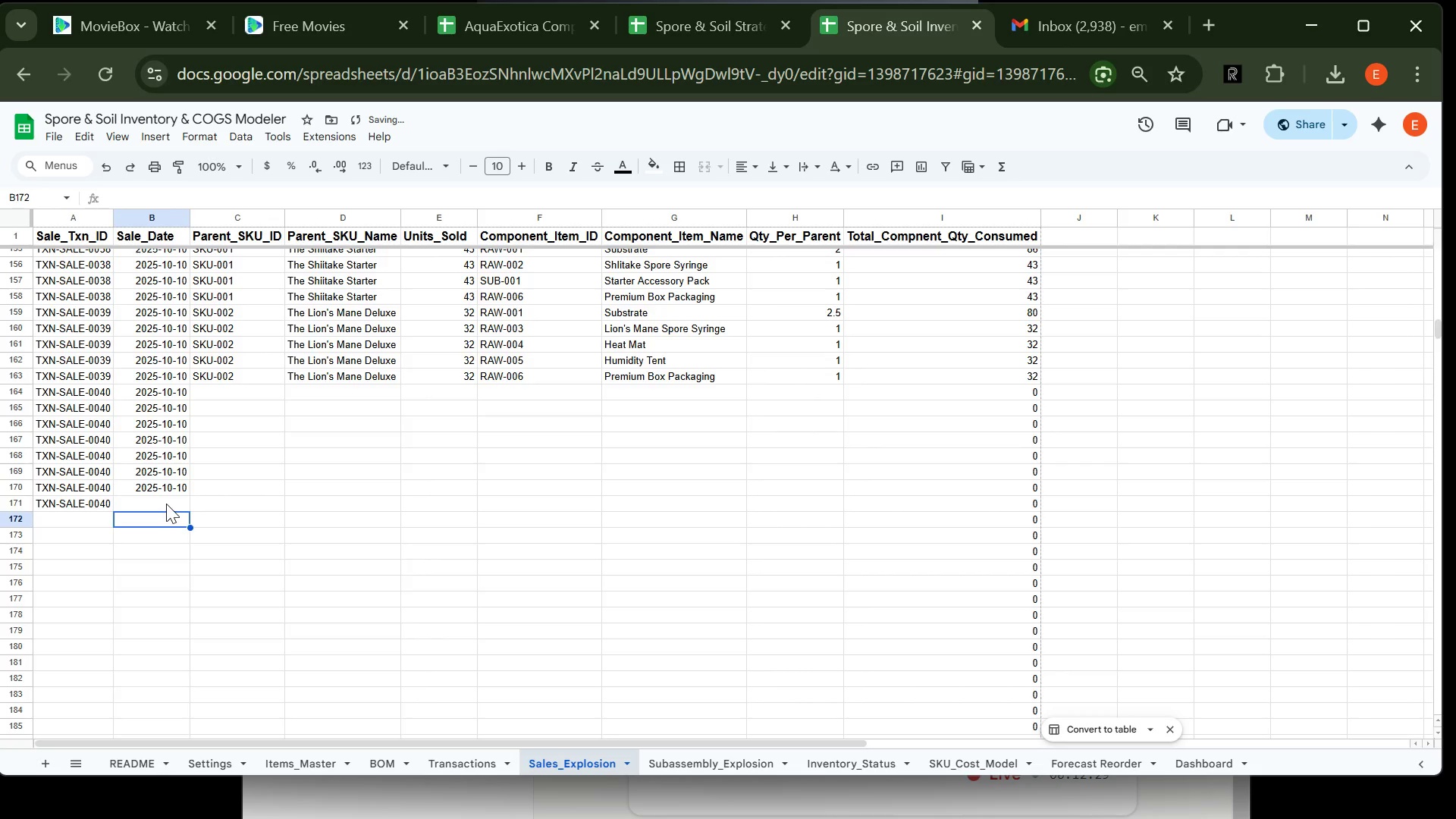 
left_click([168, 500])
 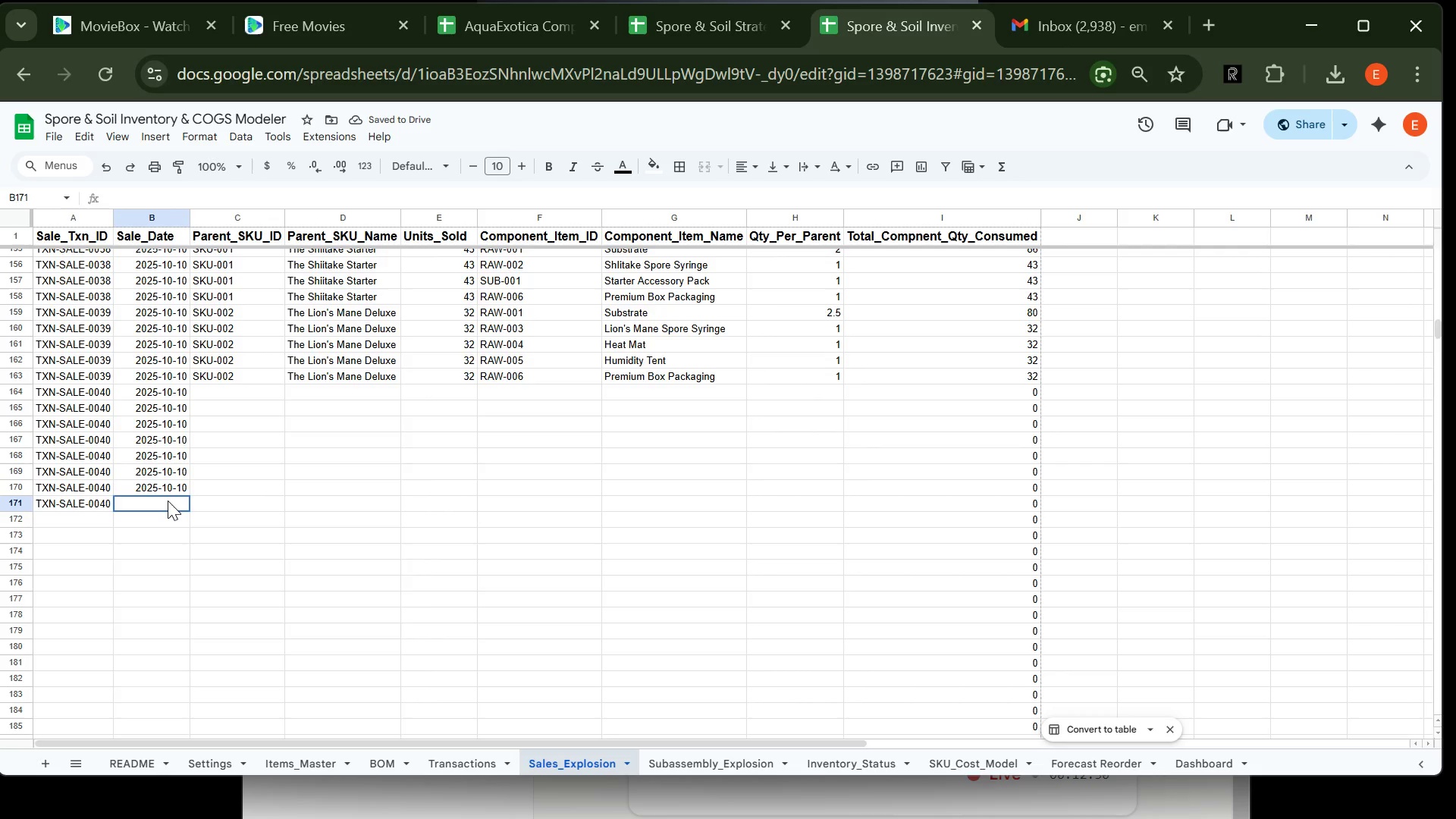 
key(Control+V)
 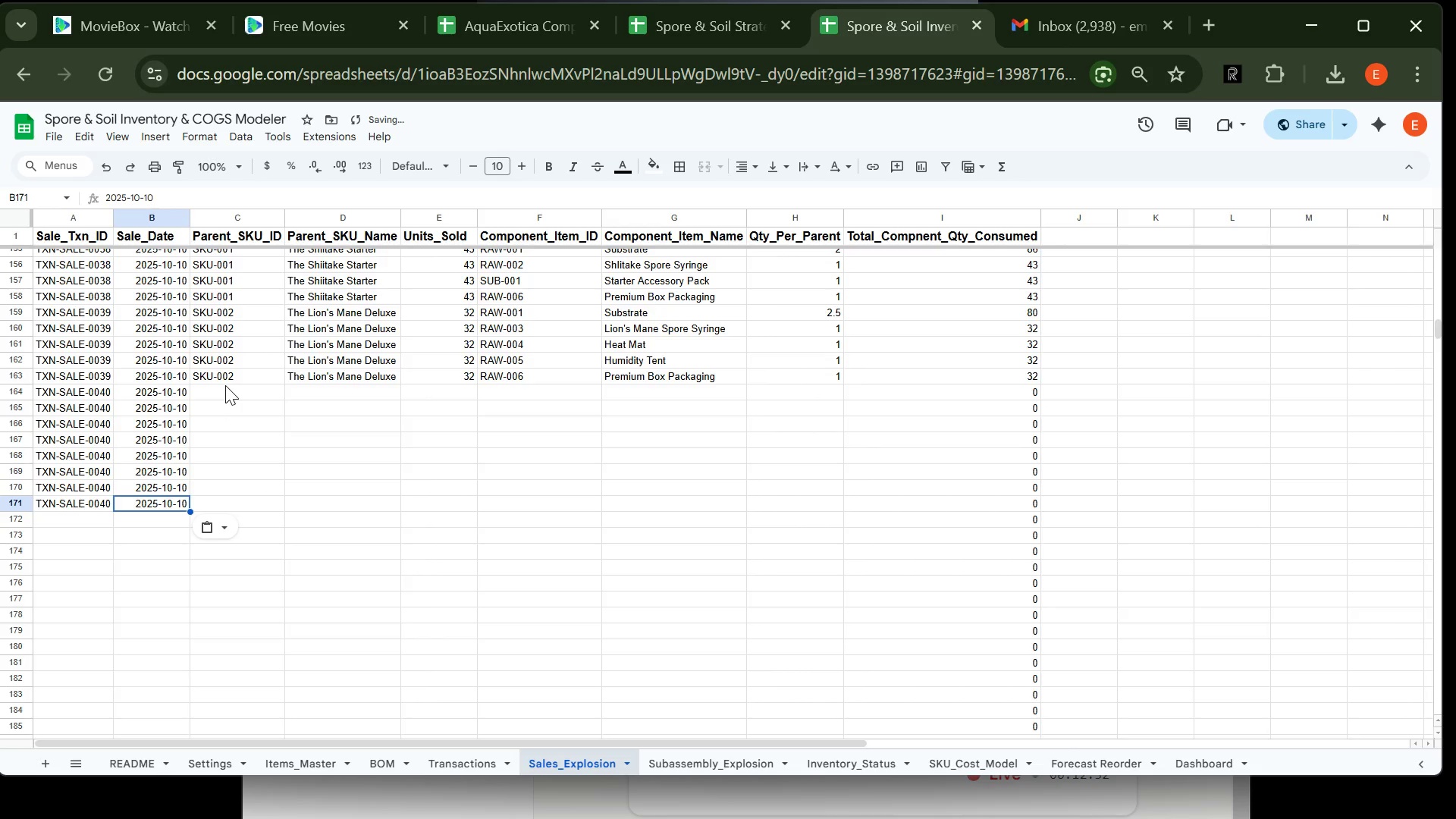 
left_click([225, 385])
 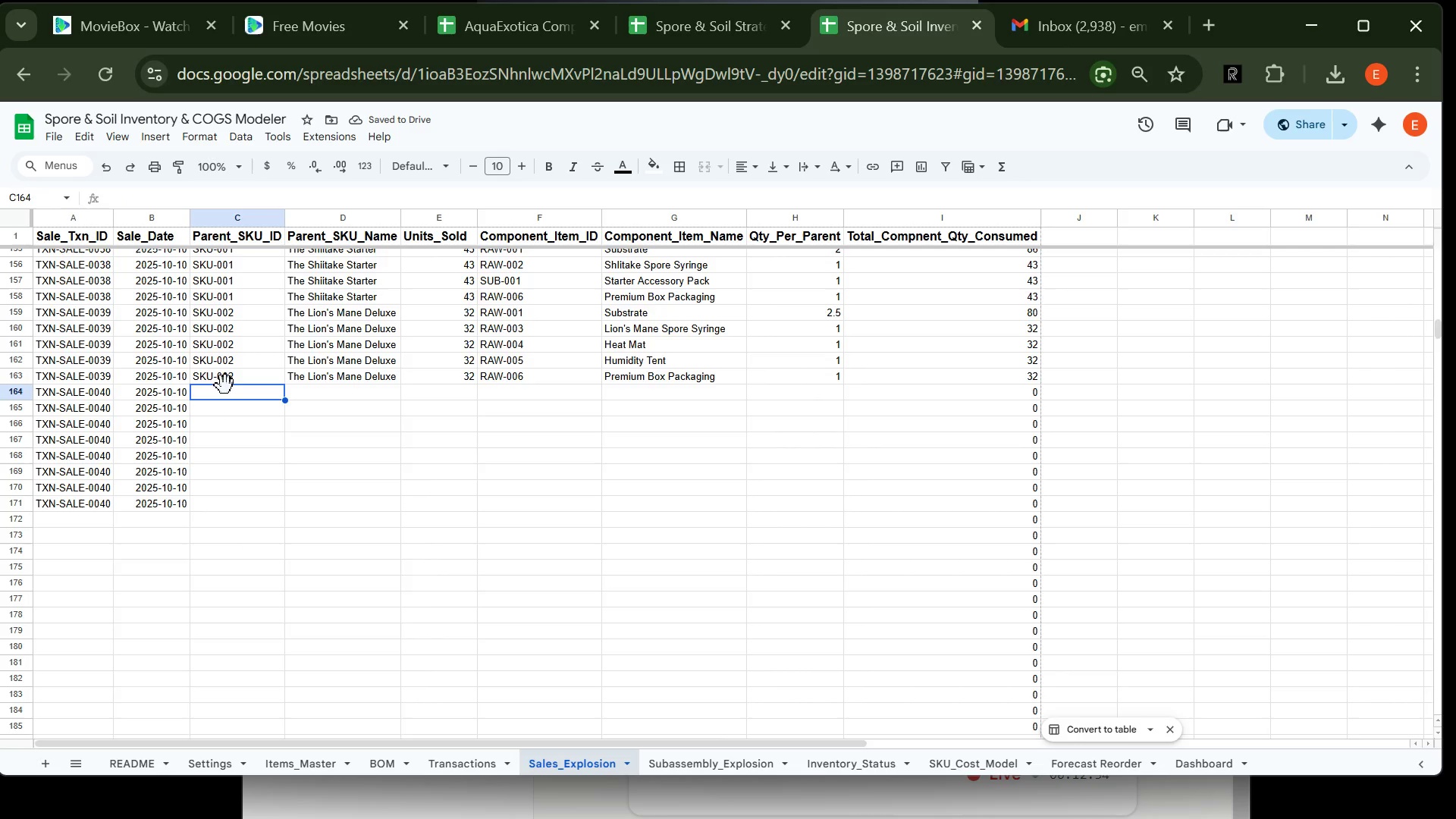 
type(SKU-003)
 